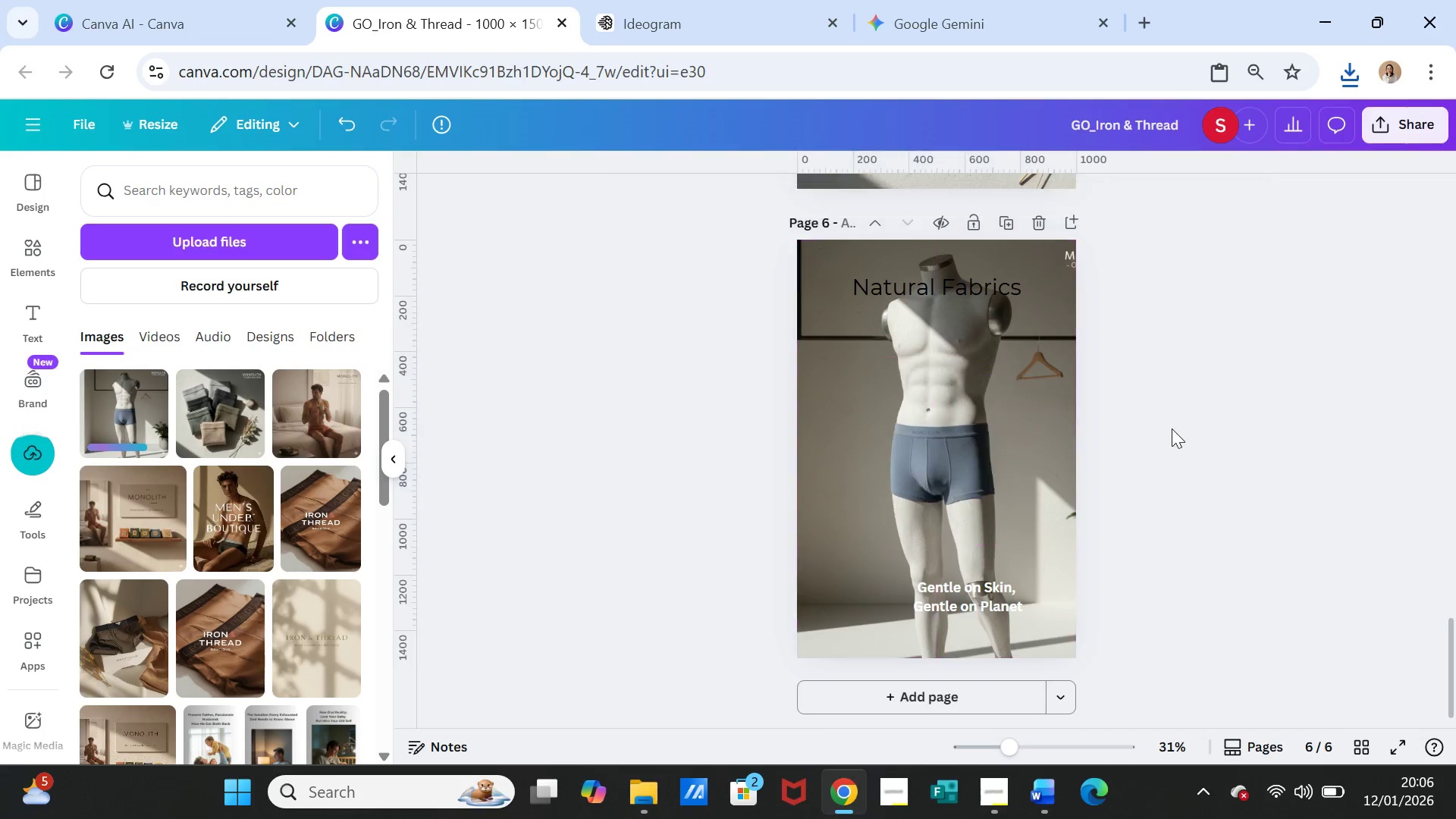 
left_click([1172, 428])
 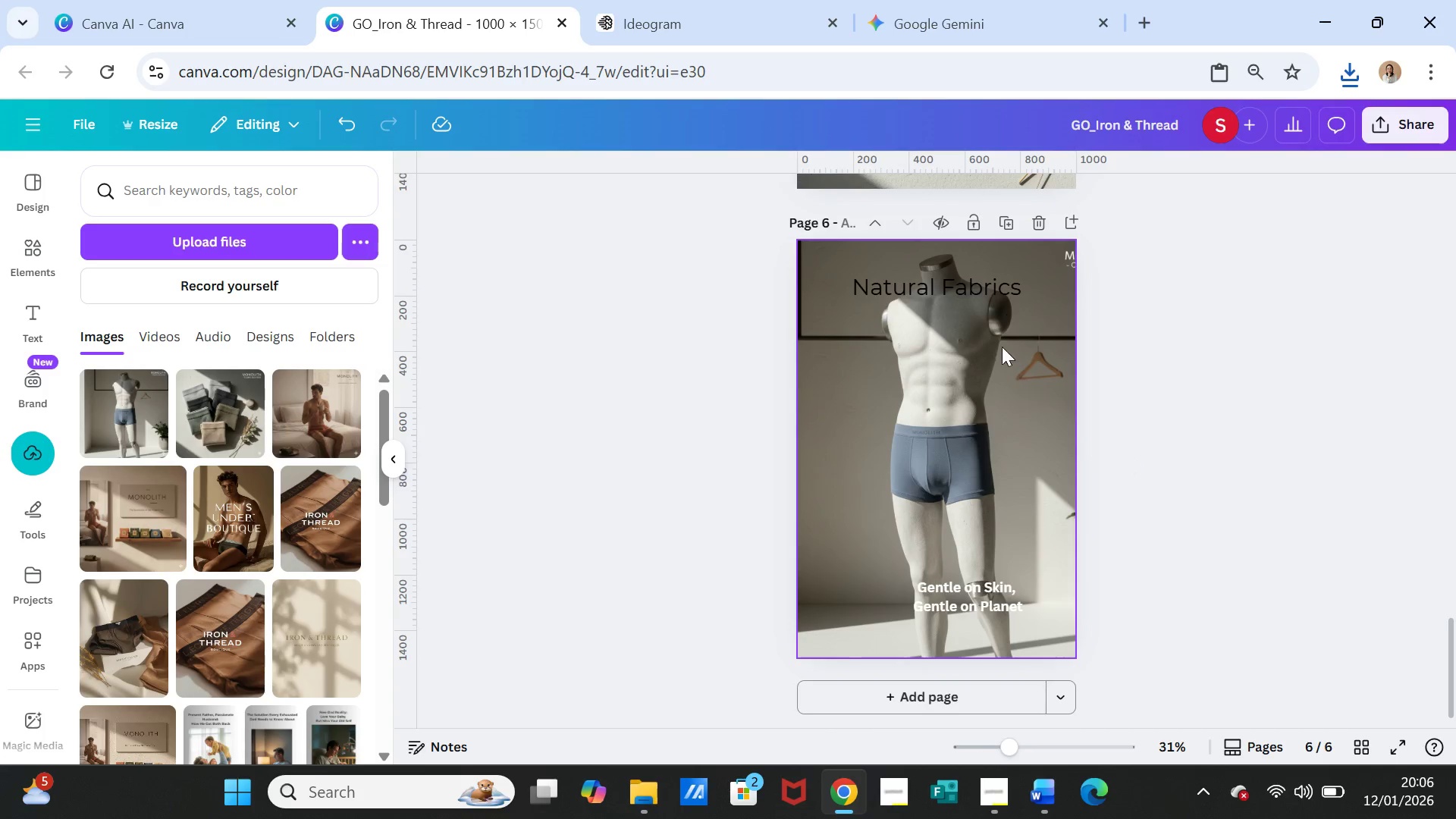 
left_click_drag(start_coordinate=[962, 294], to_coordinate=[962, 319])
 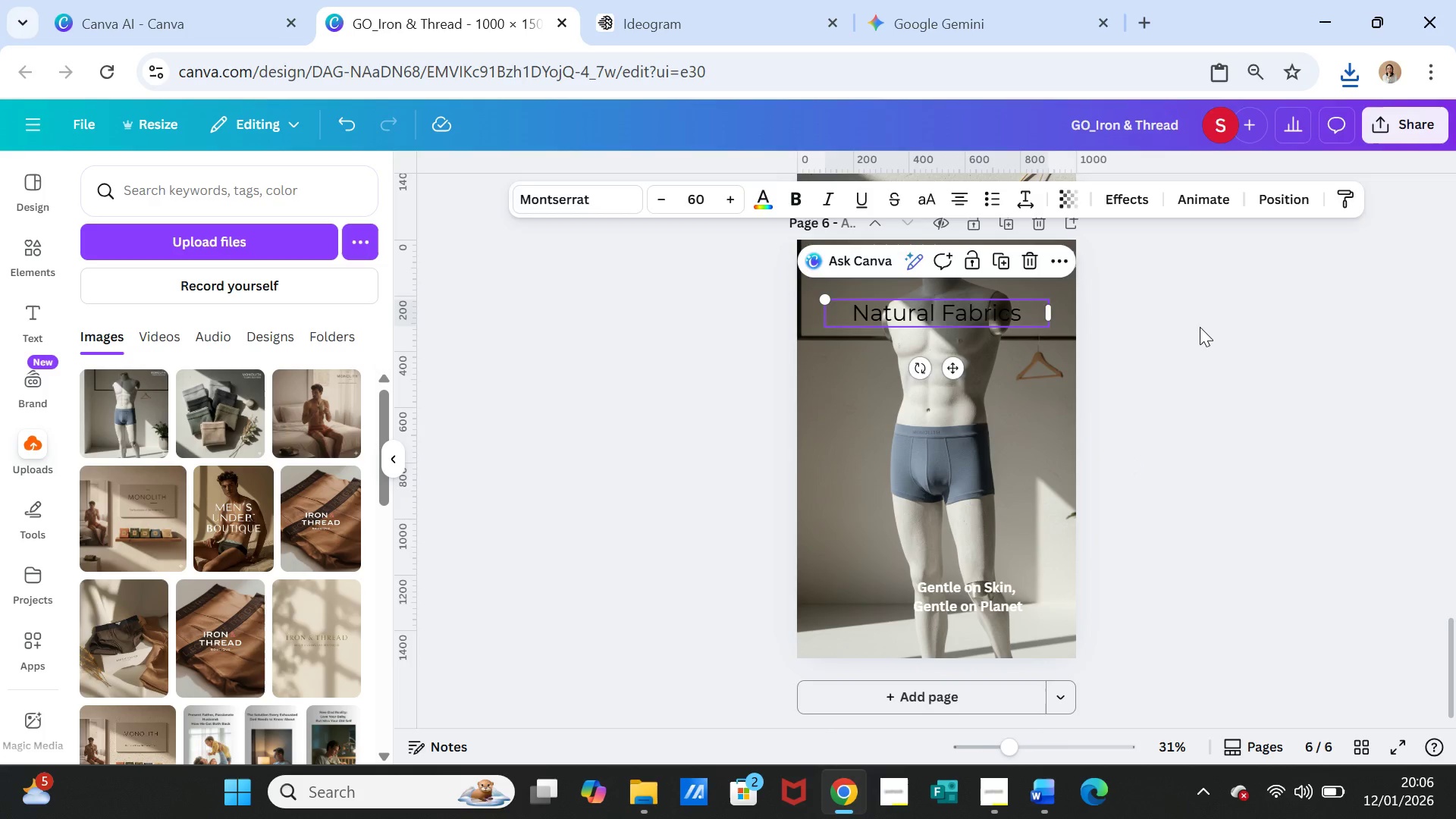 
left_click([1200, 327])
 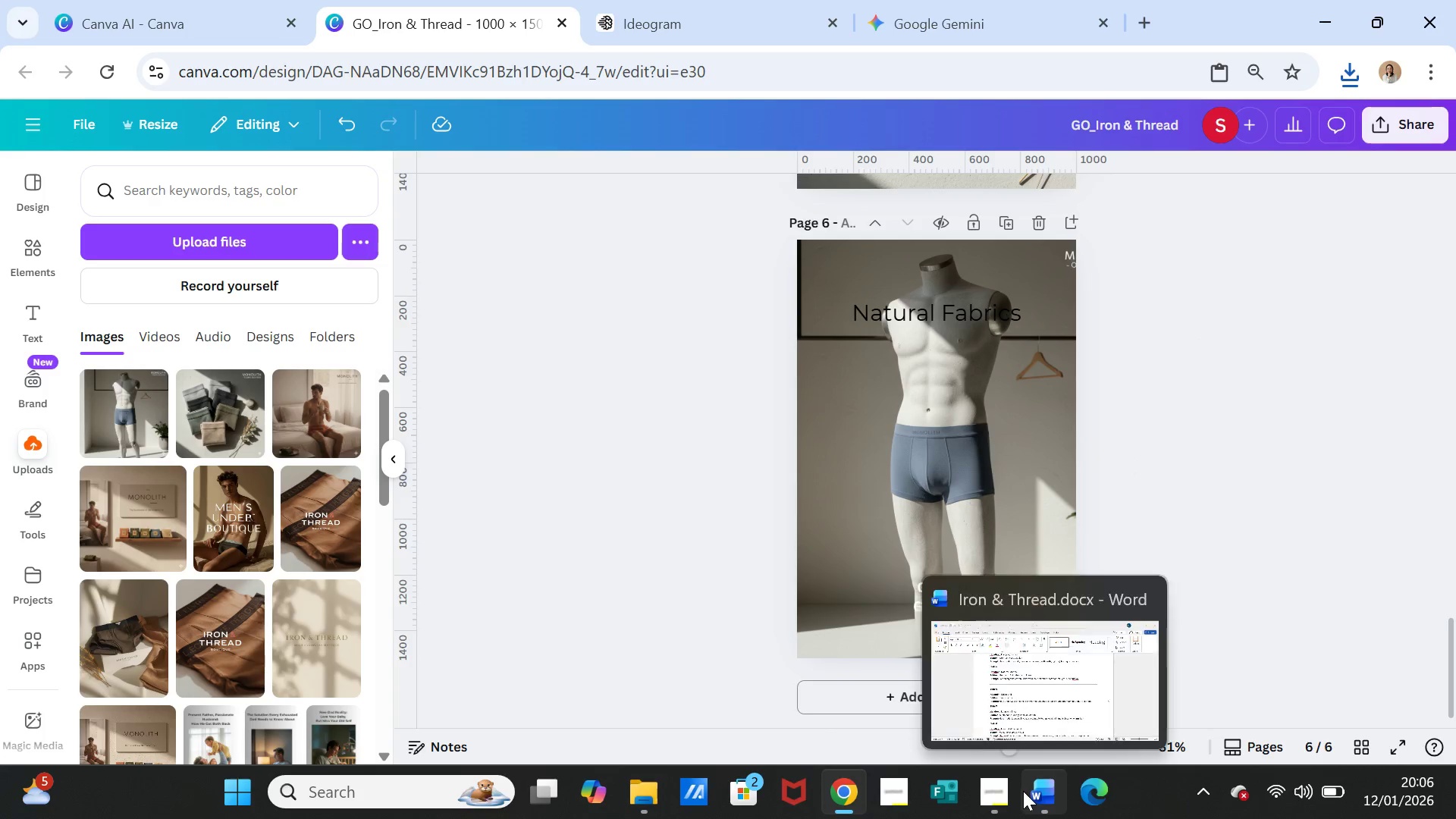 
left_click([1037, 789])
 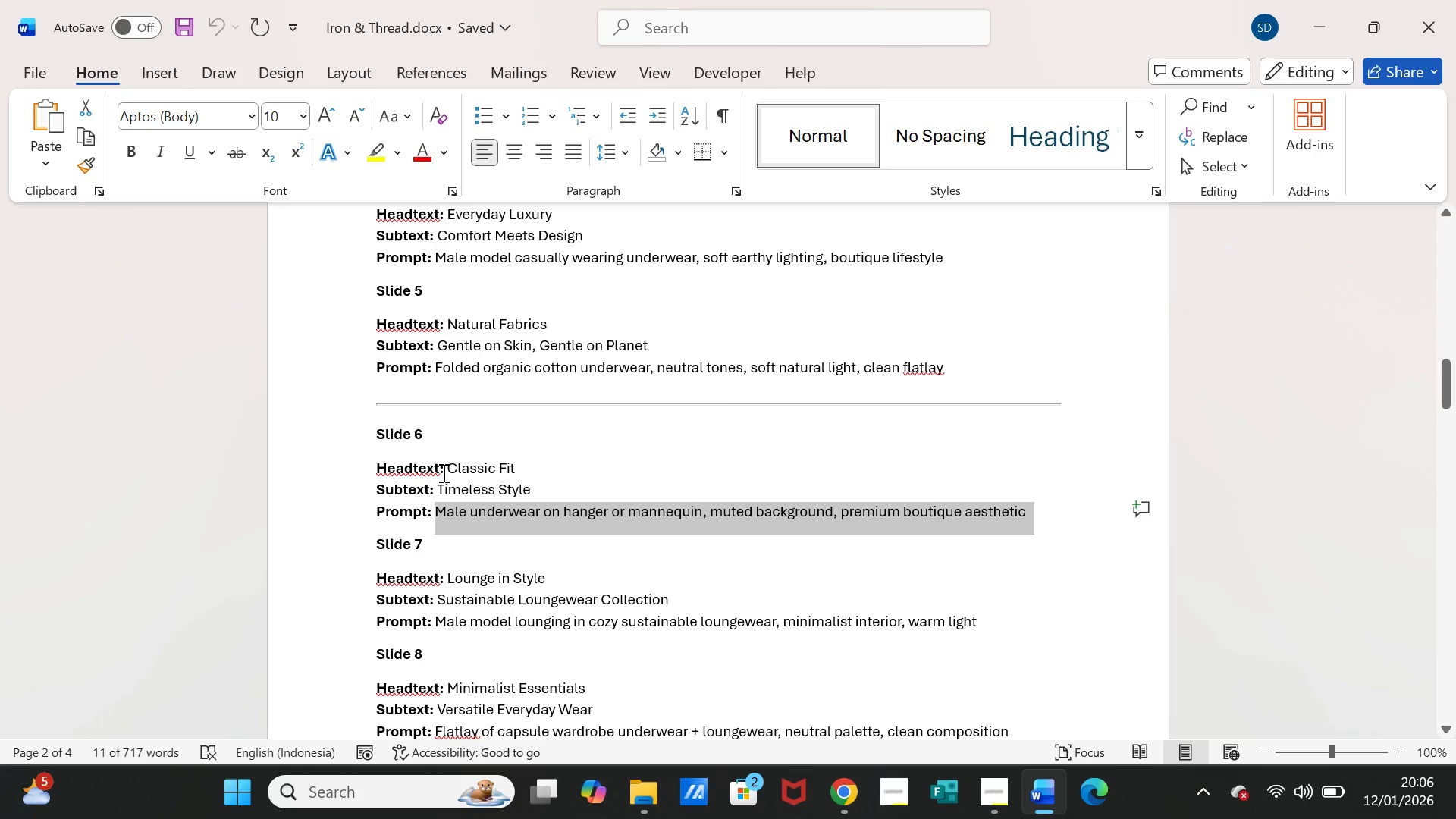 
left_click_drag(start_coordinate=[445, 471], to_coordinate=[513, 469])
 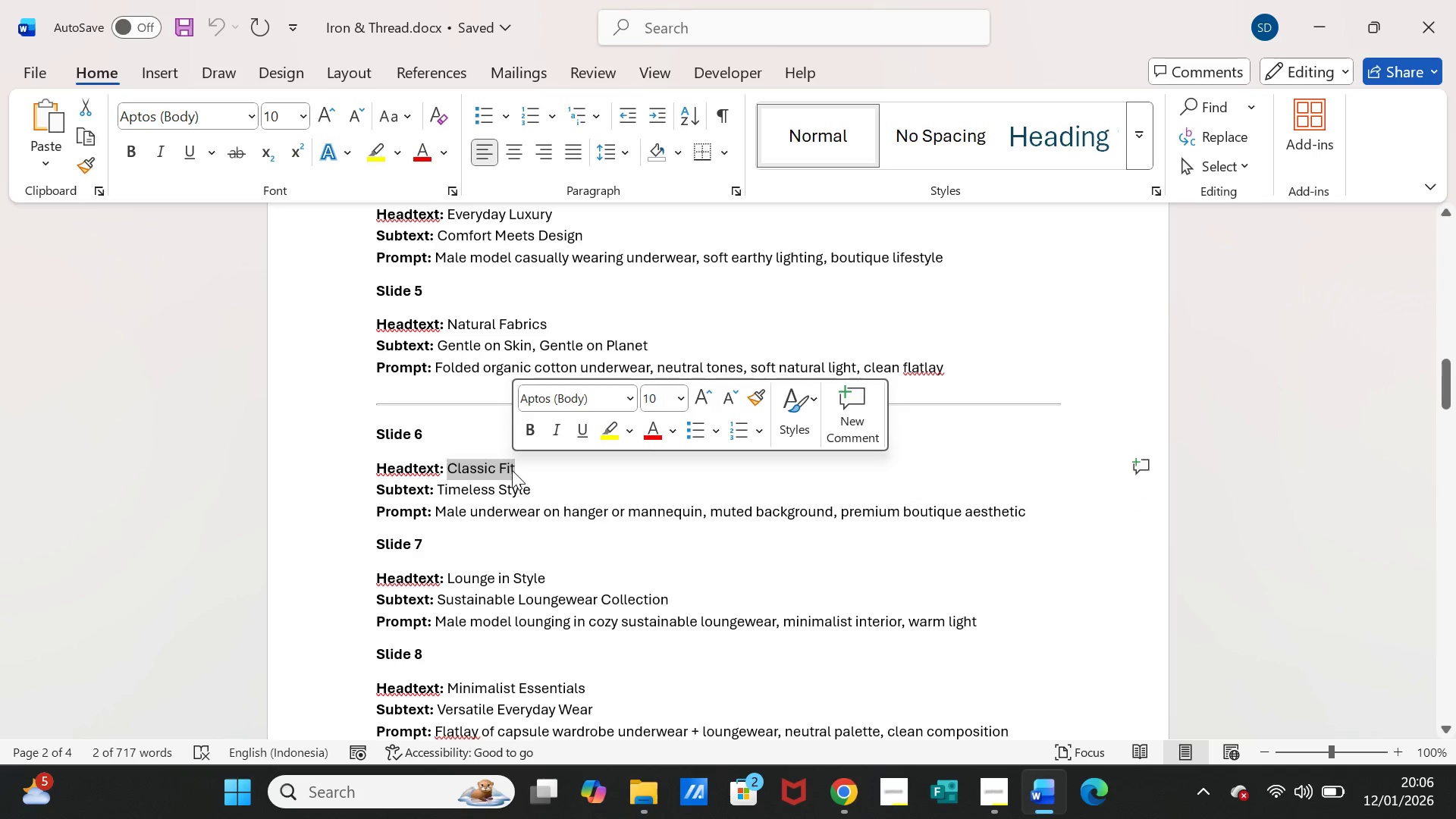 
key(Control+C)
 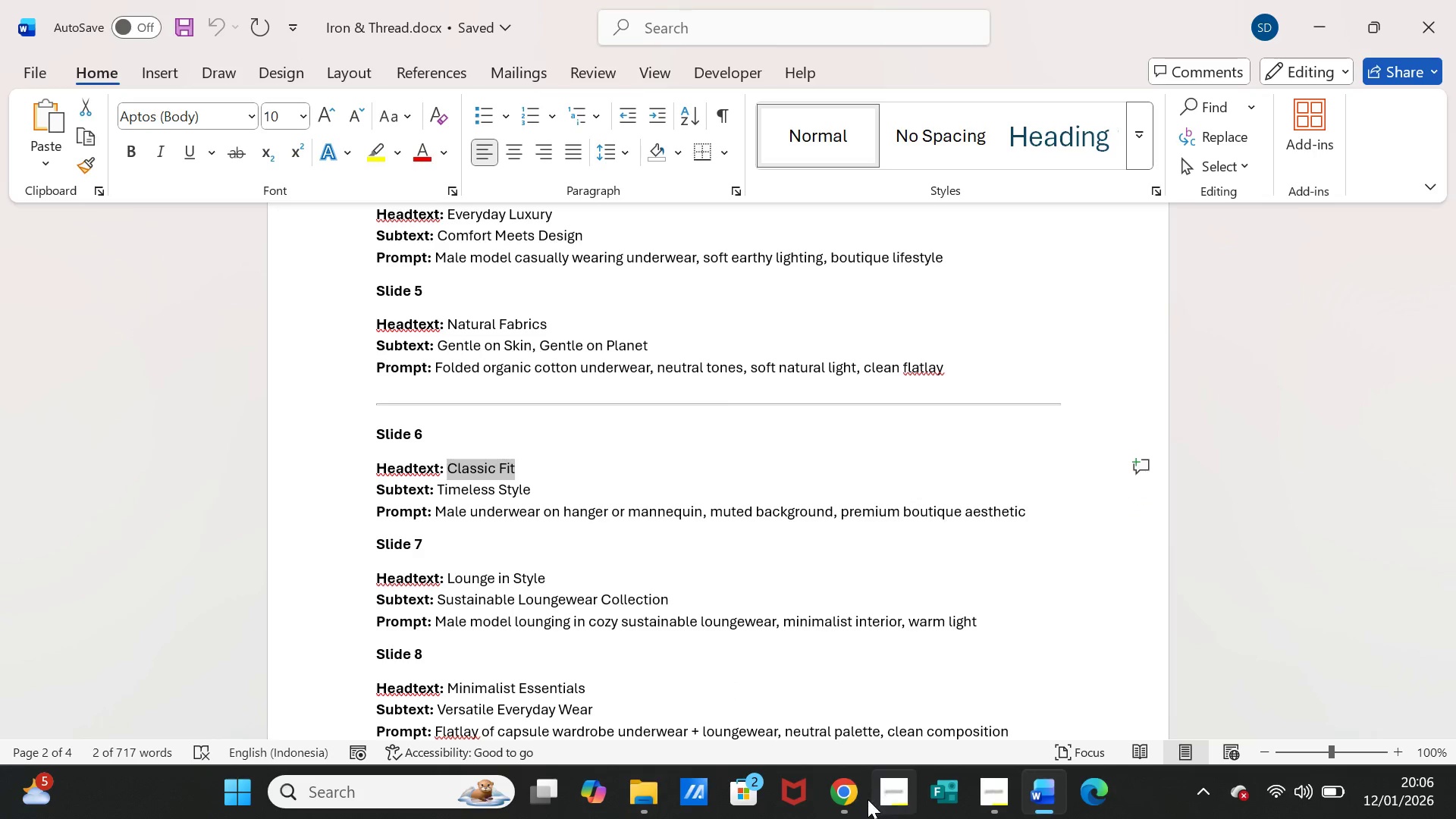 
left_click([840, 800])
 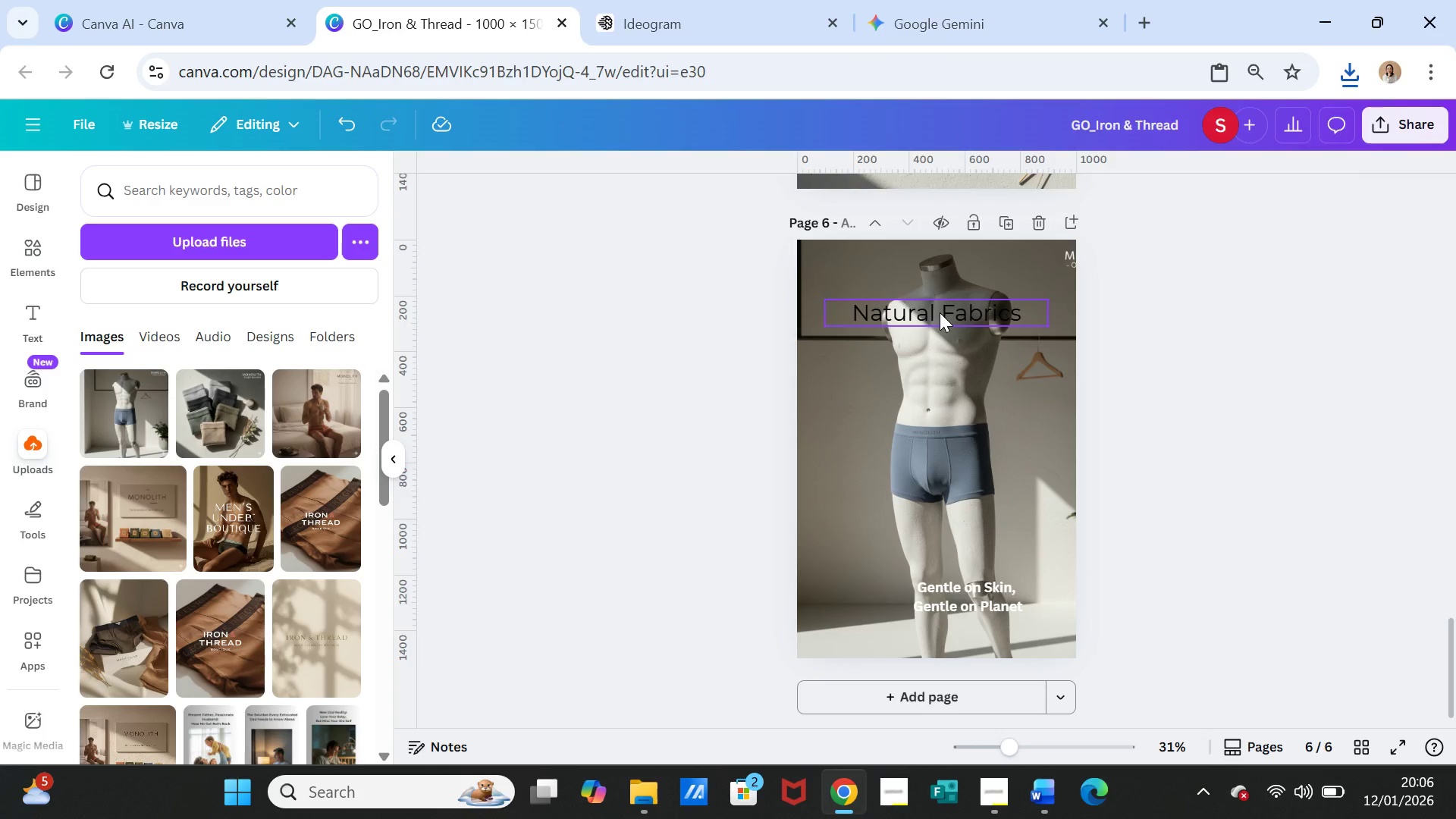 
double_click([940, 312])
 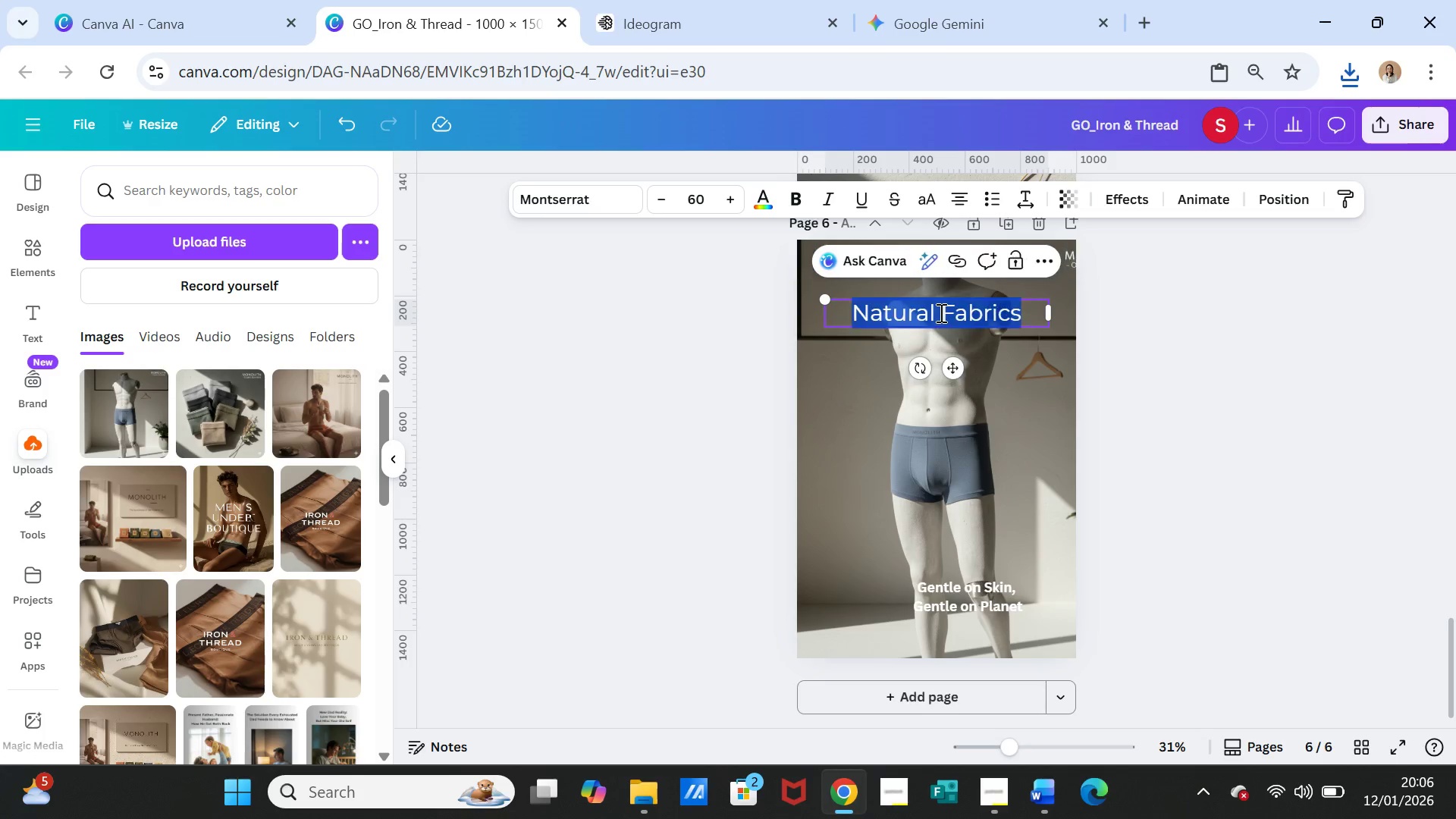 
triple_click([940, 312])
 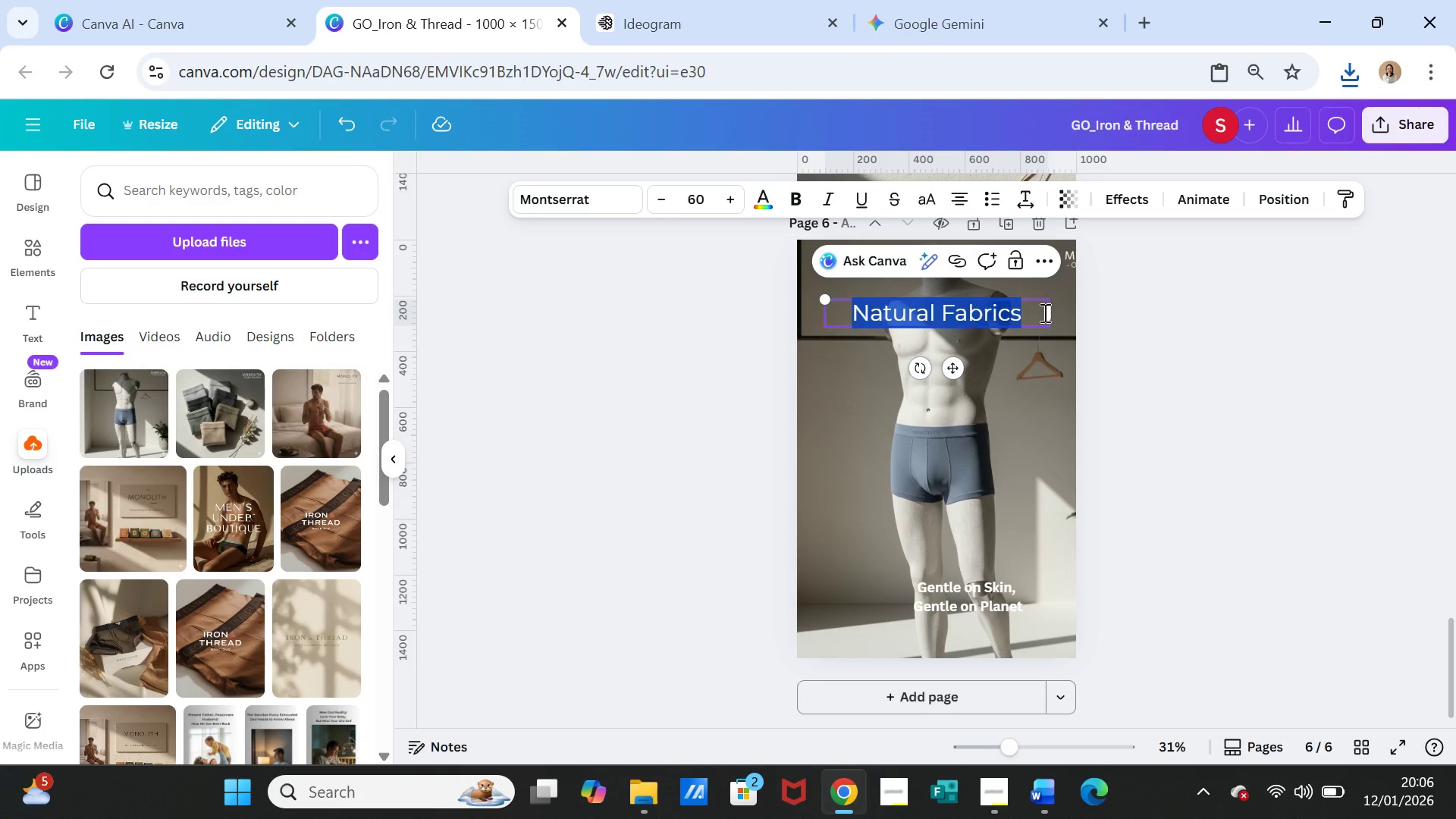 
key(Control+V)
 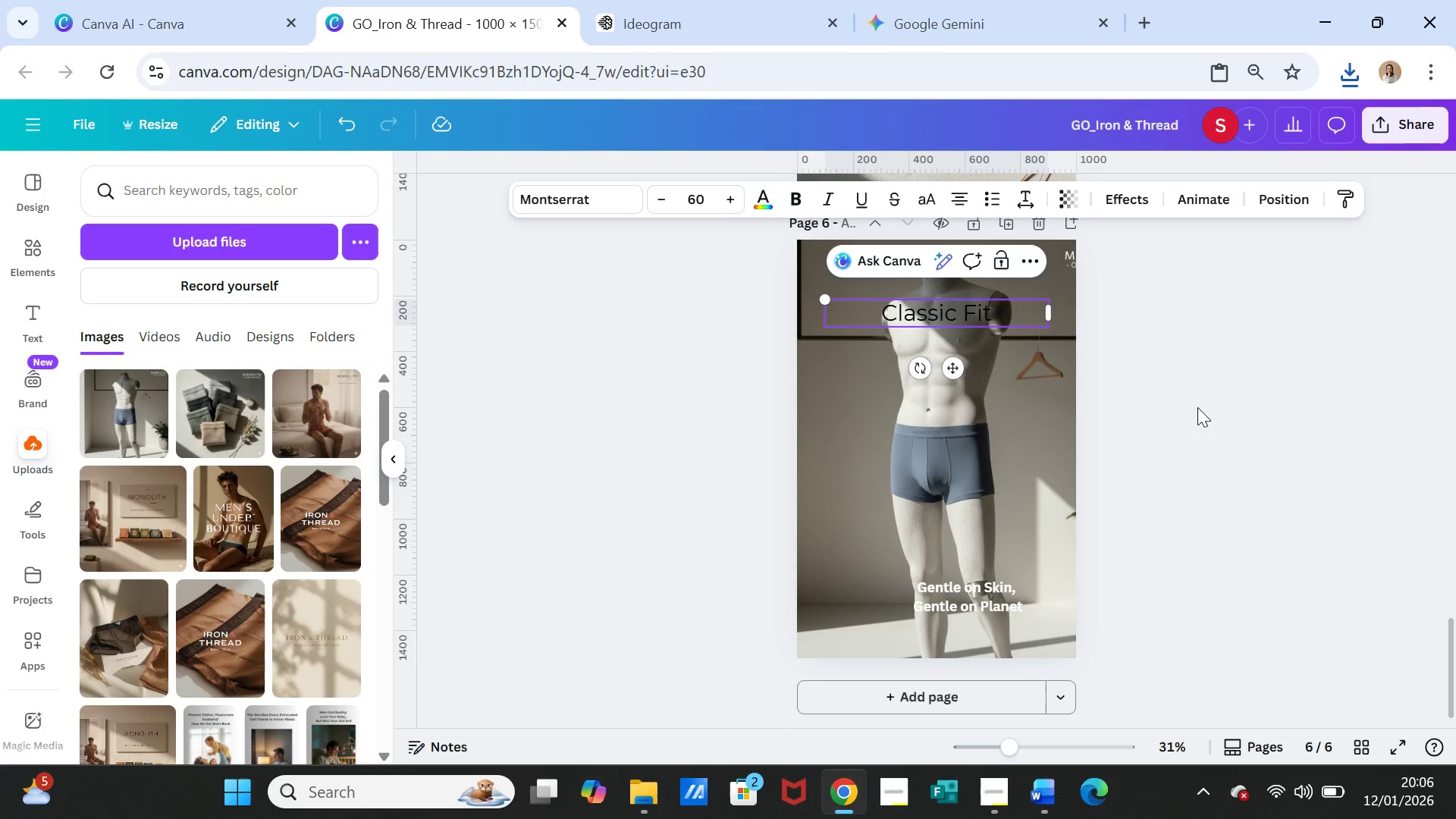 
left_click([1197, 407])
 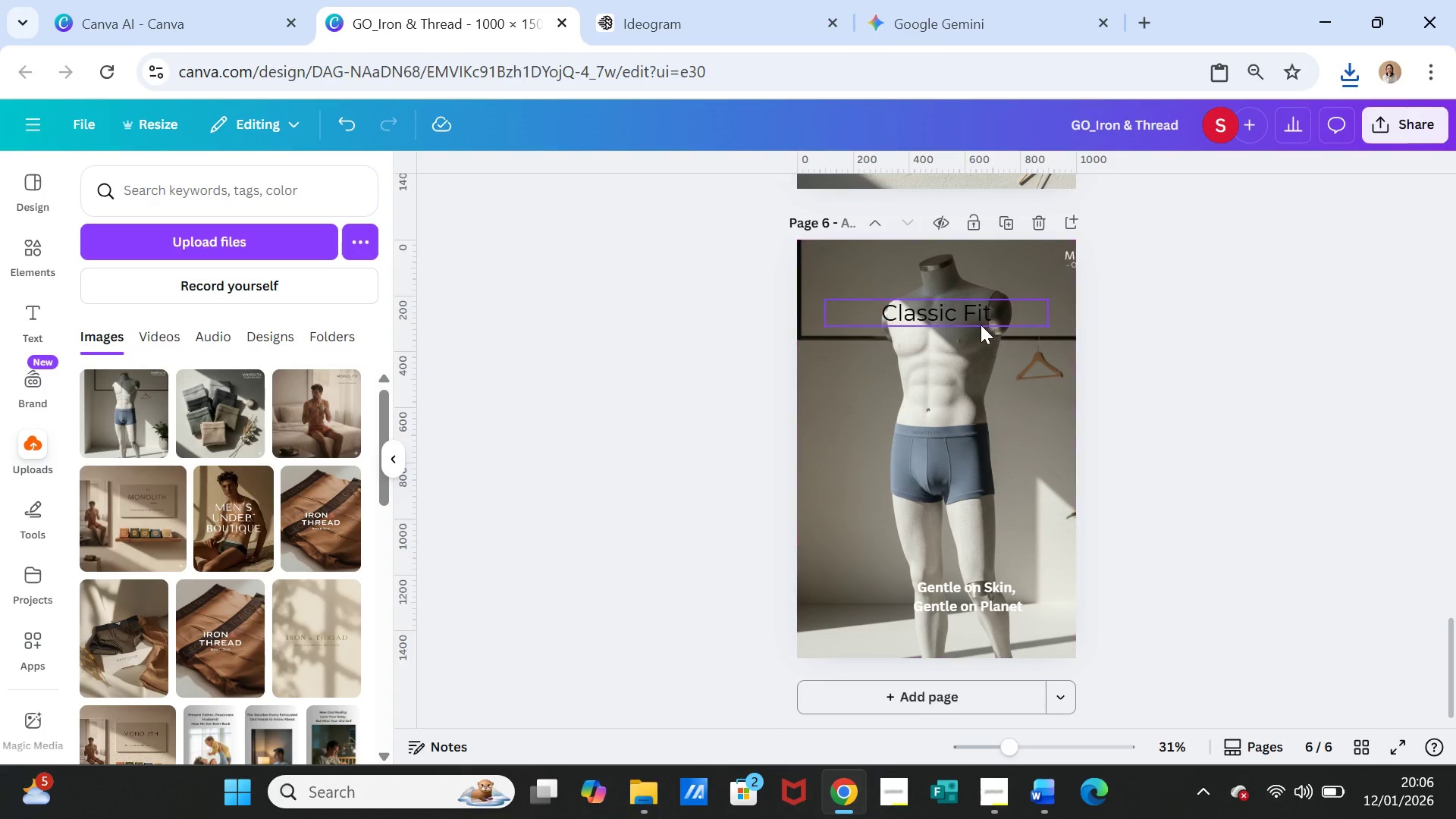 
left_click([974, 319])
 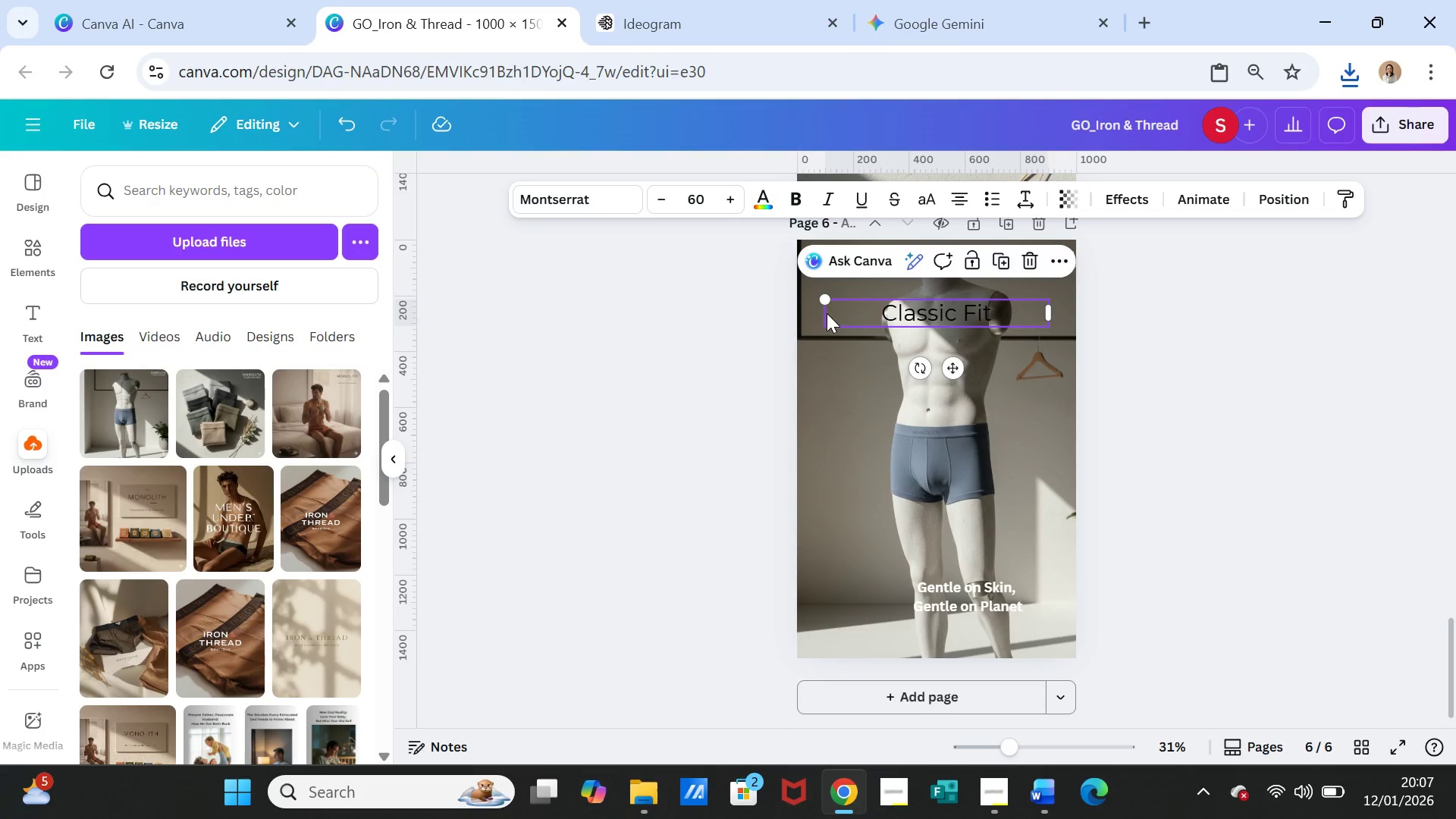 
left_click([827, 313])
 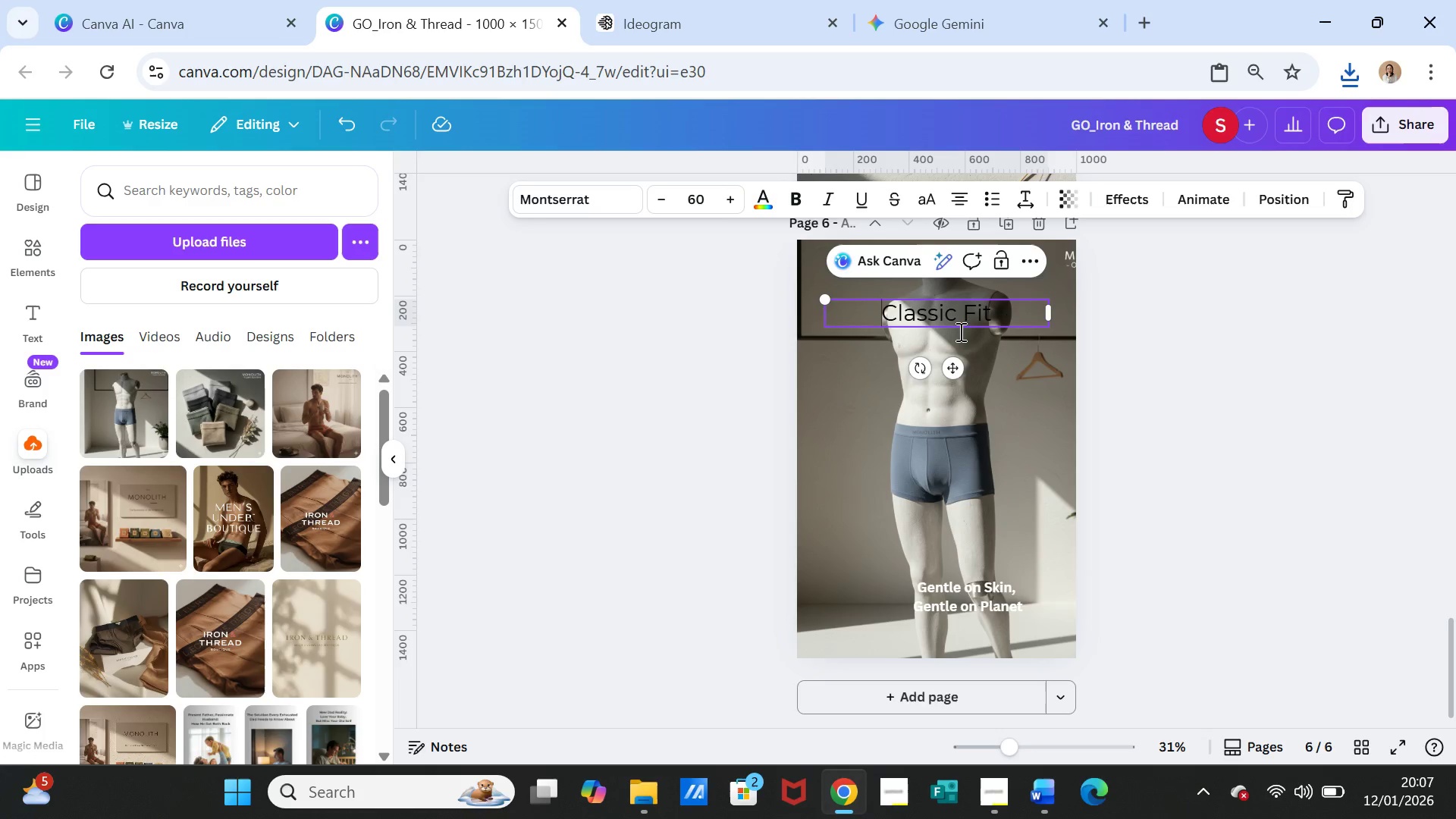 
left_click([1200, 372])
 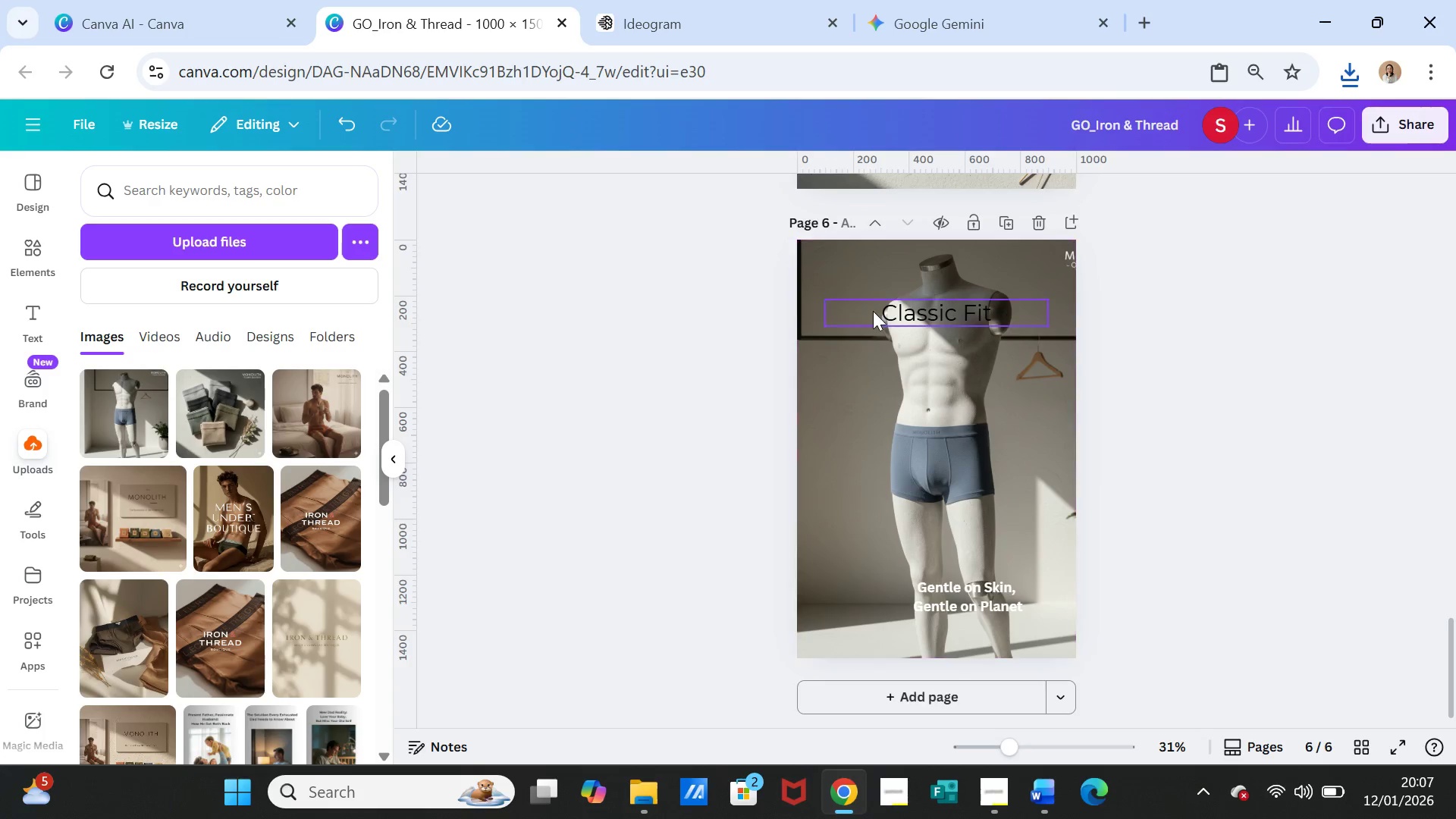 
left_click([873, 311])
 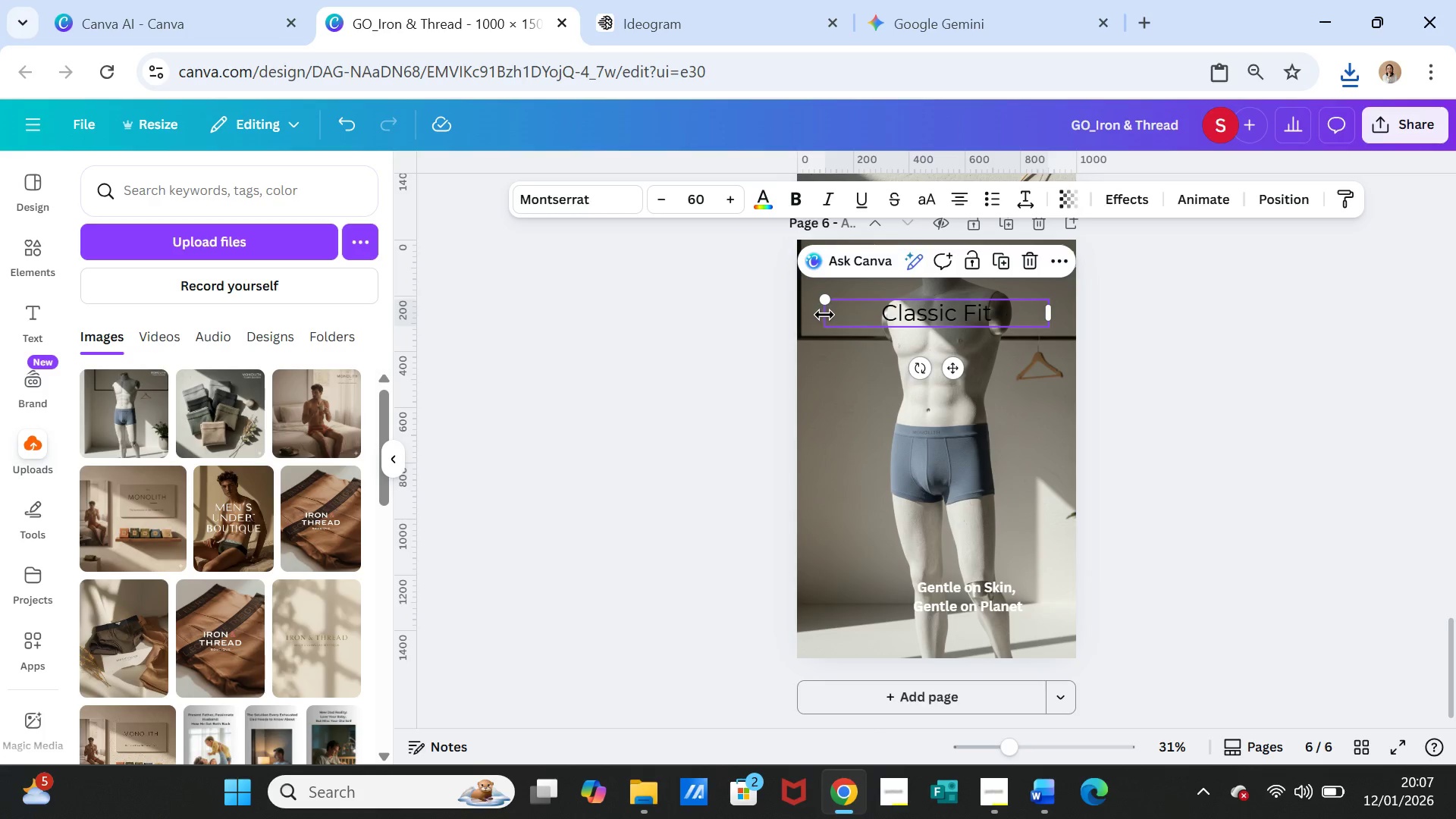 
left_click_drag(start_coordinate=[824, 315], to_coordinate=[853, 315])
 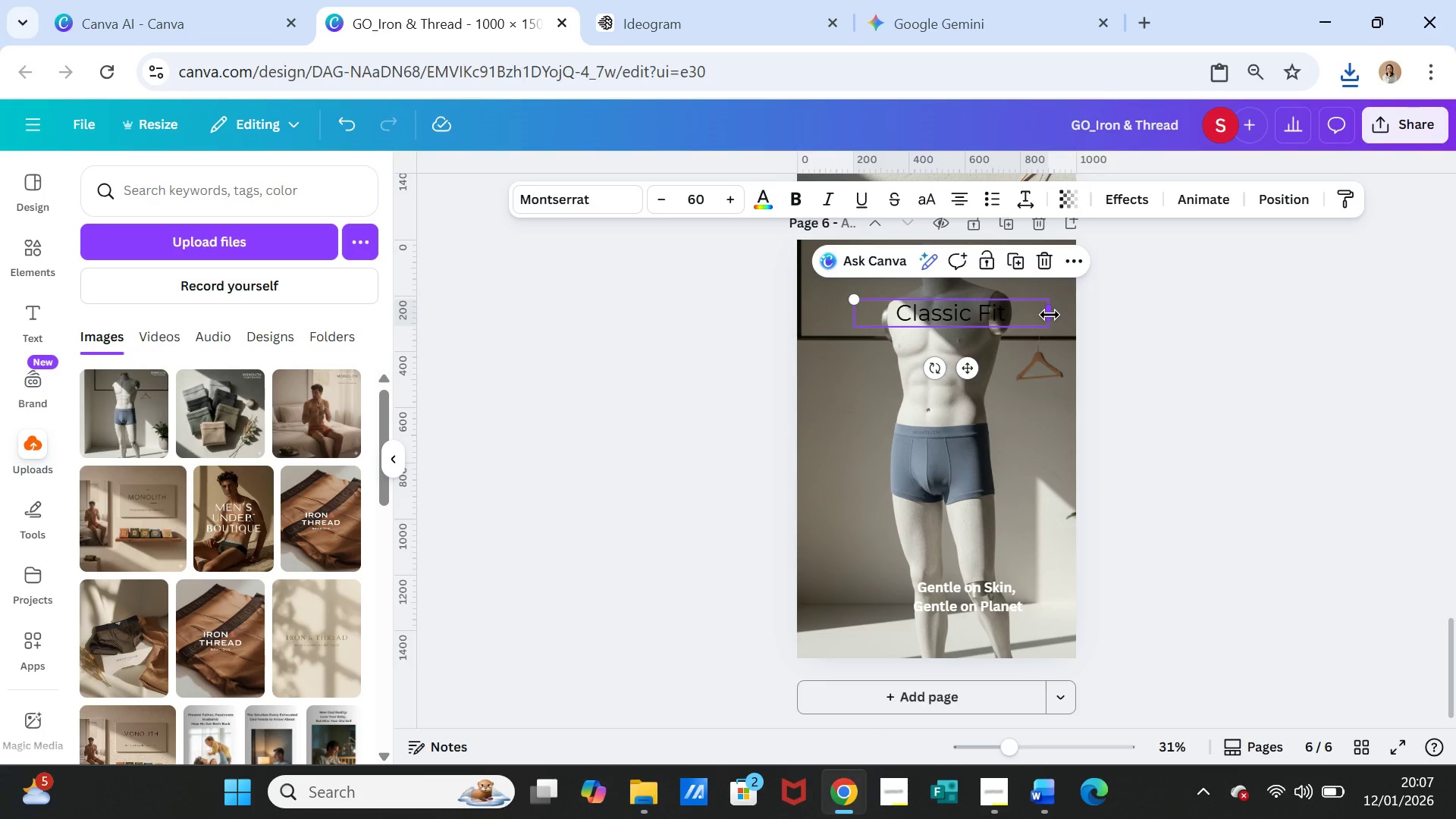 
left_click_drag(start_coordinate=[1050, 315], to_coordinate=[1009, 314])
 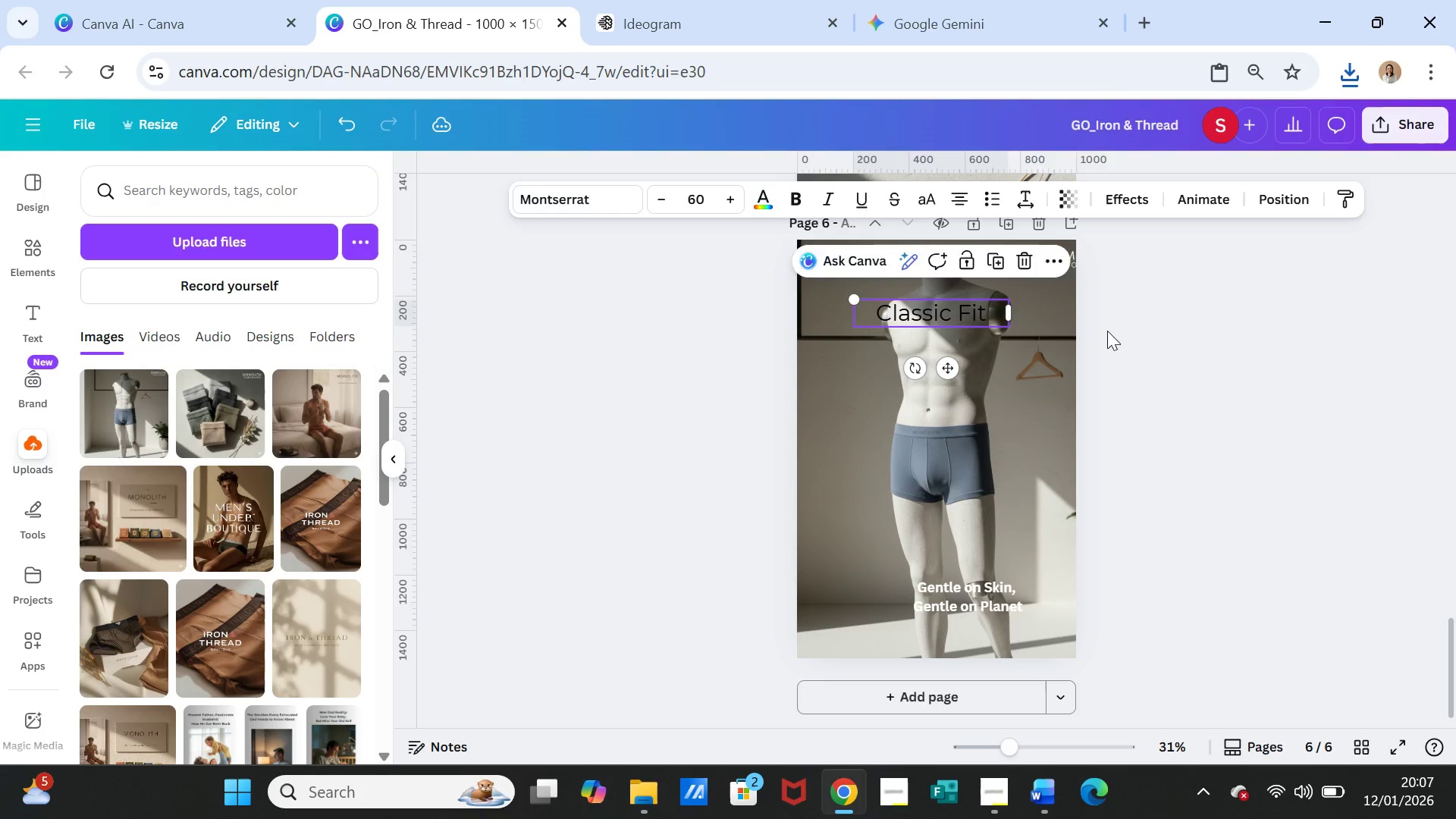 
left_click([1108, 331])
 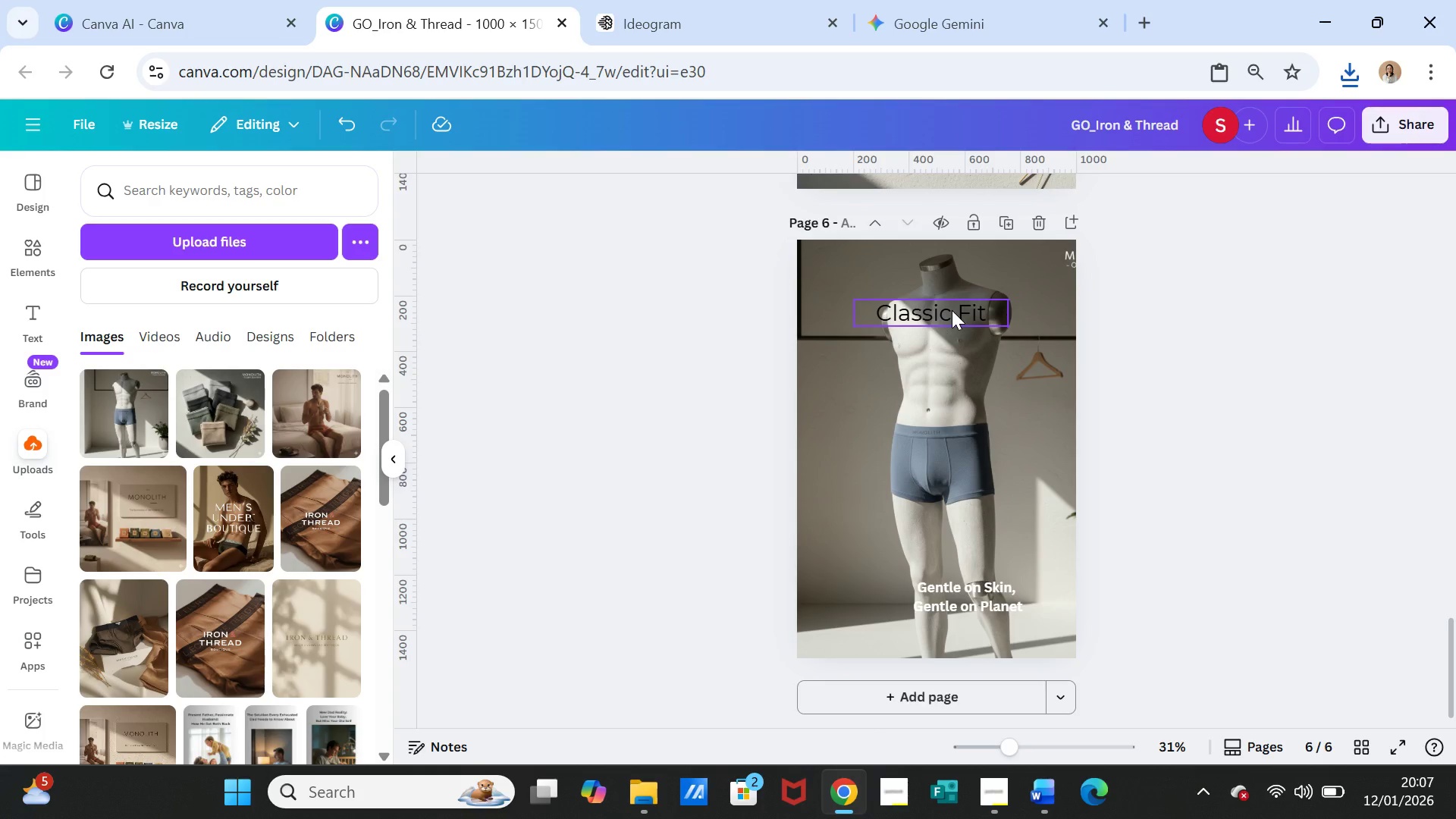 
left_click([952, 310])
 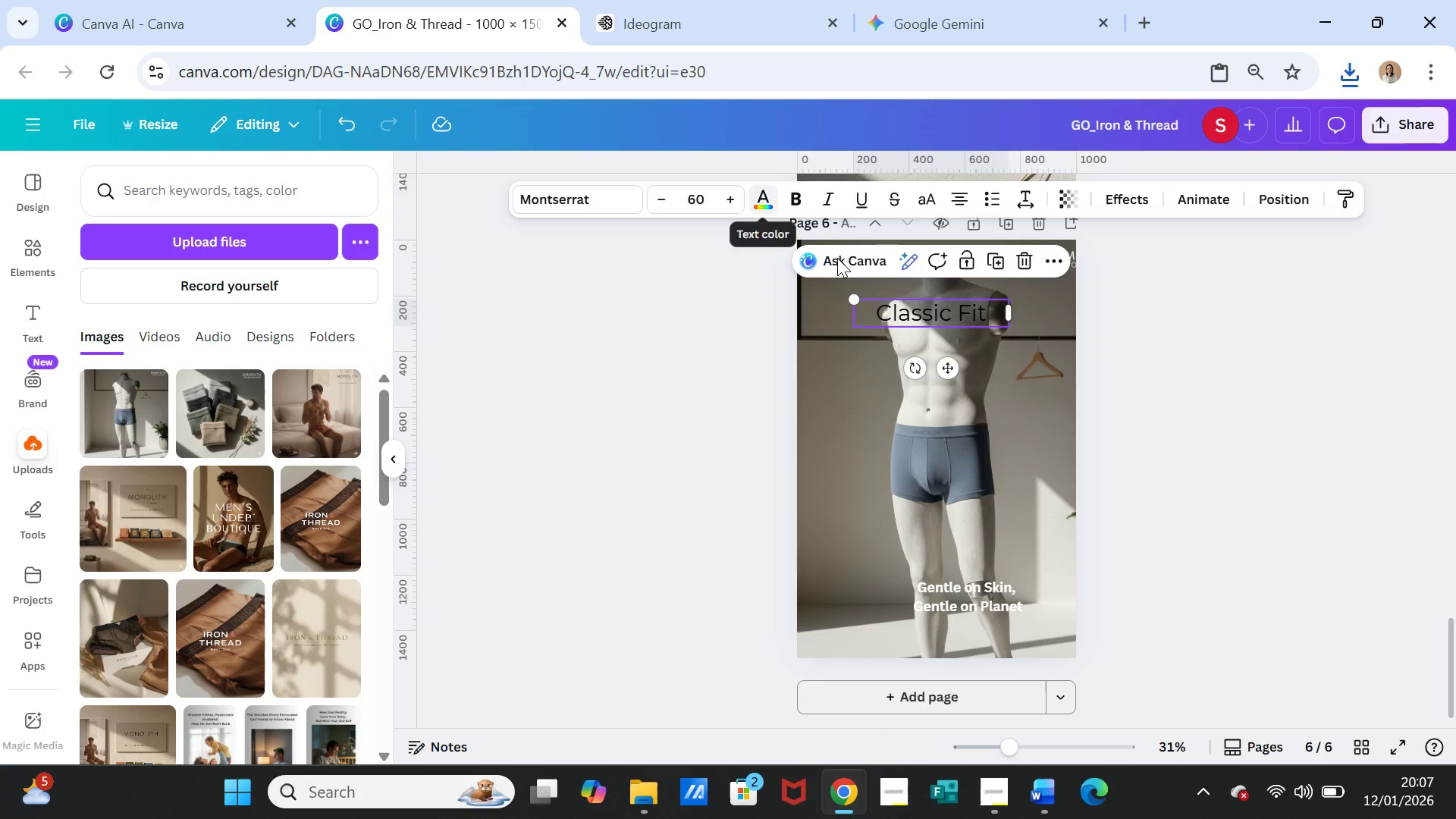 
double_click([924, 312])
 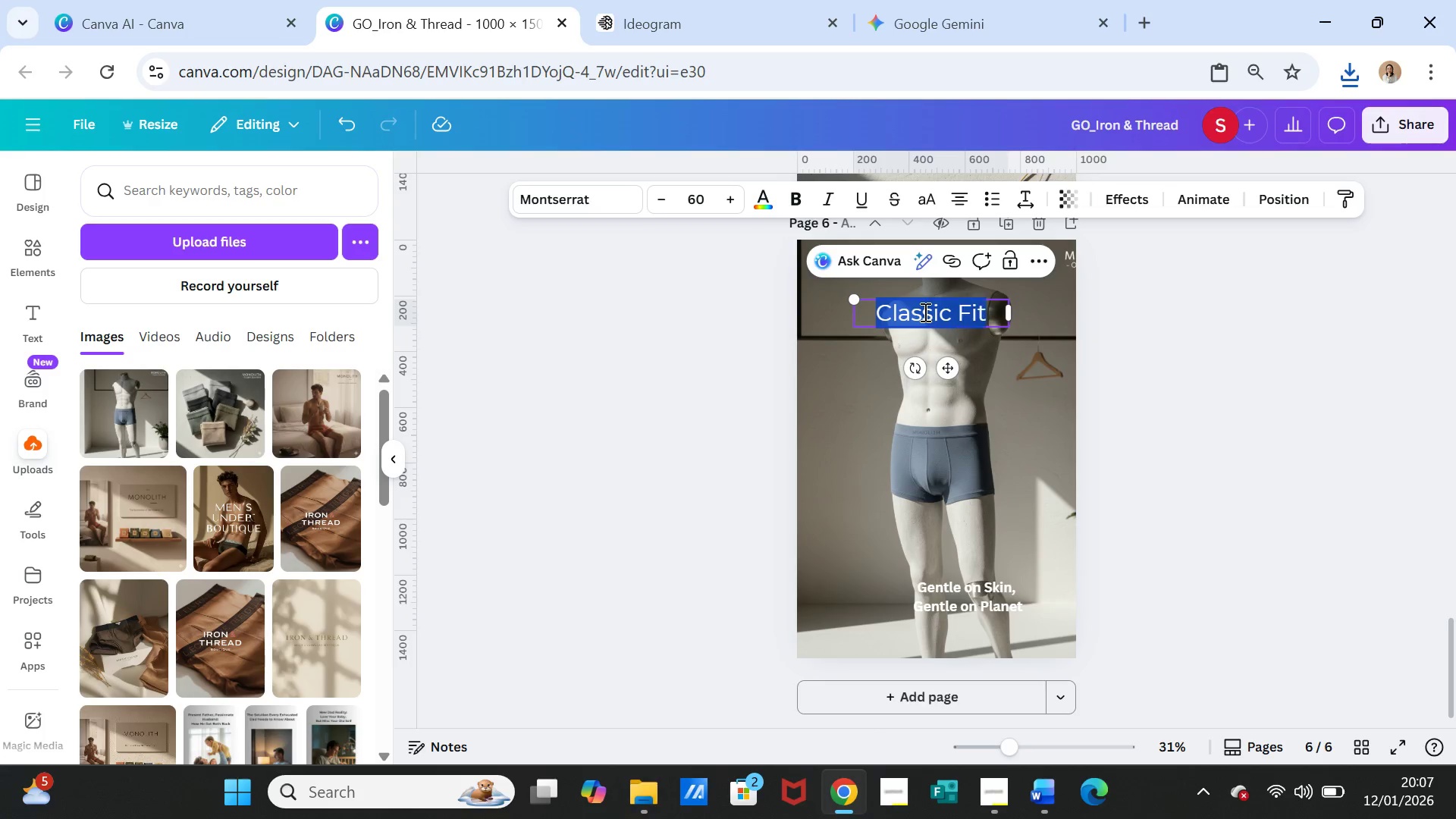 
triple_click([924, 312])
 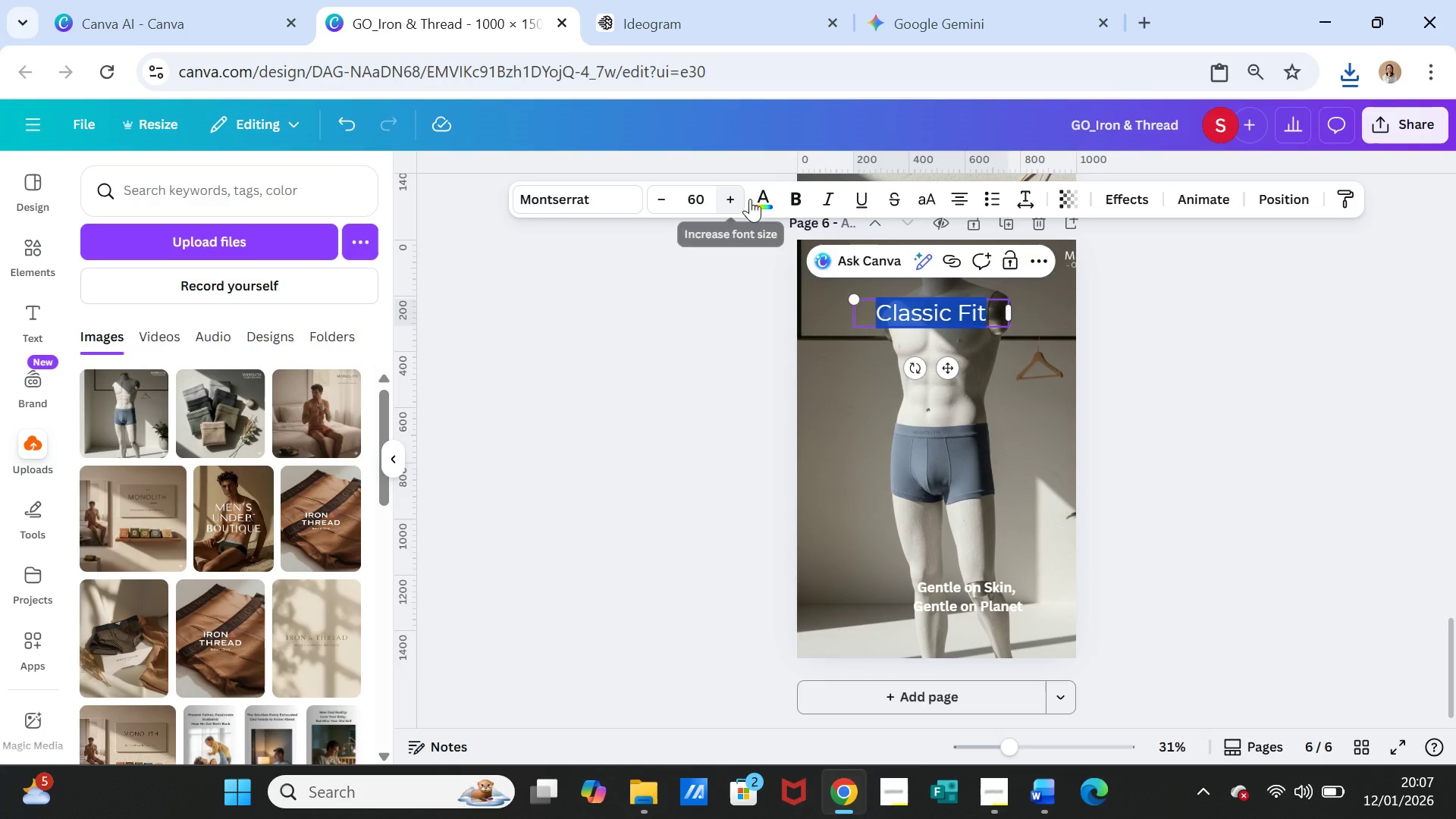 
left_click([757, 197])
 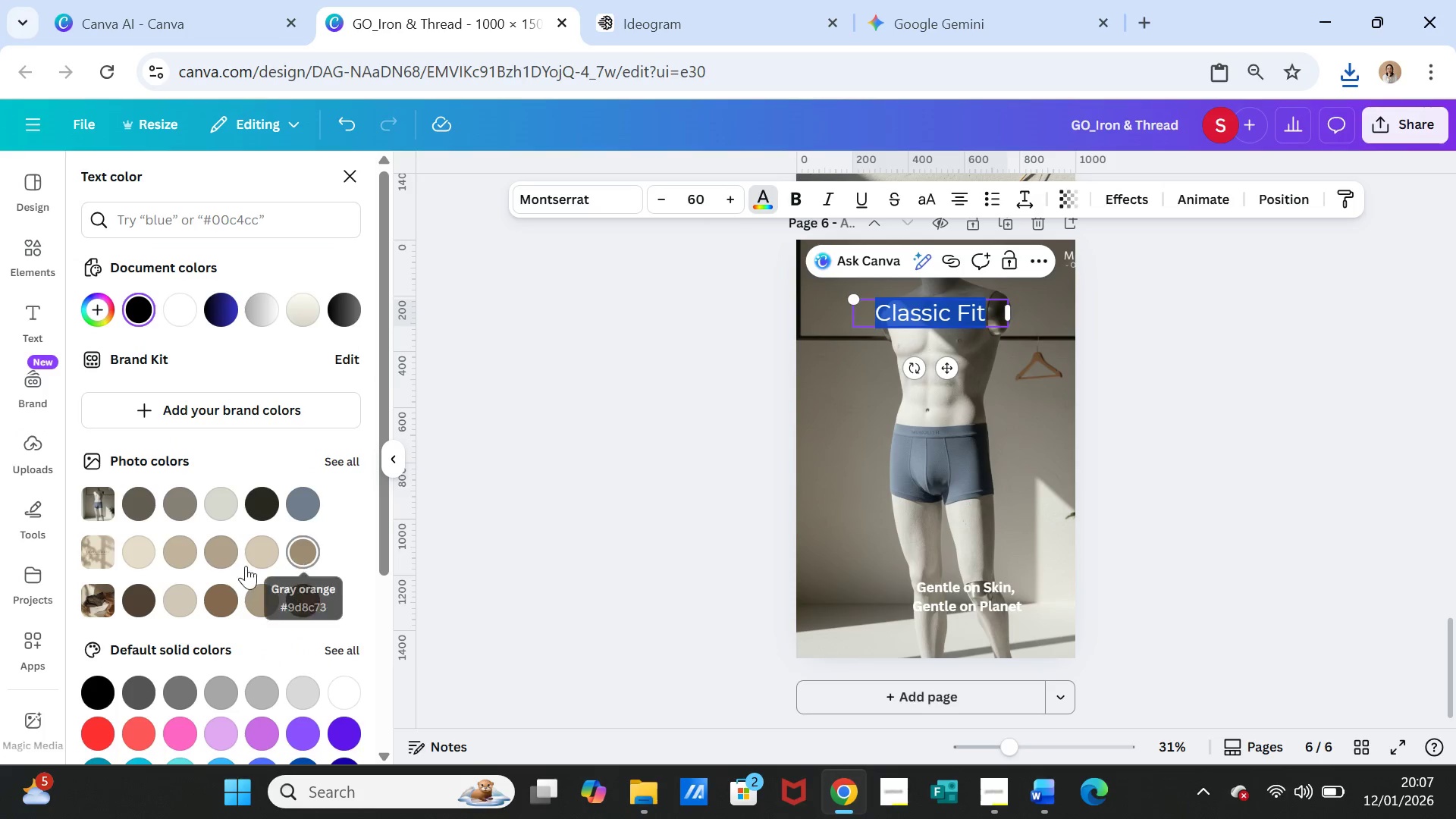 
scroll: coordinate [139, 706], scroll_direction: down, amount: 3.0
 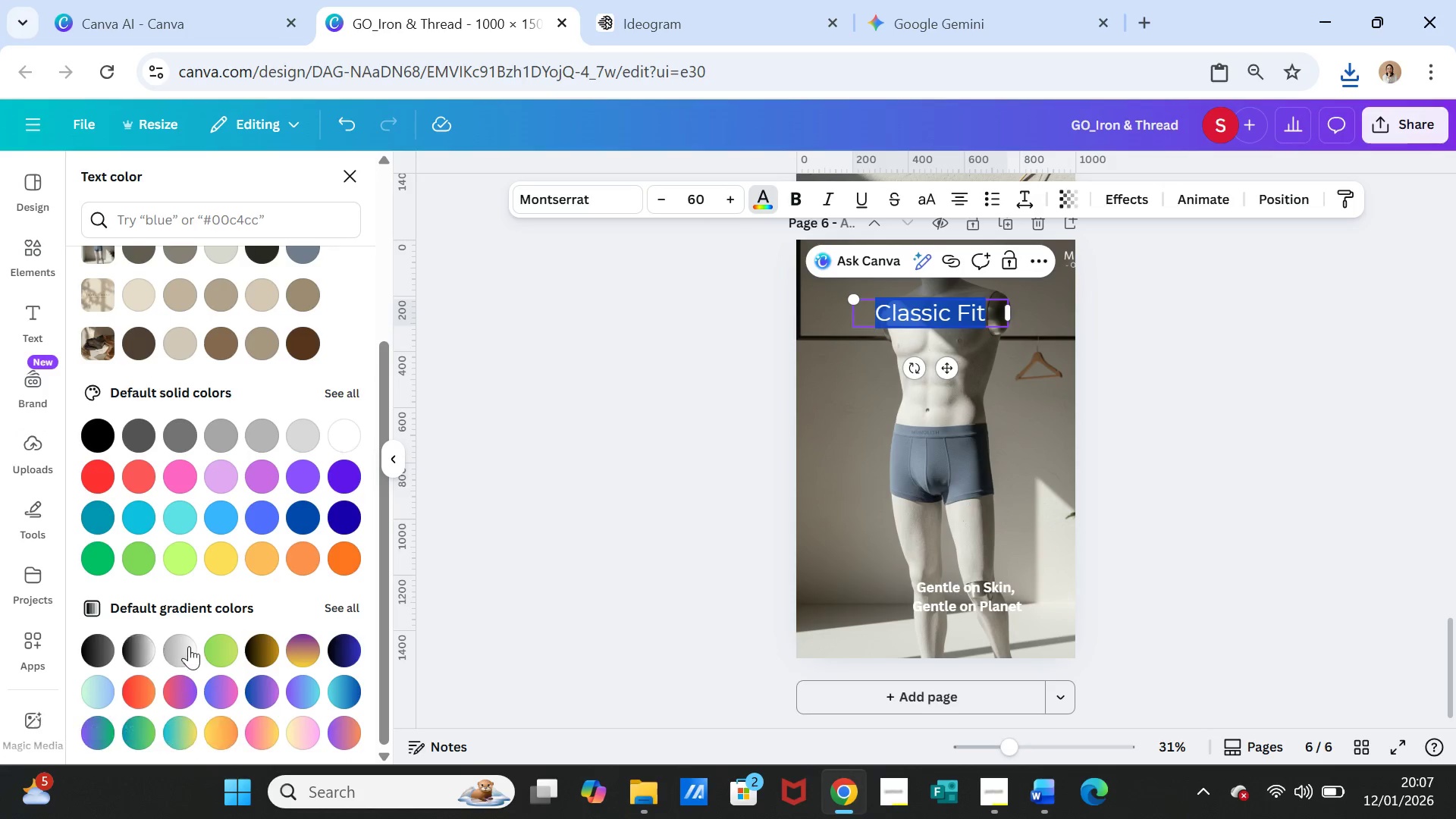 
left_click([190, 645])
 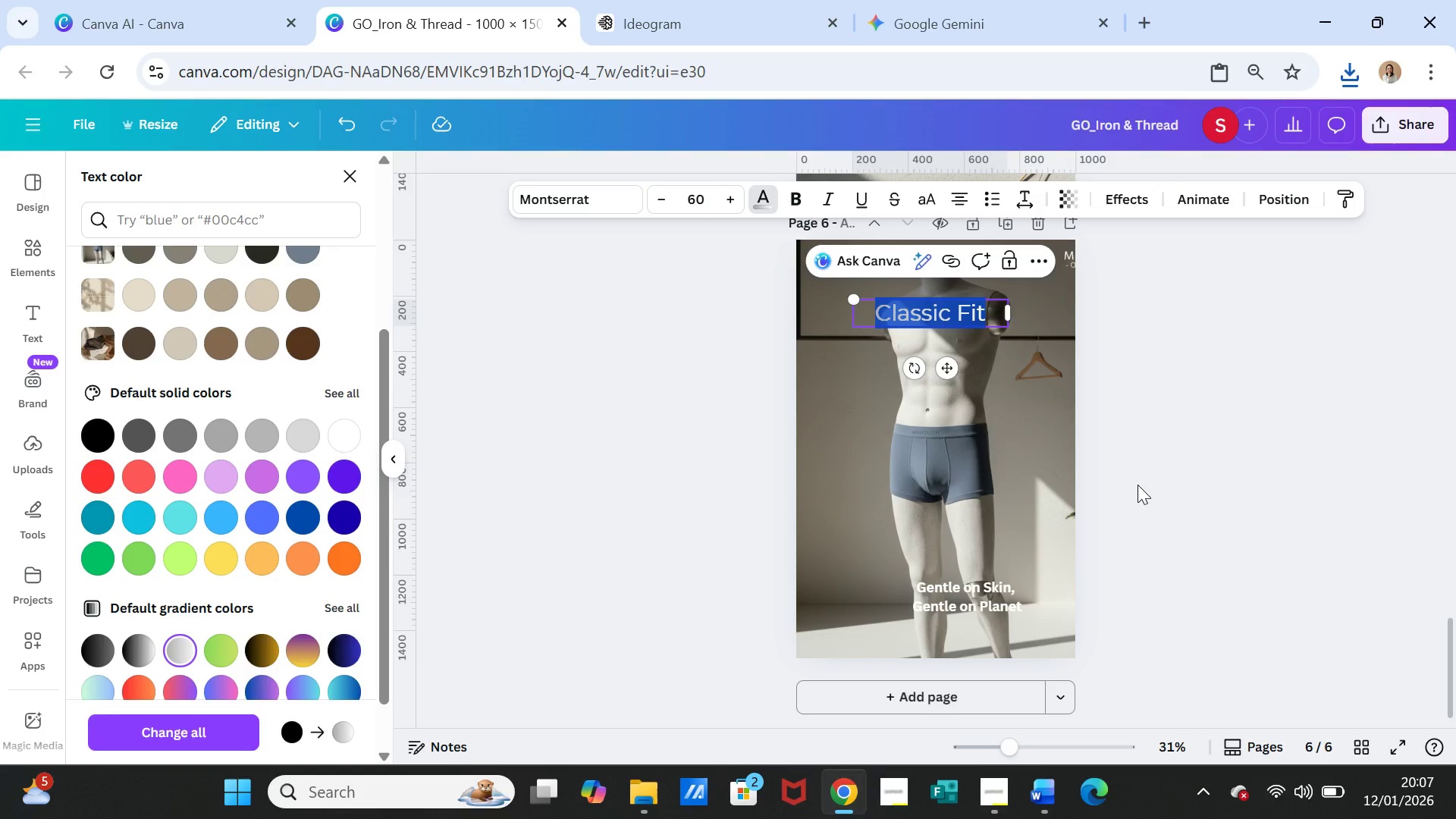 
double_click([1169, 488])
 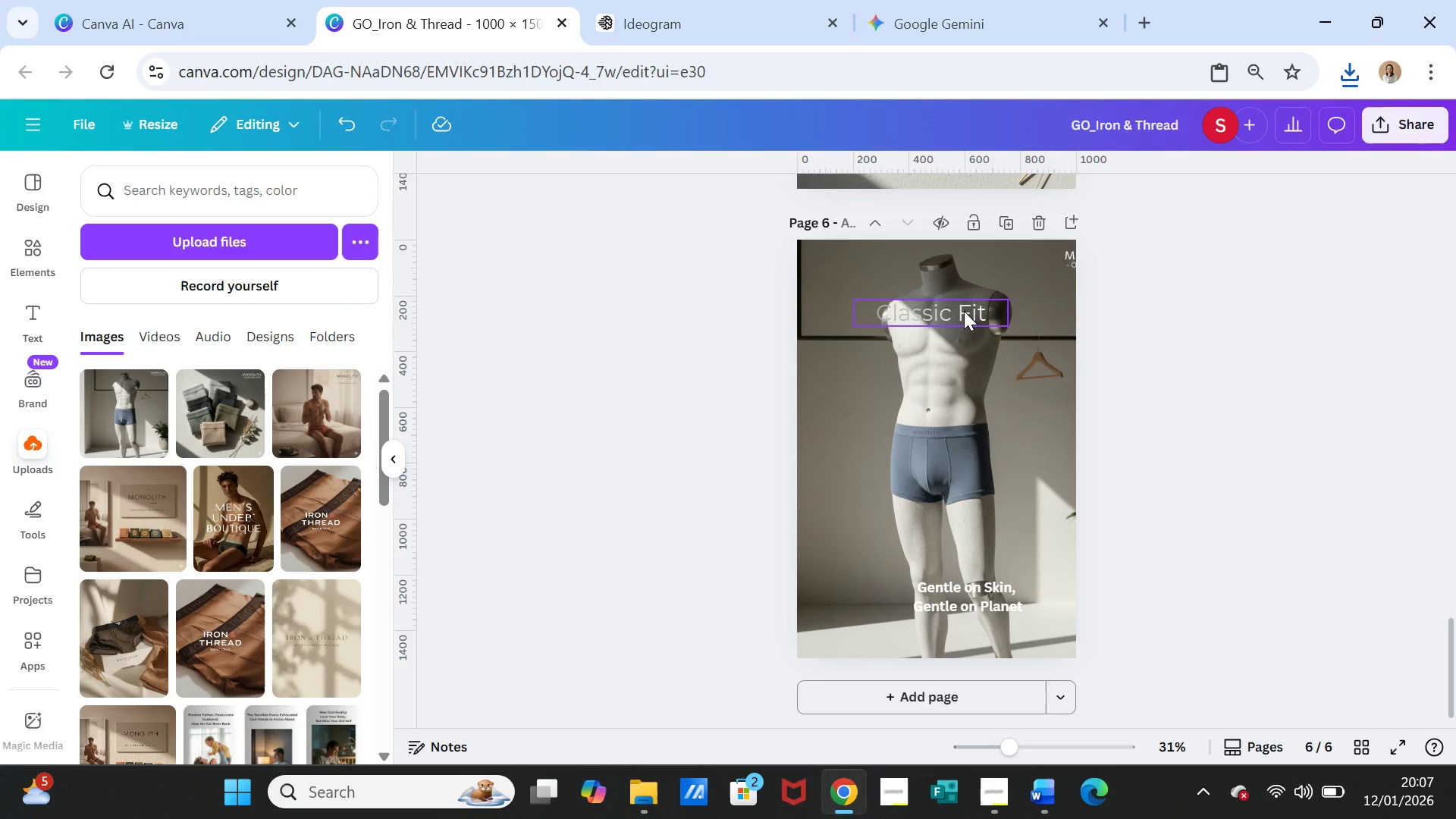 
double_click([963, 311])
 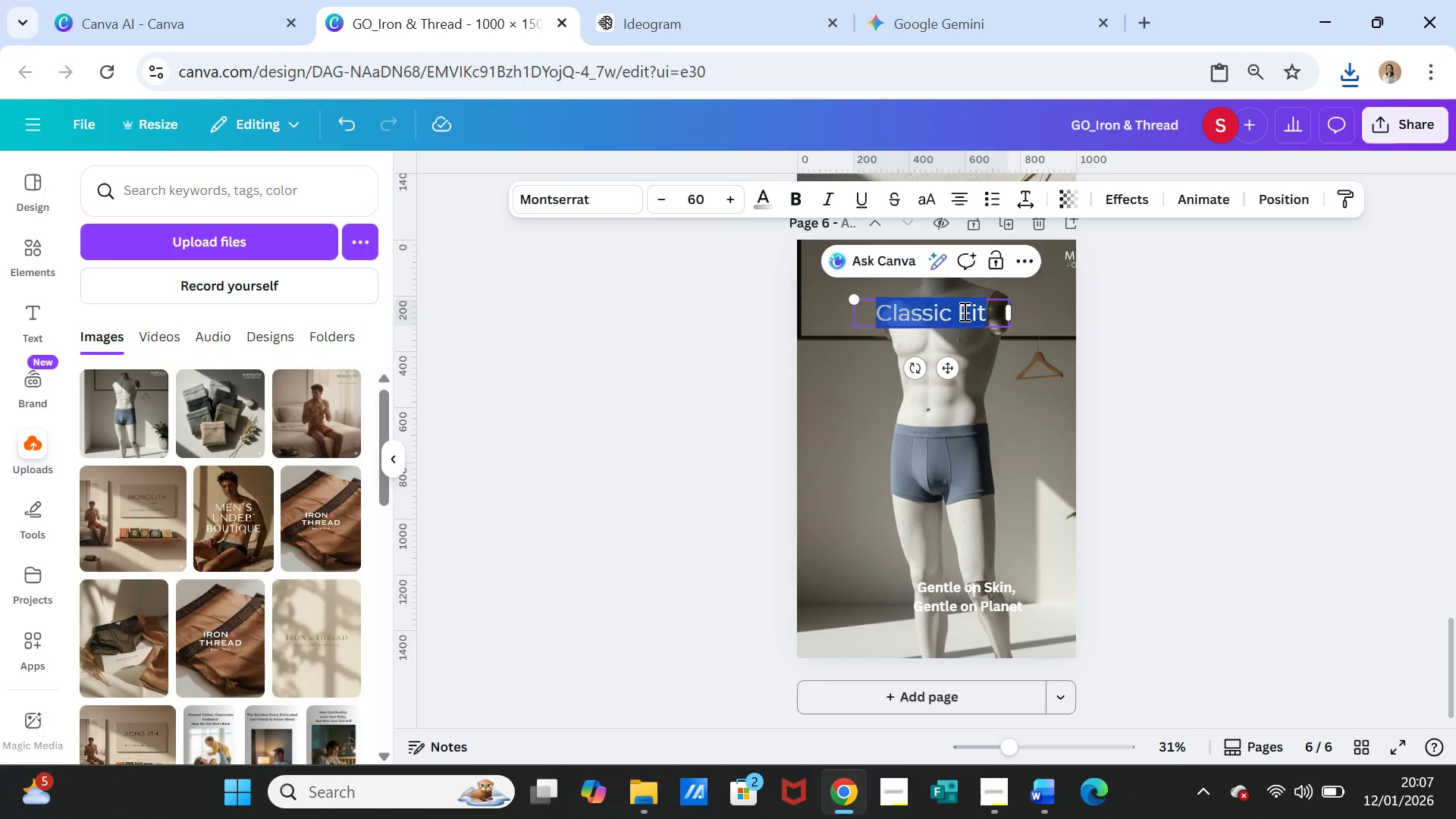 
triple_click([963, 311])
 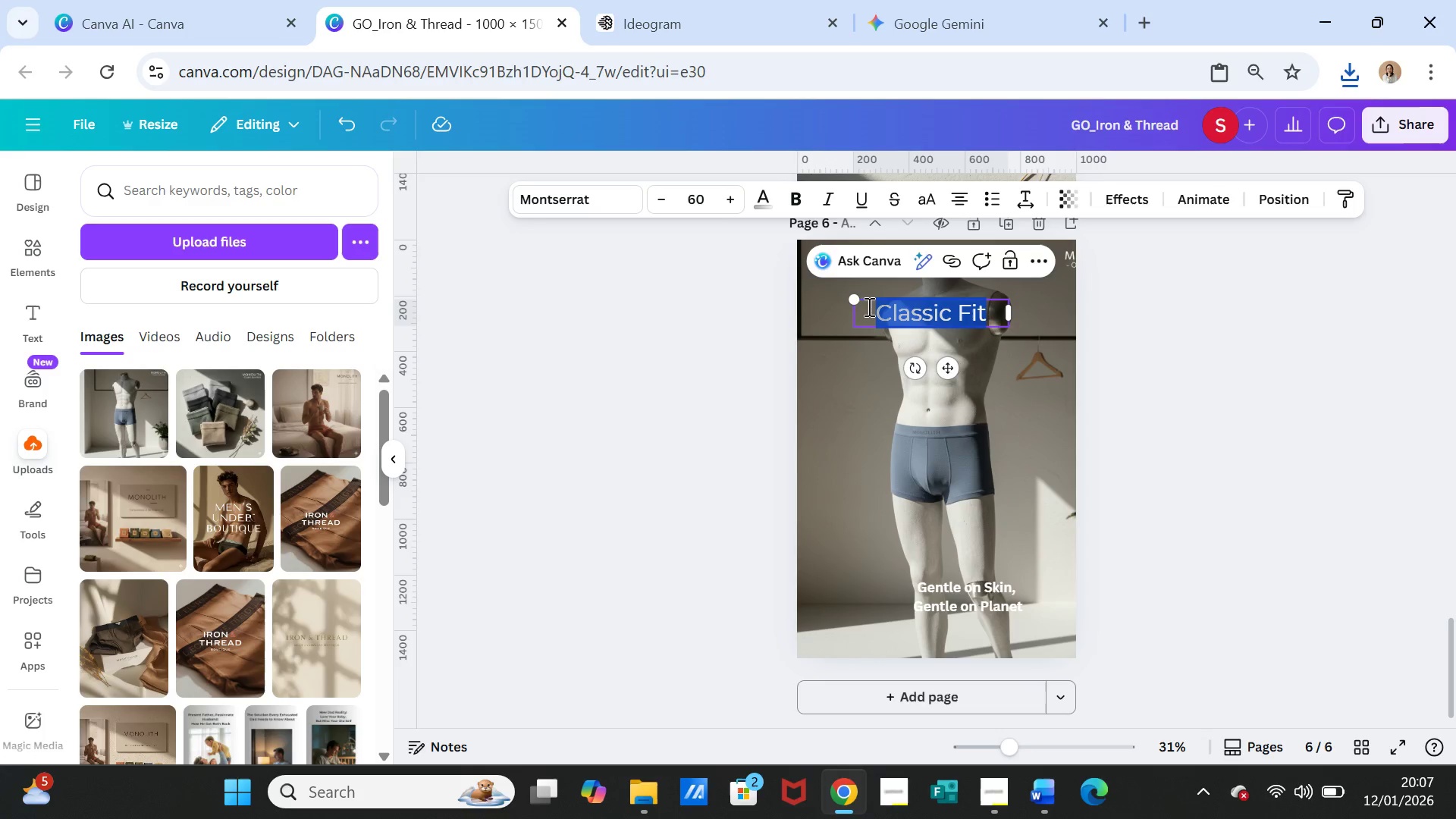 
wait(5.42)
 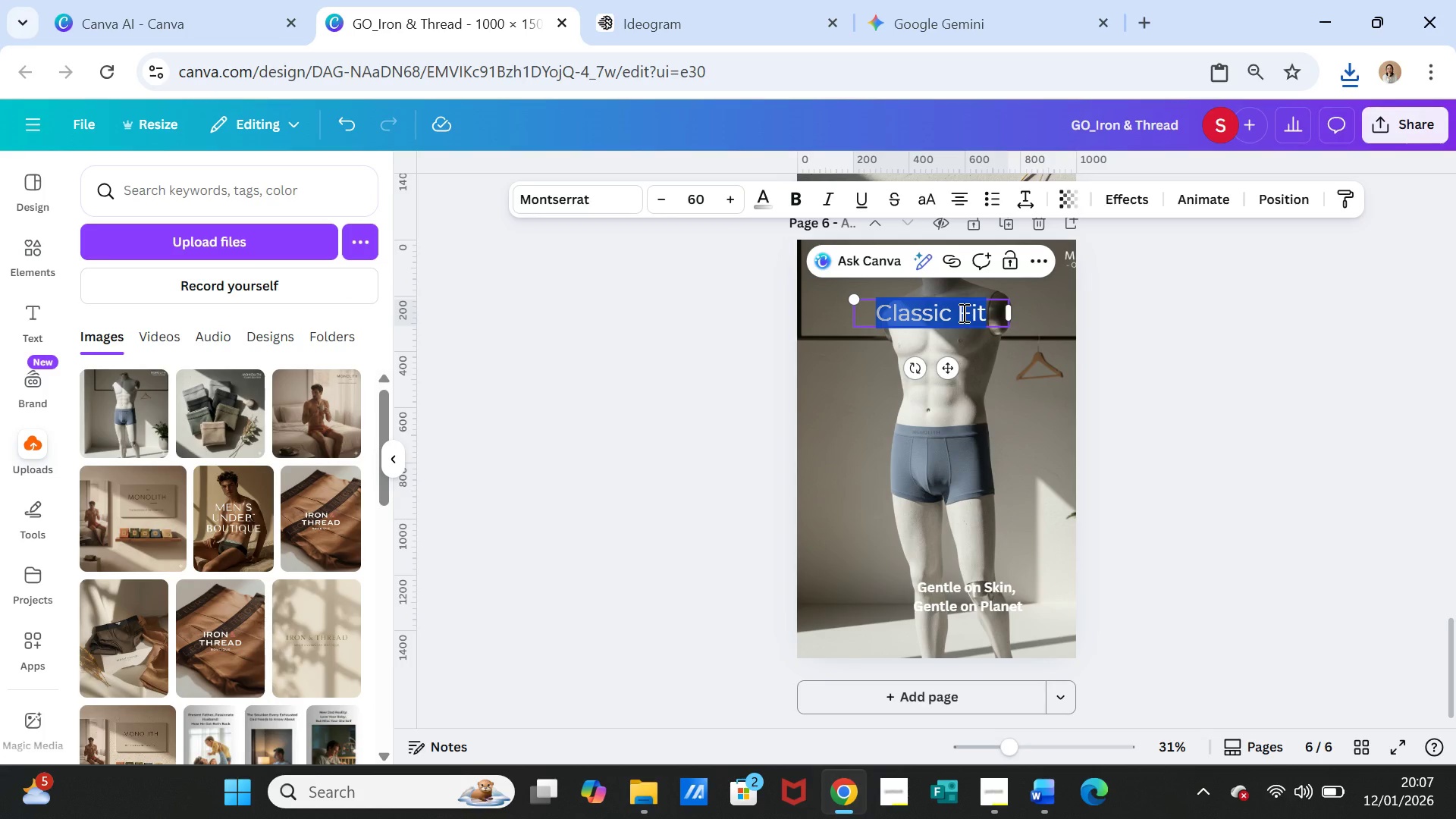 
left_click([760, 201])
 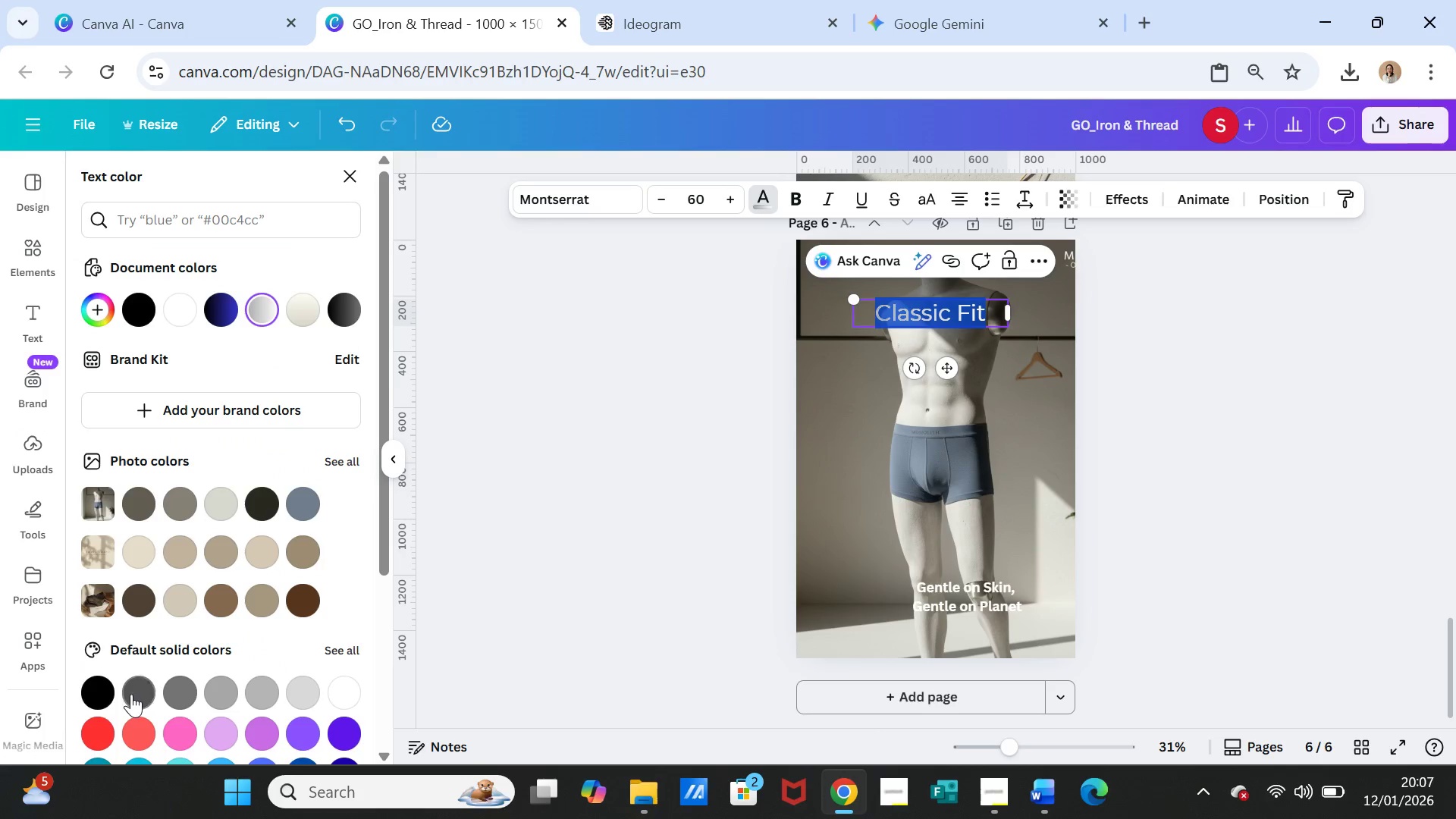 
scroll: coordinate [237, 622], scroll_direction: down, amount: 4.0
 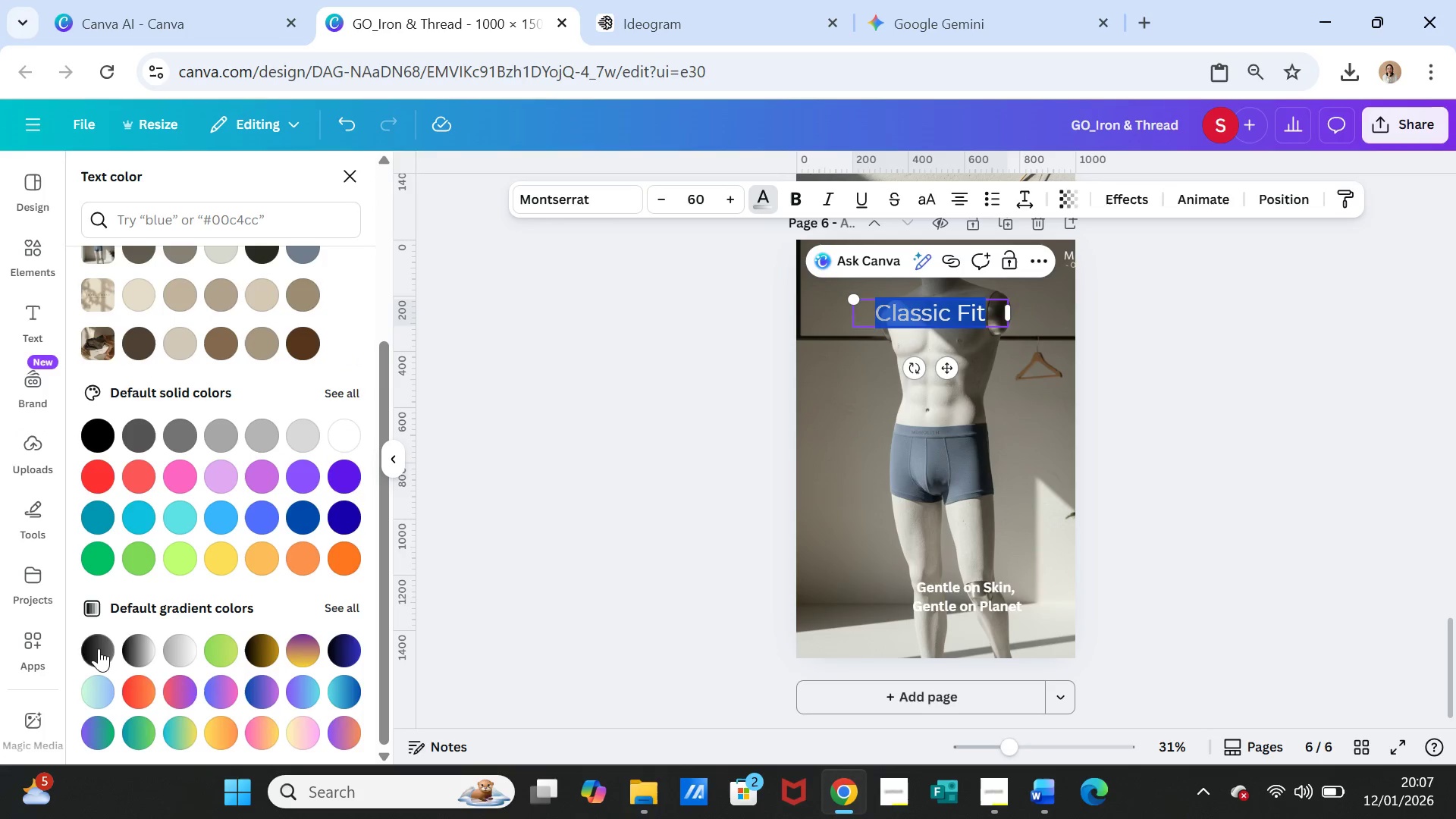 
left_click([102, 654])
 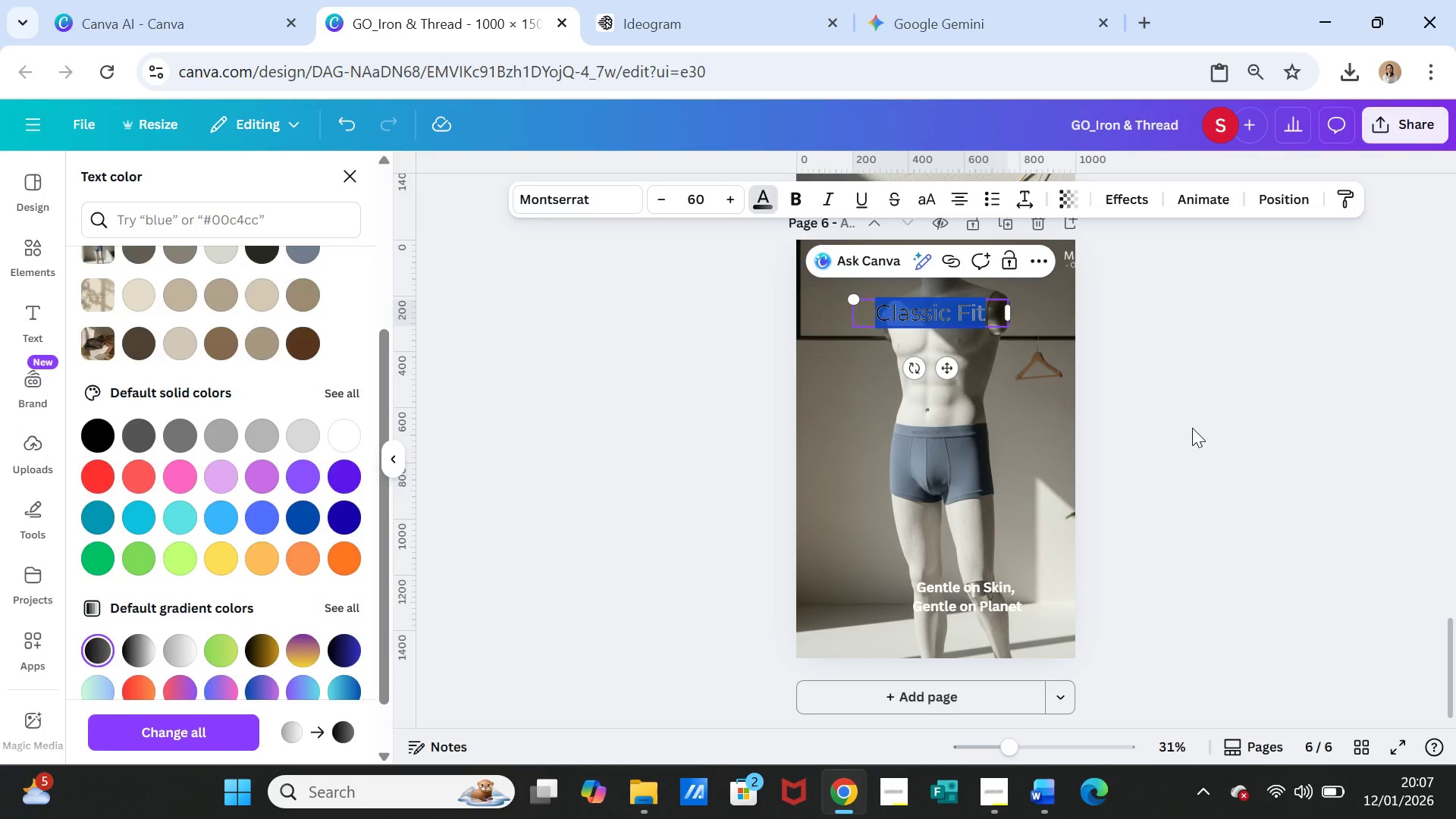 
double_click([1192, 428])
 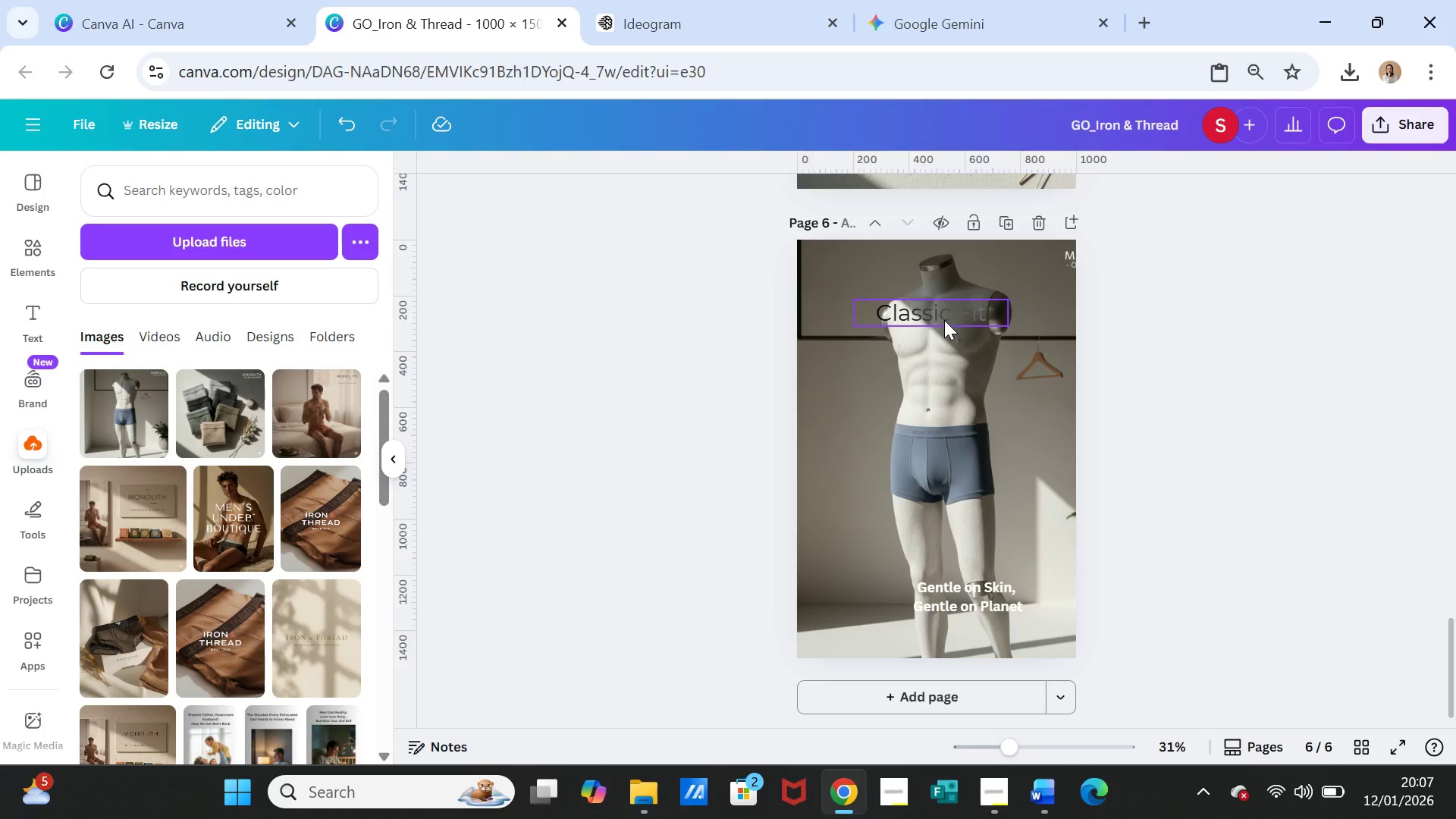 
double_click([944, 320])
 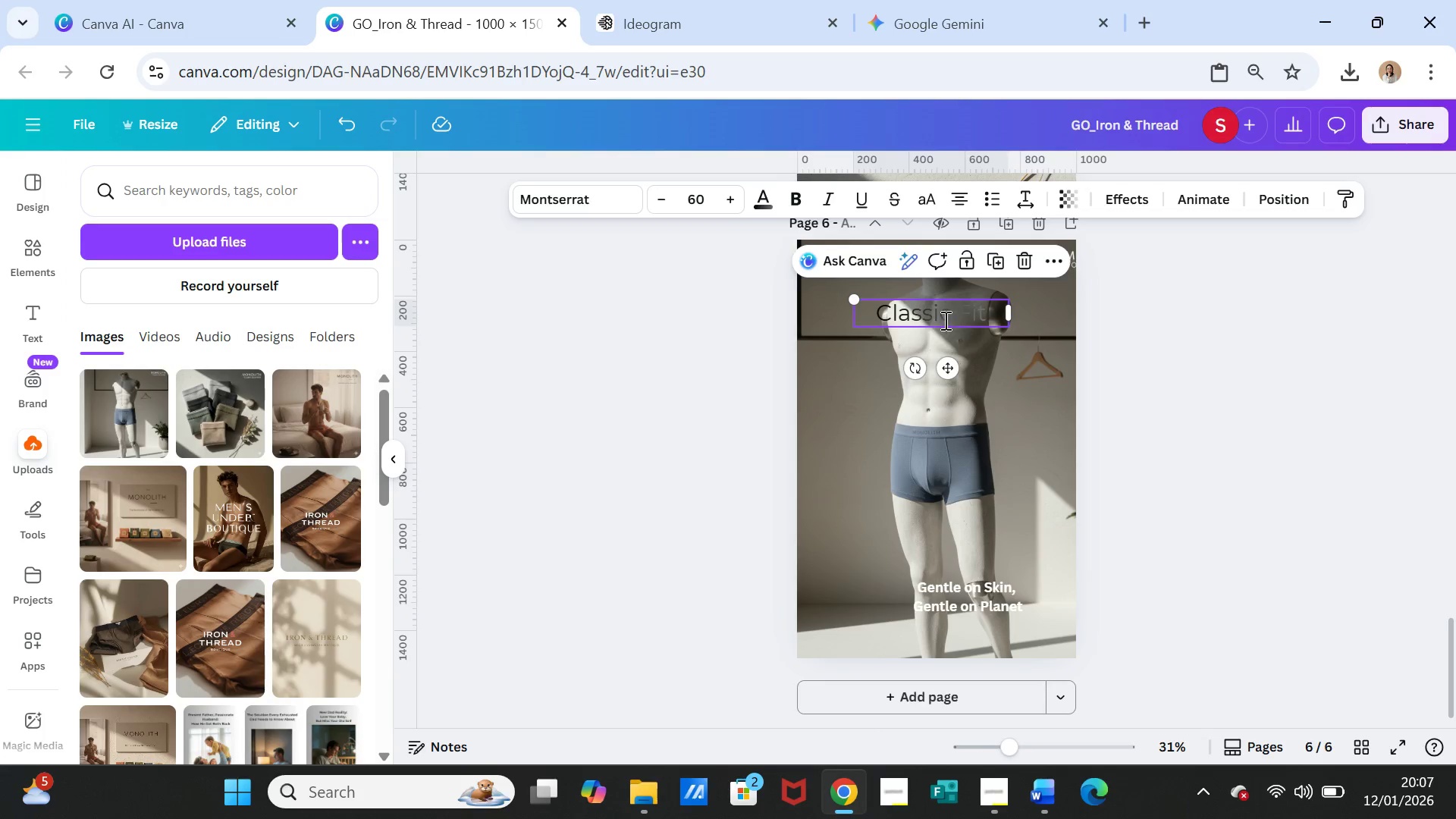 
triple_click([944, 320])
 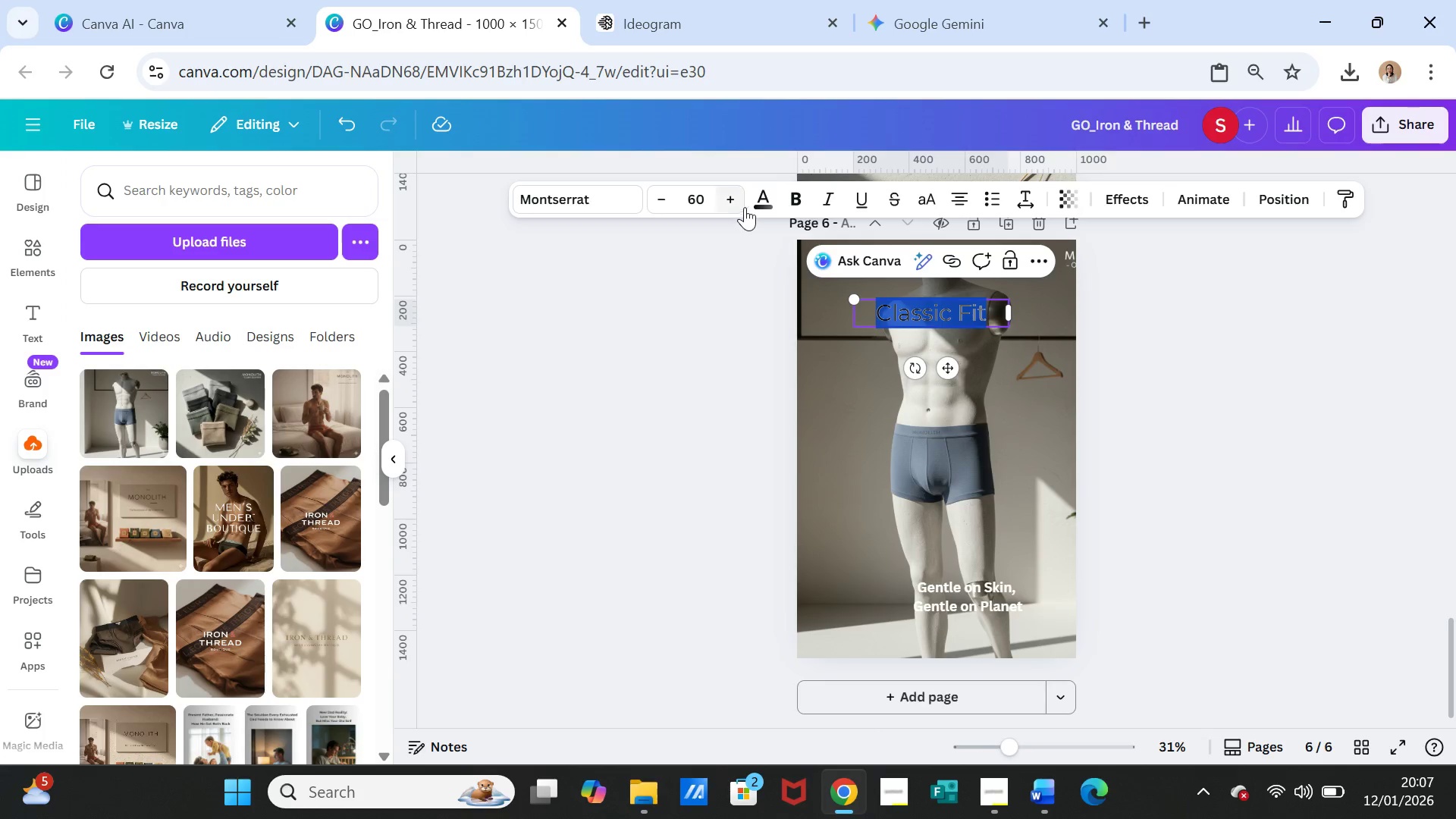 
left_click([755, 199])
 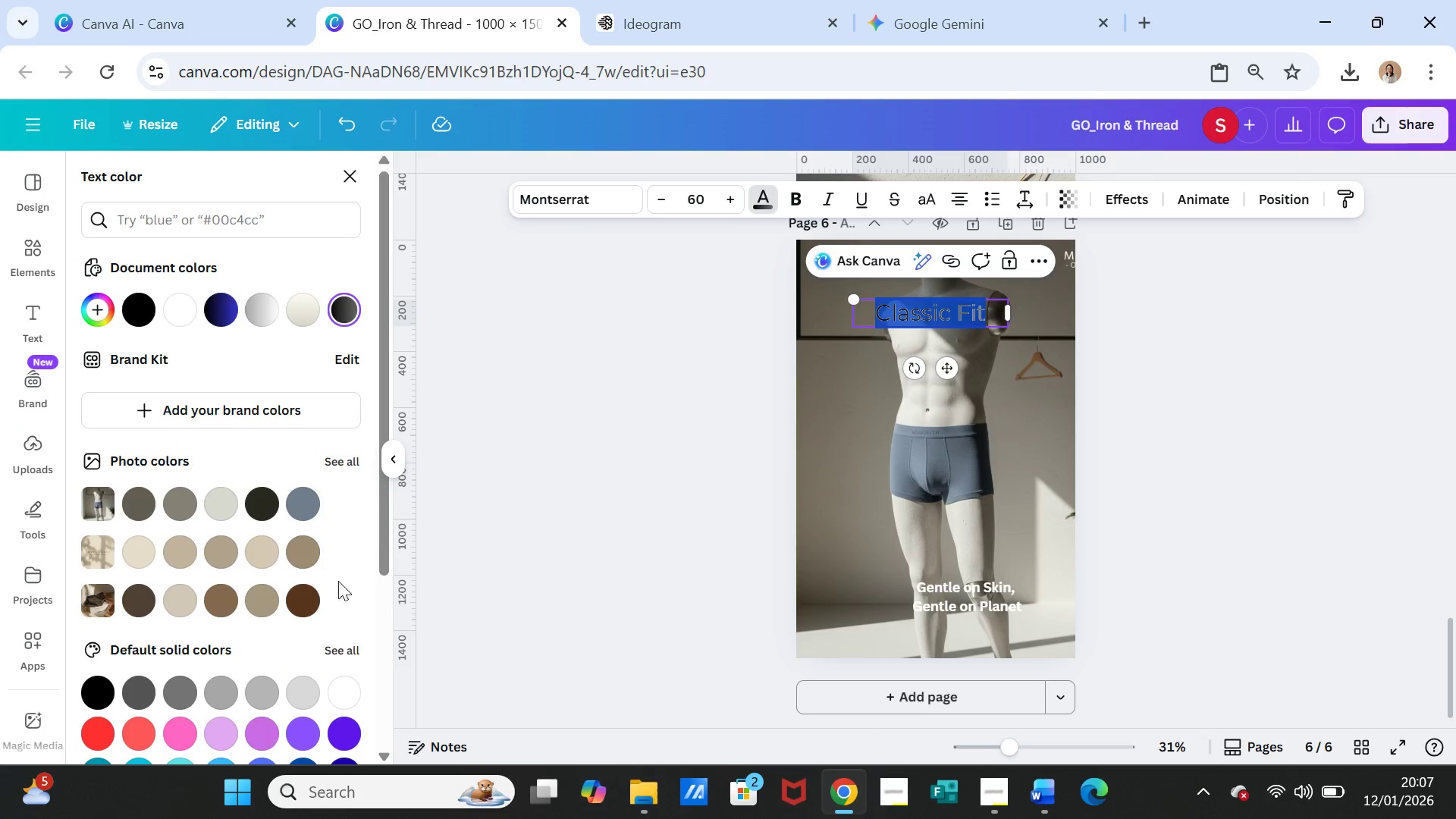 
scroll: coordinate [288, 653], scroll_direction: down, amount: 3.0
 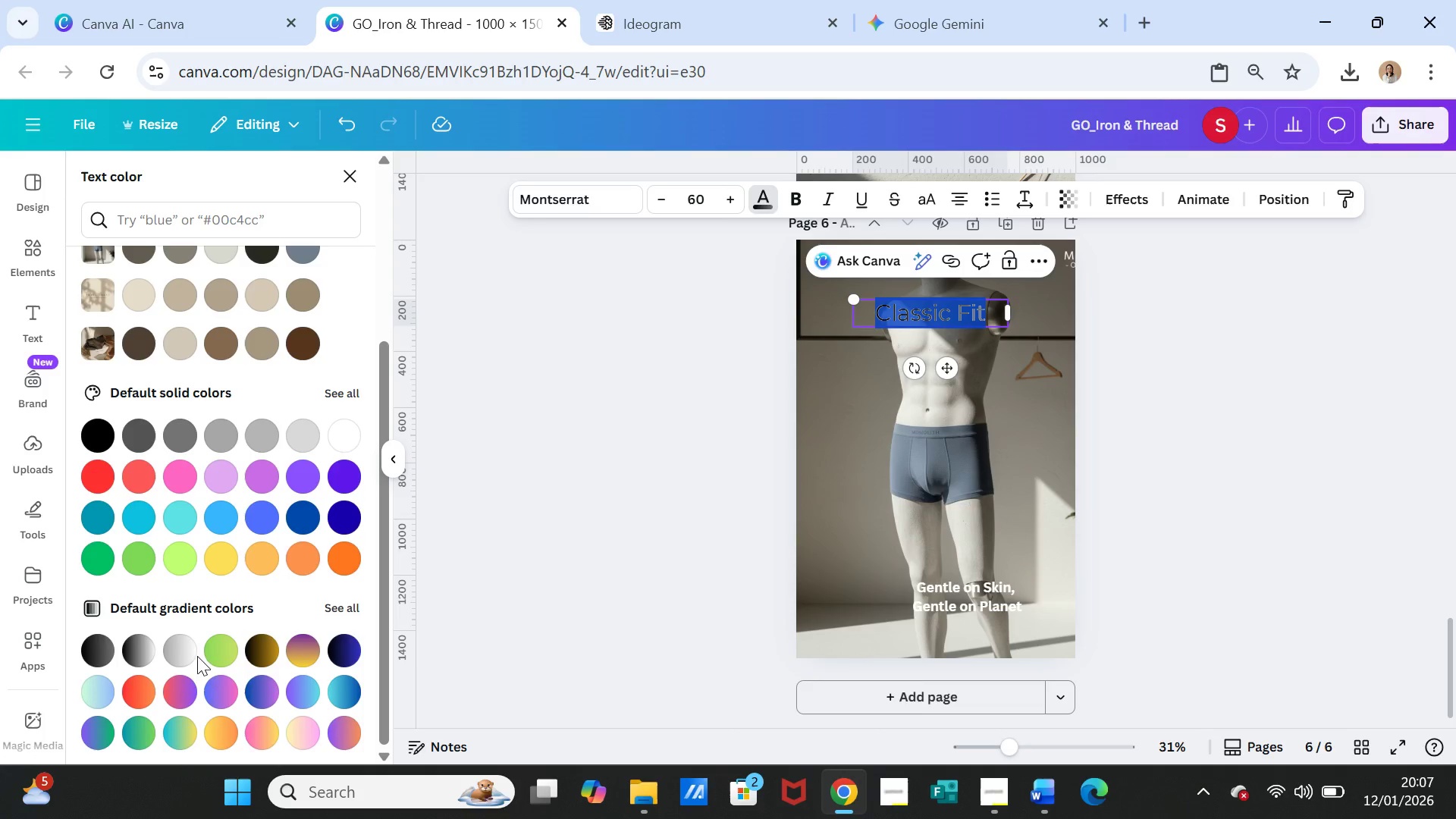 
left_click([180, 649])
 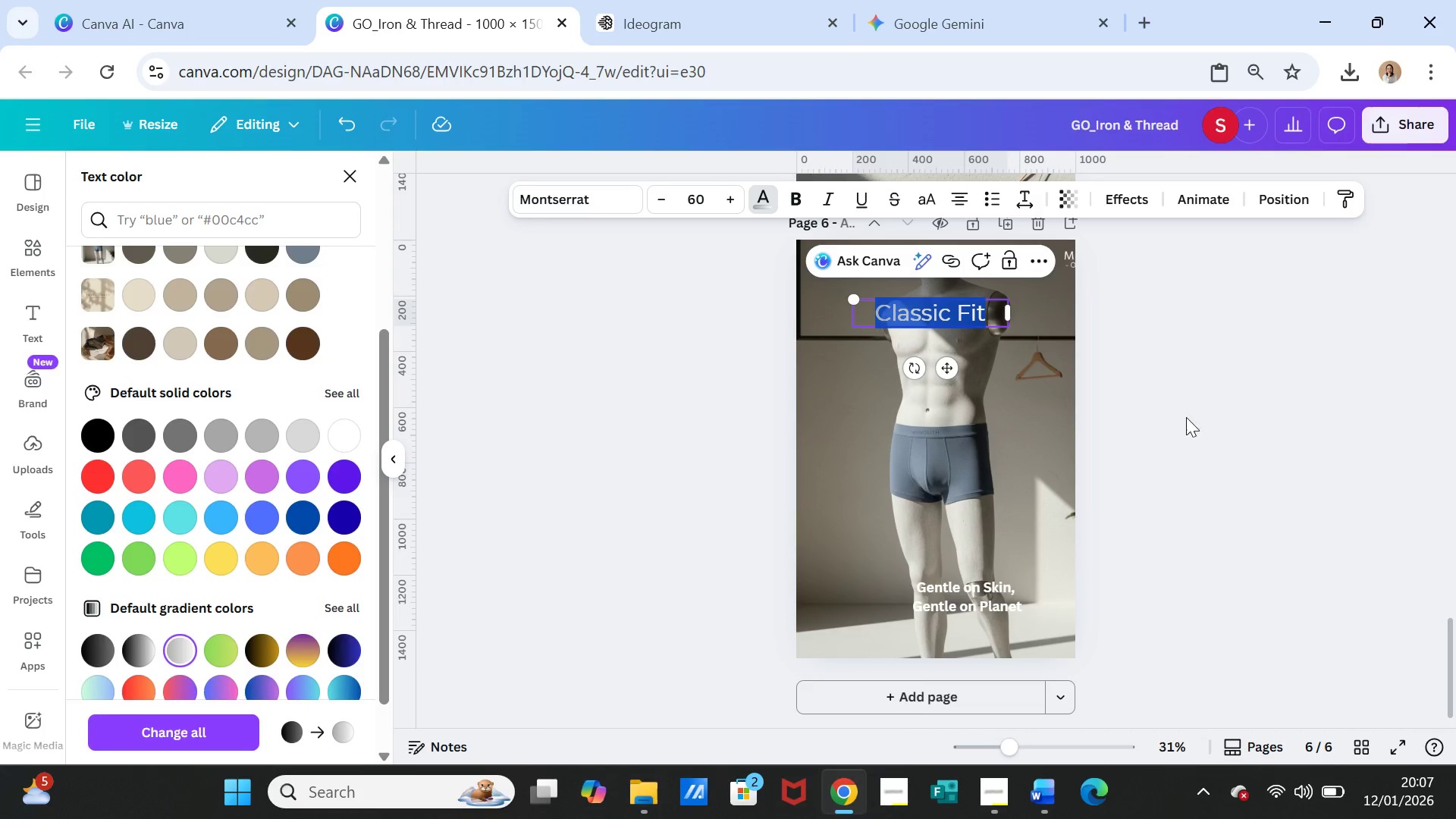 
left_click([1212, 403])
 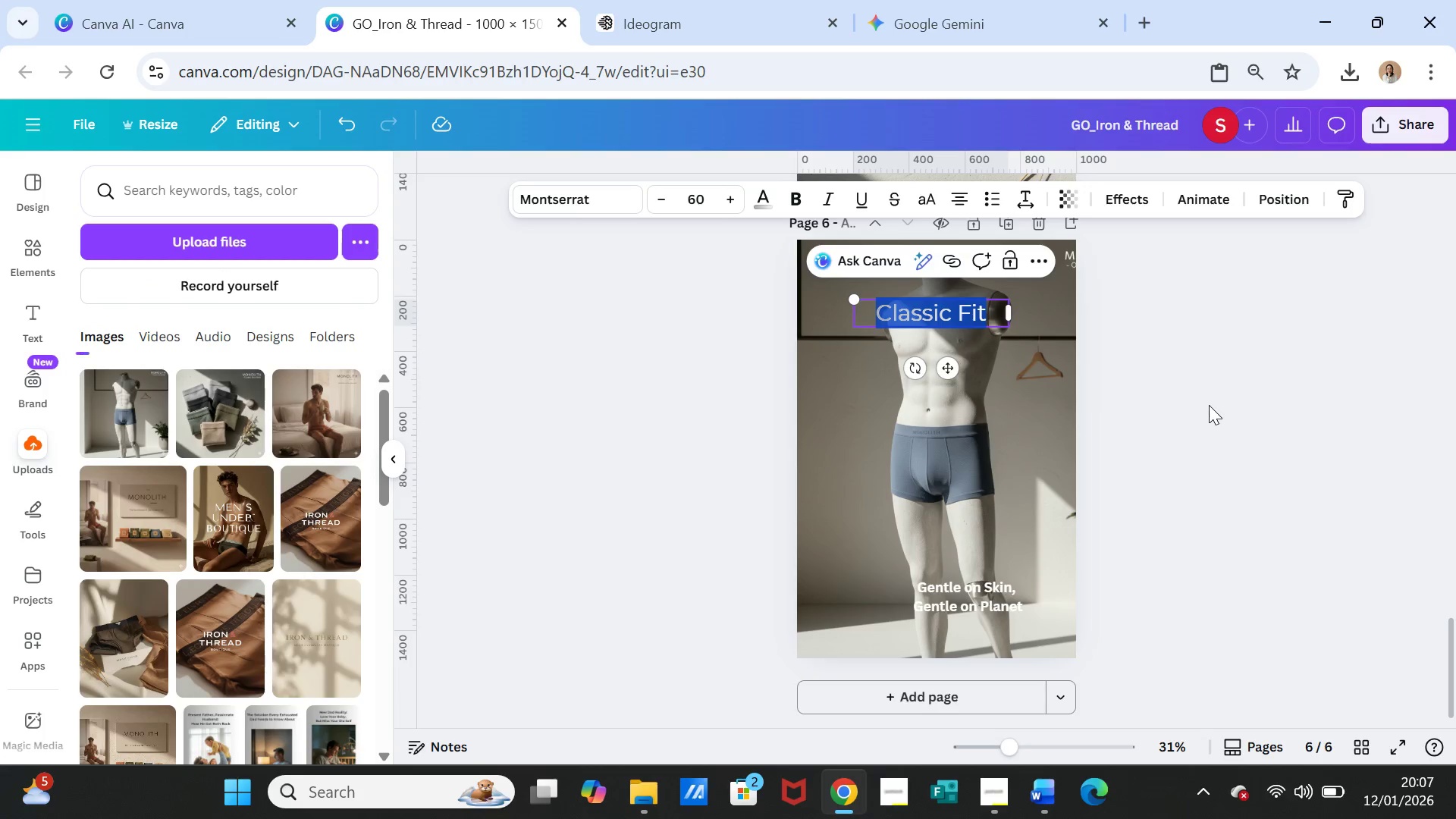 
left_click([1209, 405])
 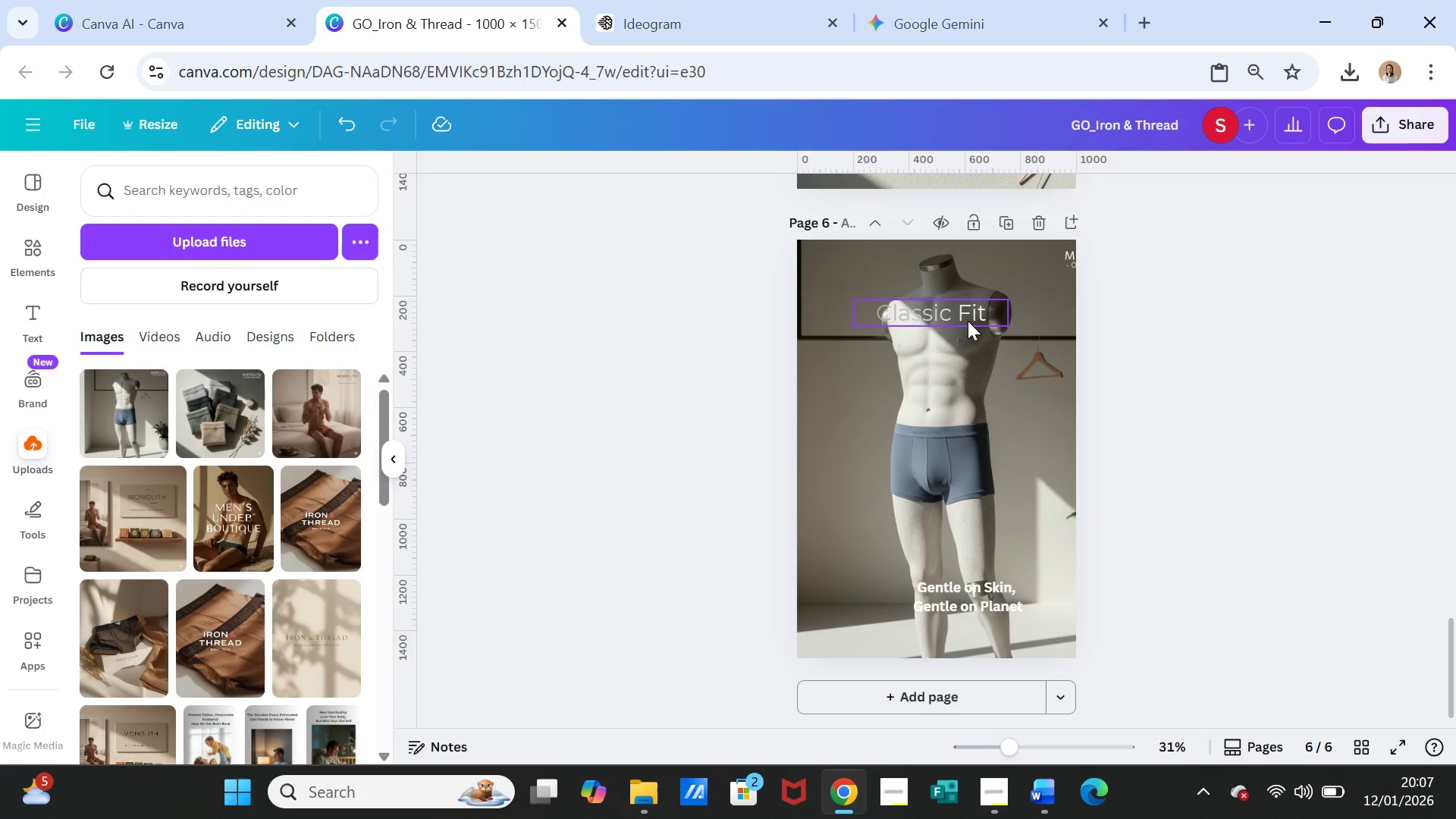 
double_click([968, 321])
 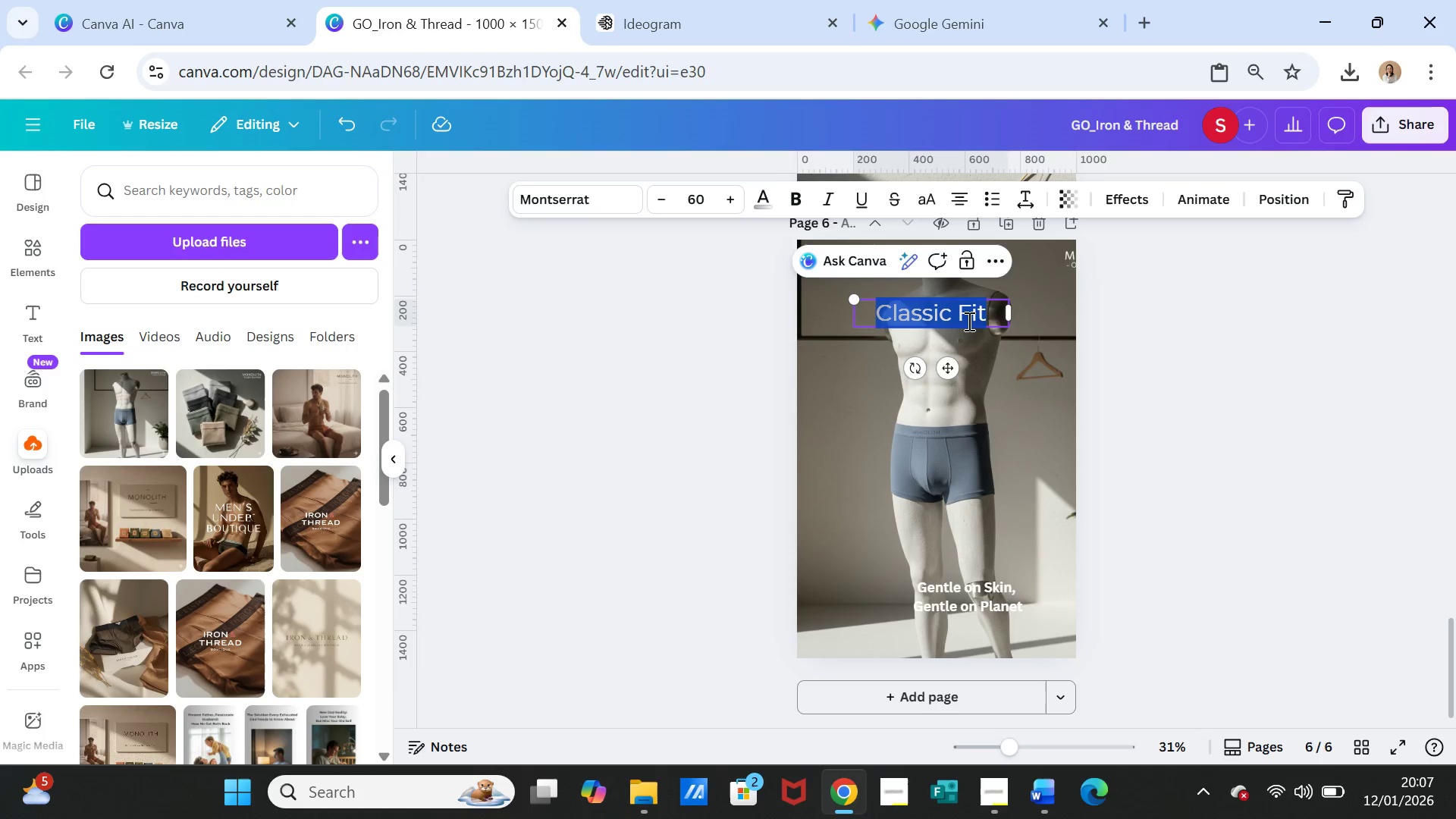 
triple_click([968, 321])
 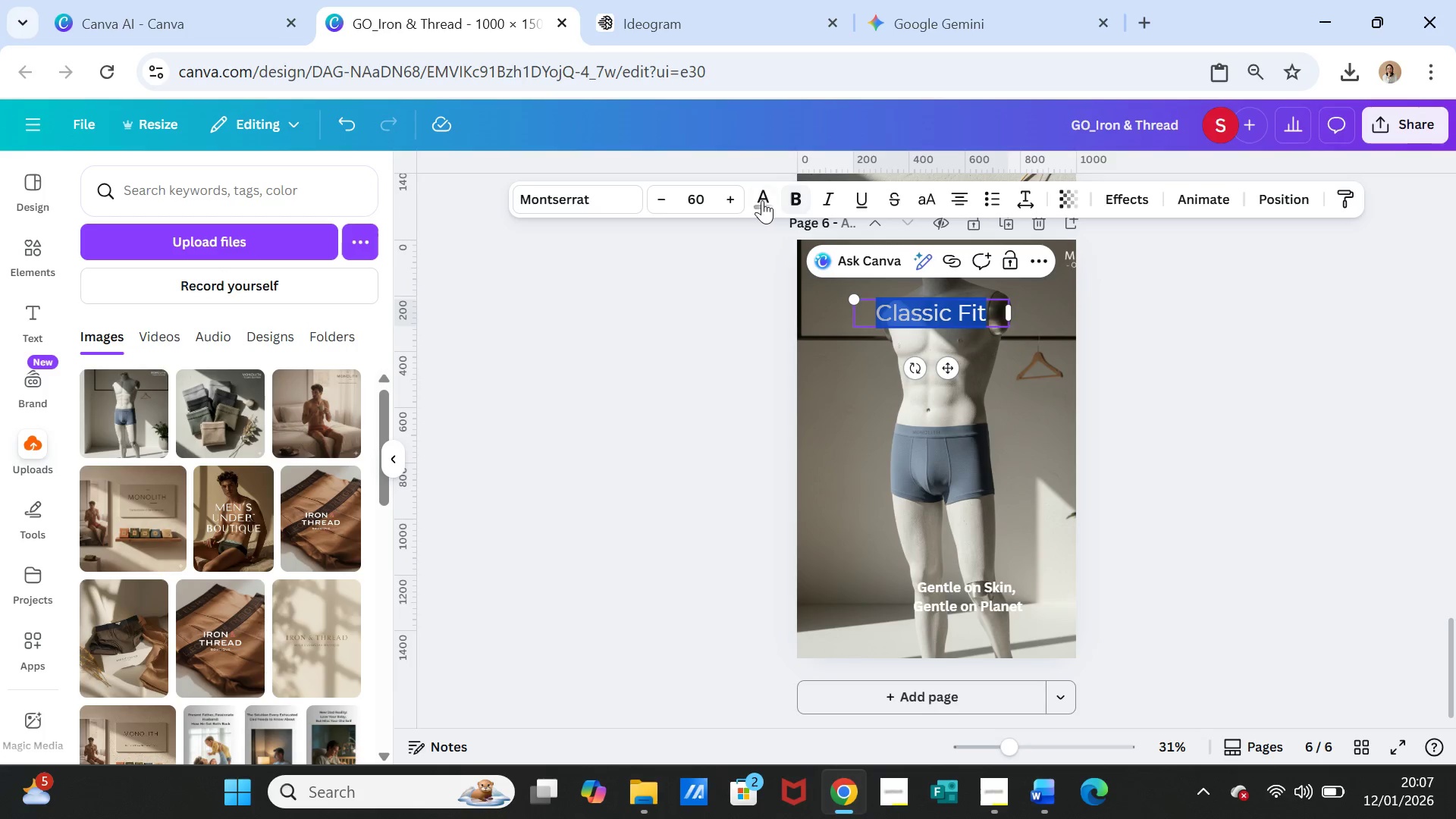 
left_click([761, 198])
 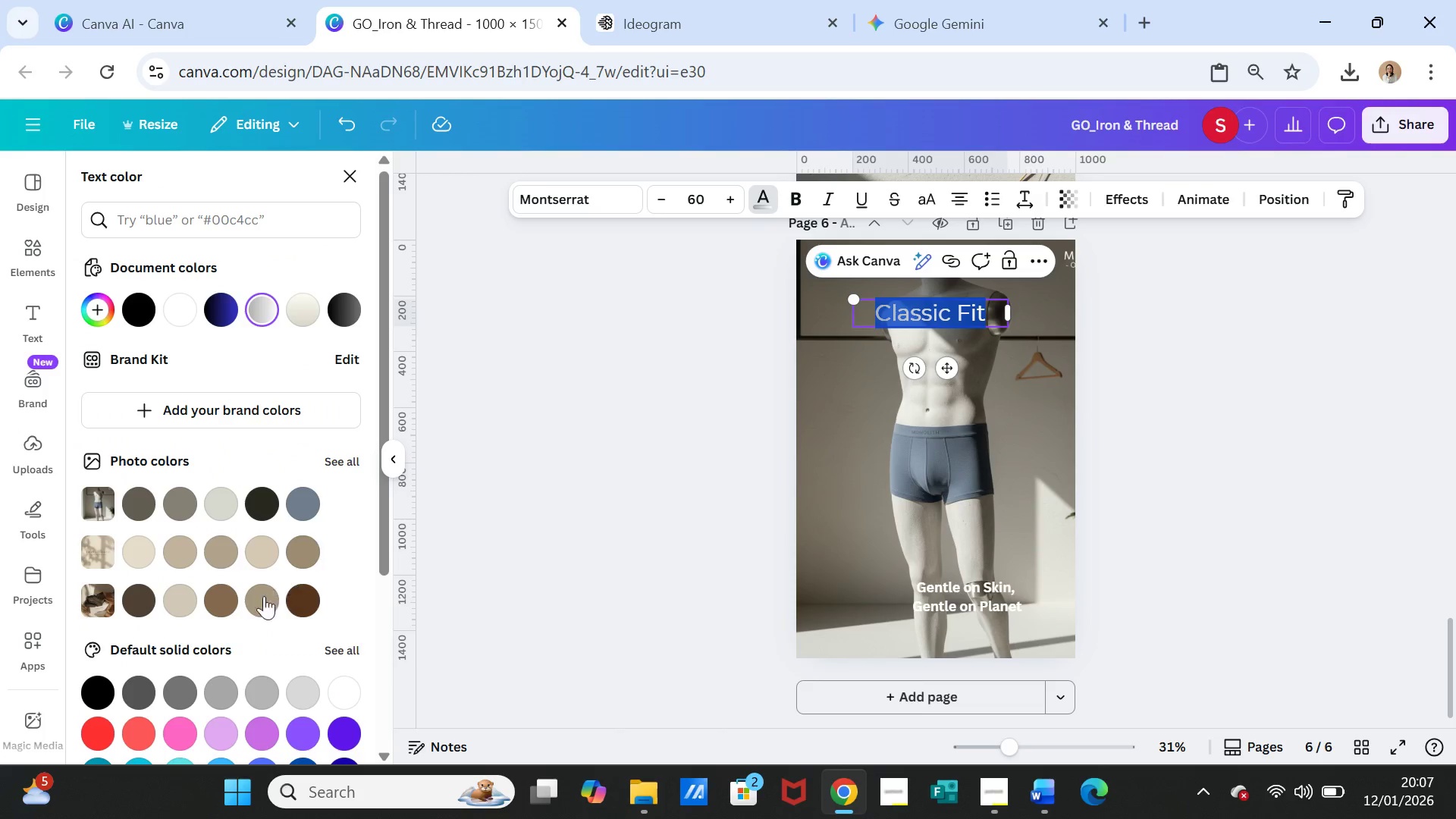 
scroll: coordinate [234, 651], scroll_direction: down, amount: 7.0
 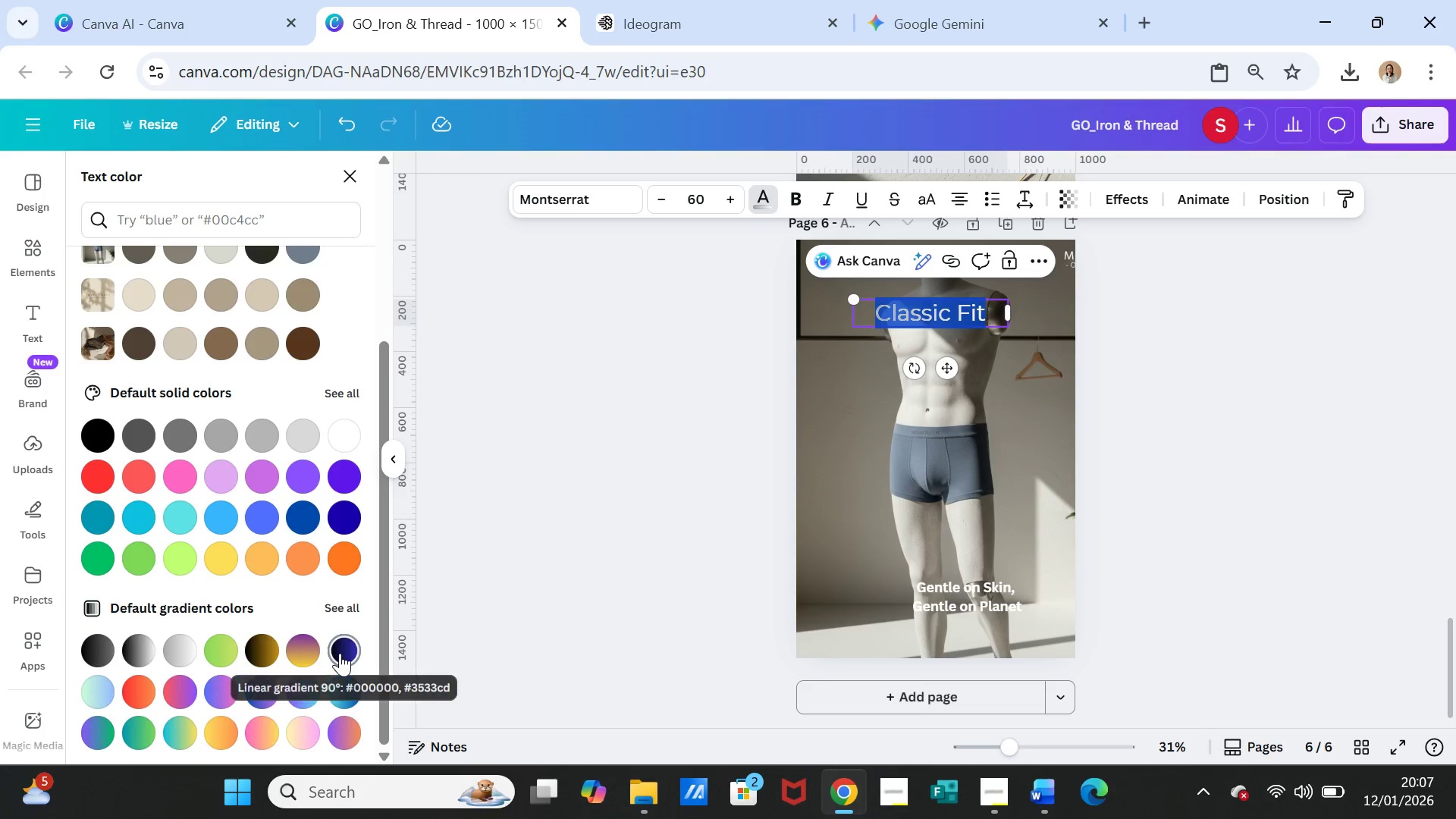 
left_click([340, 653])
 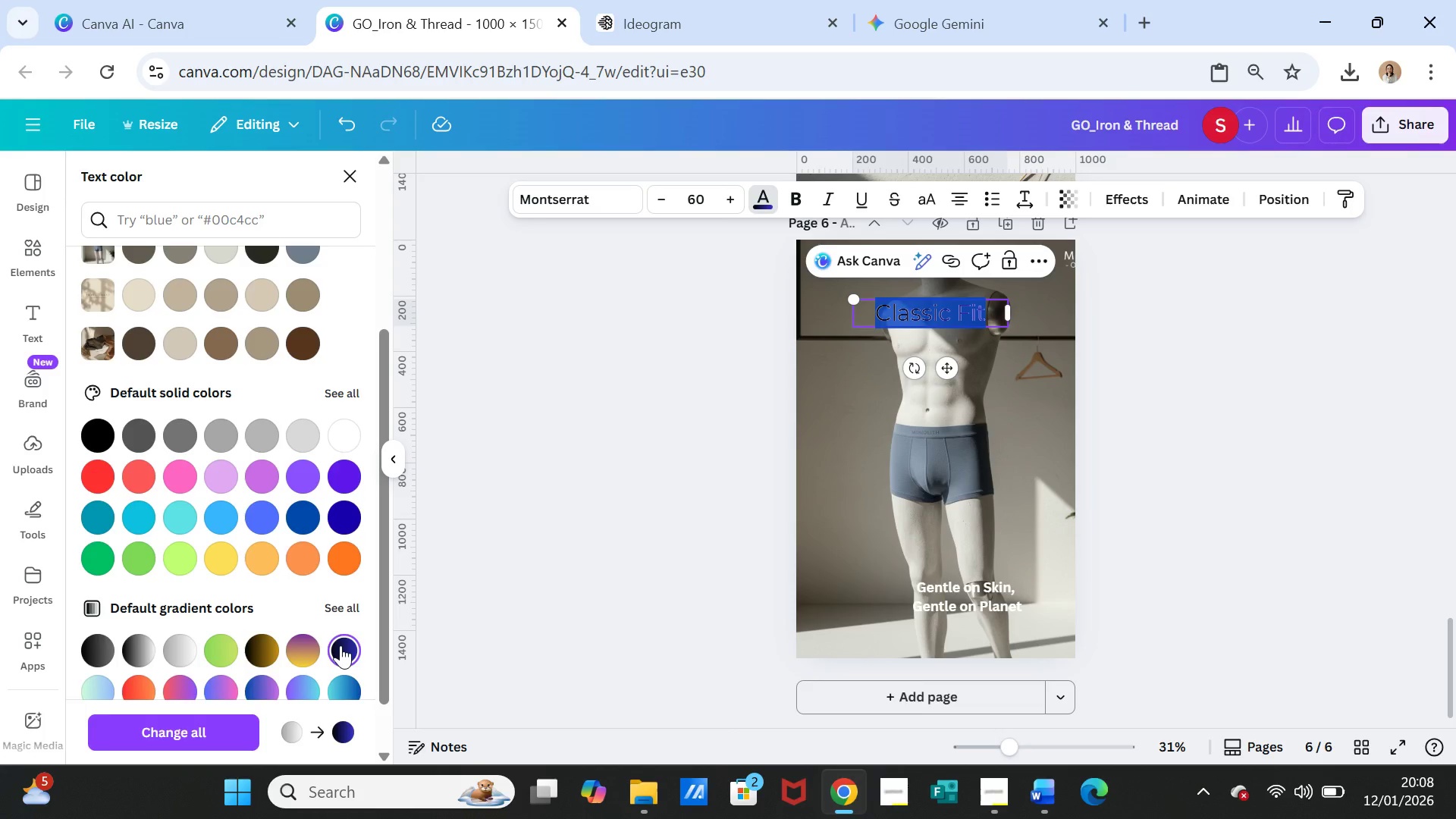 
wait(38.73)
 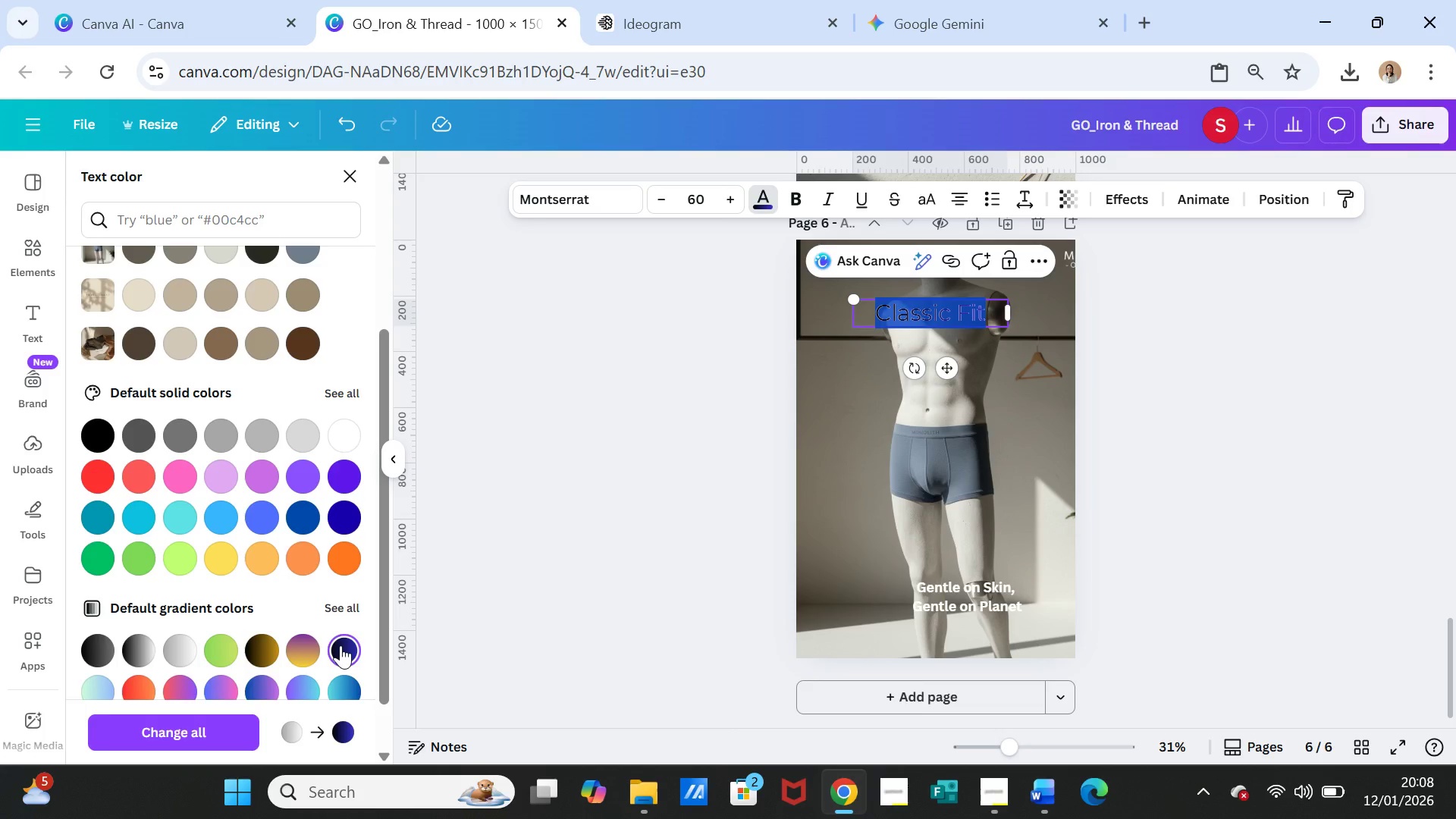 
left_click([1237, 413])
 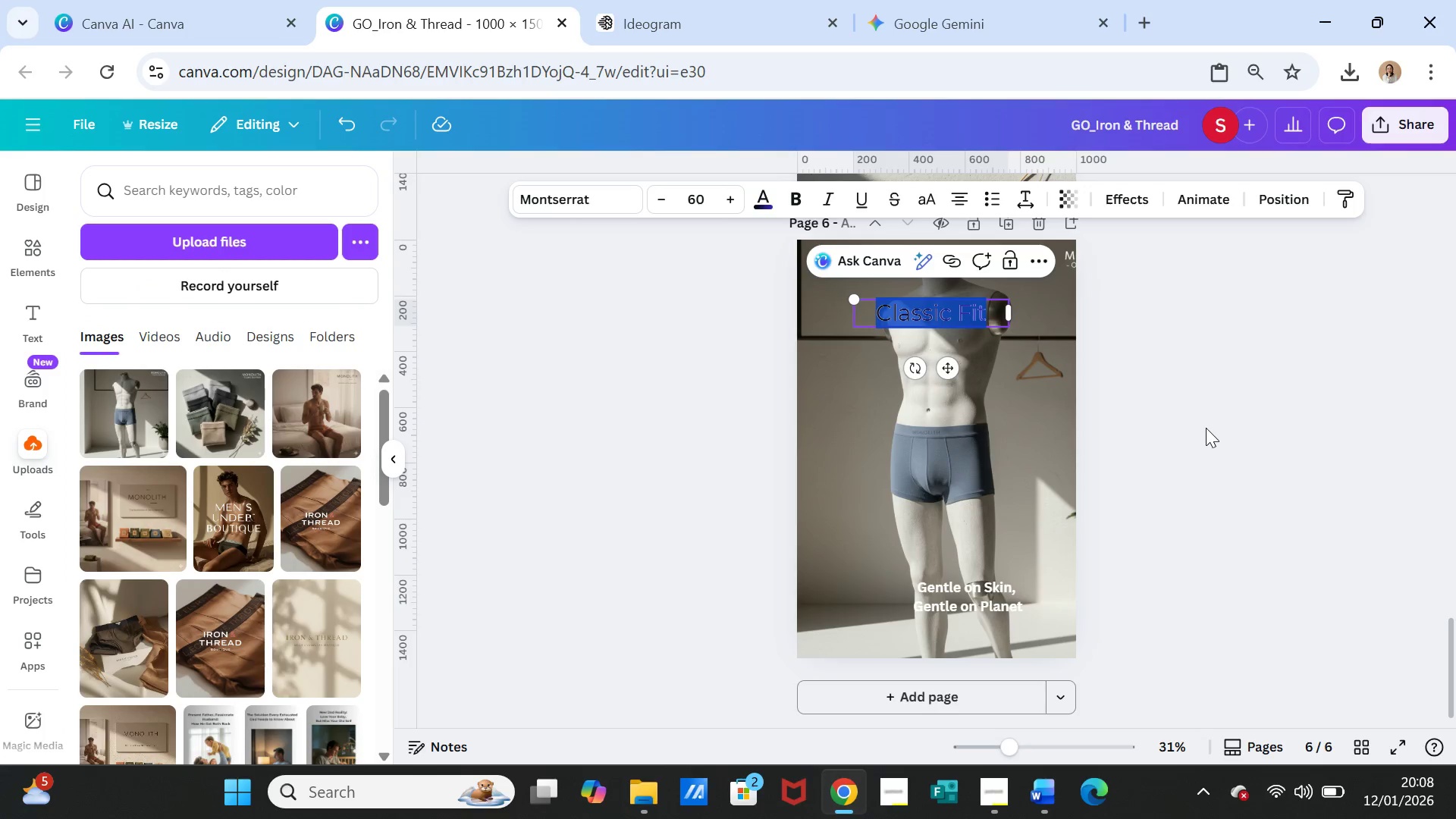 
left_click([1206, 428])
 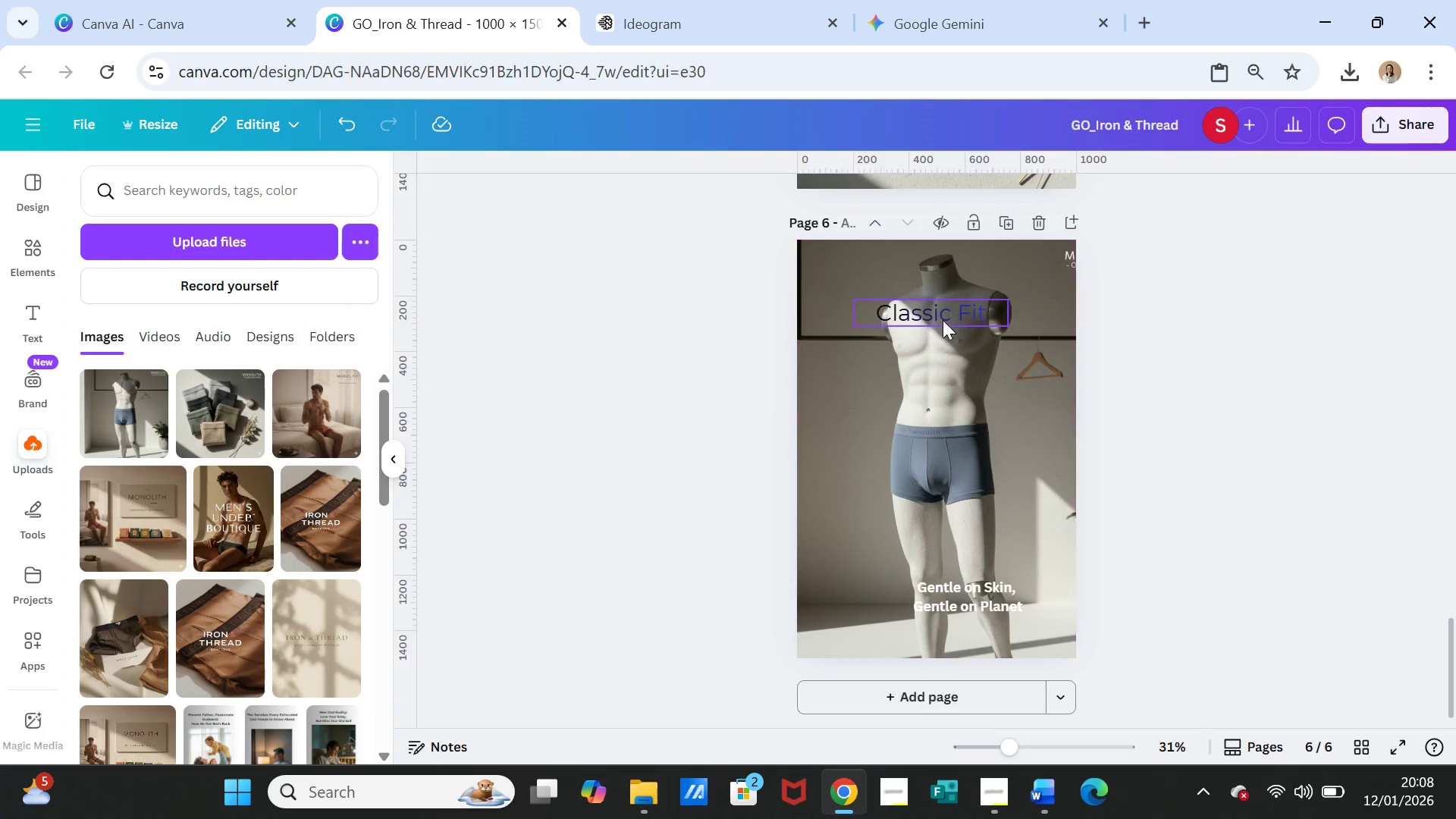 
left_click_drag(start_coordinate=[943, 315], to_coordinate=[910, 287])
 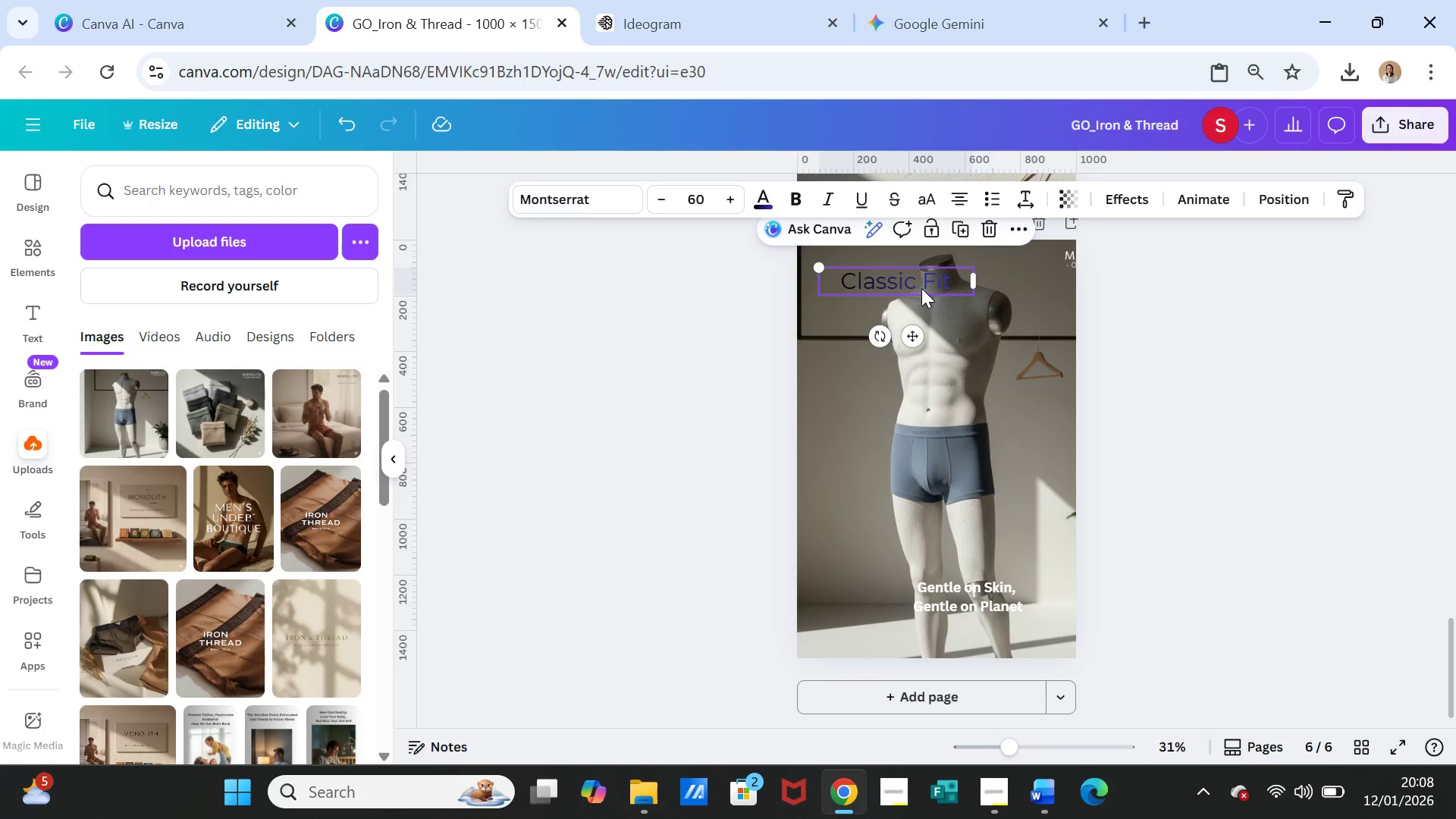 
left_click([921, 286])
 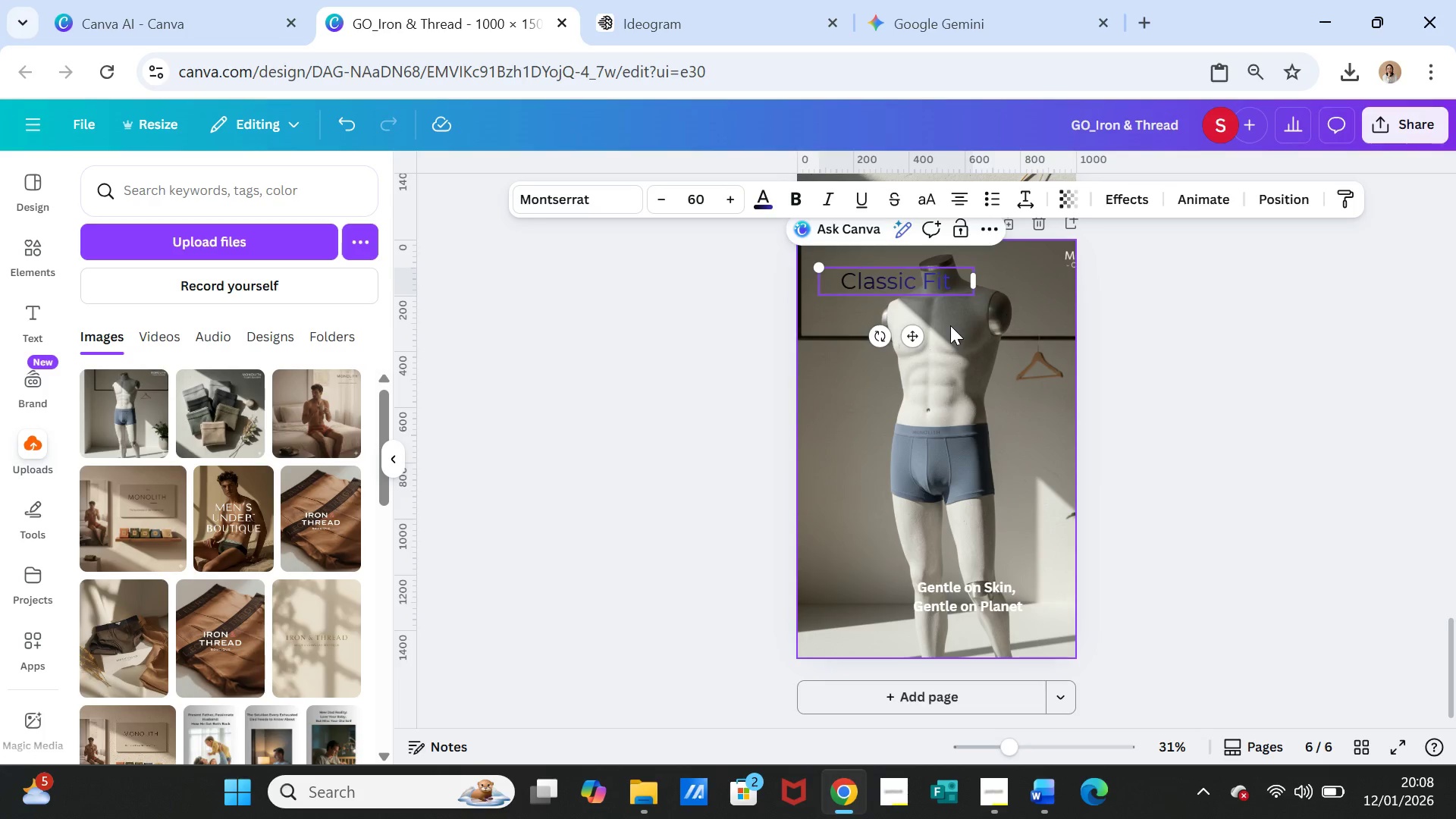 
key(Enter)
 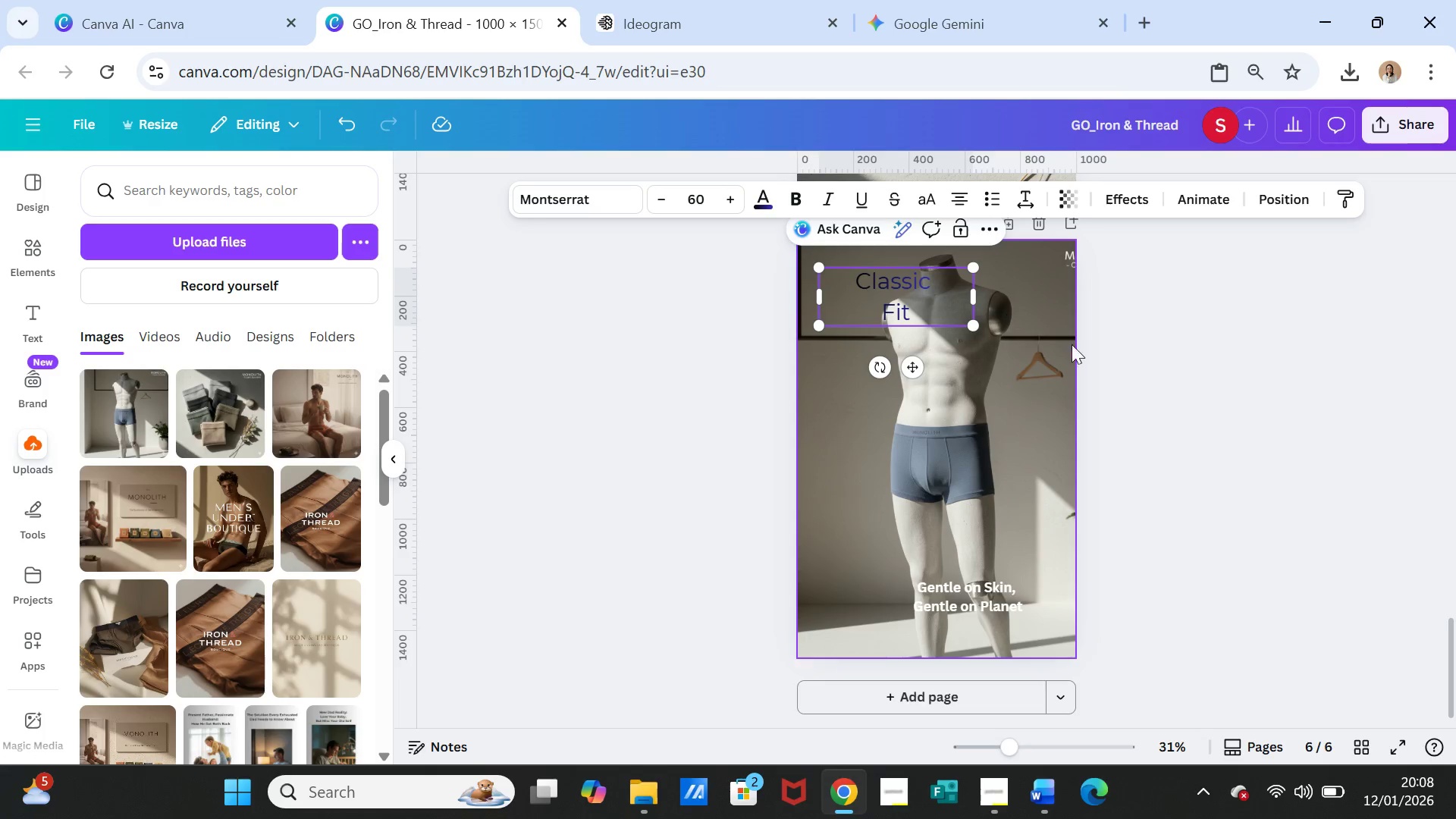 
left_click([1141, 345])
 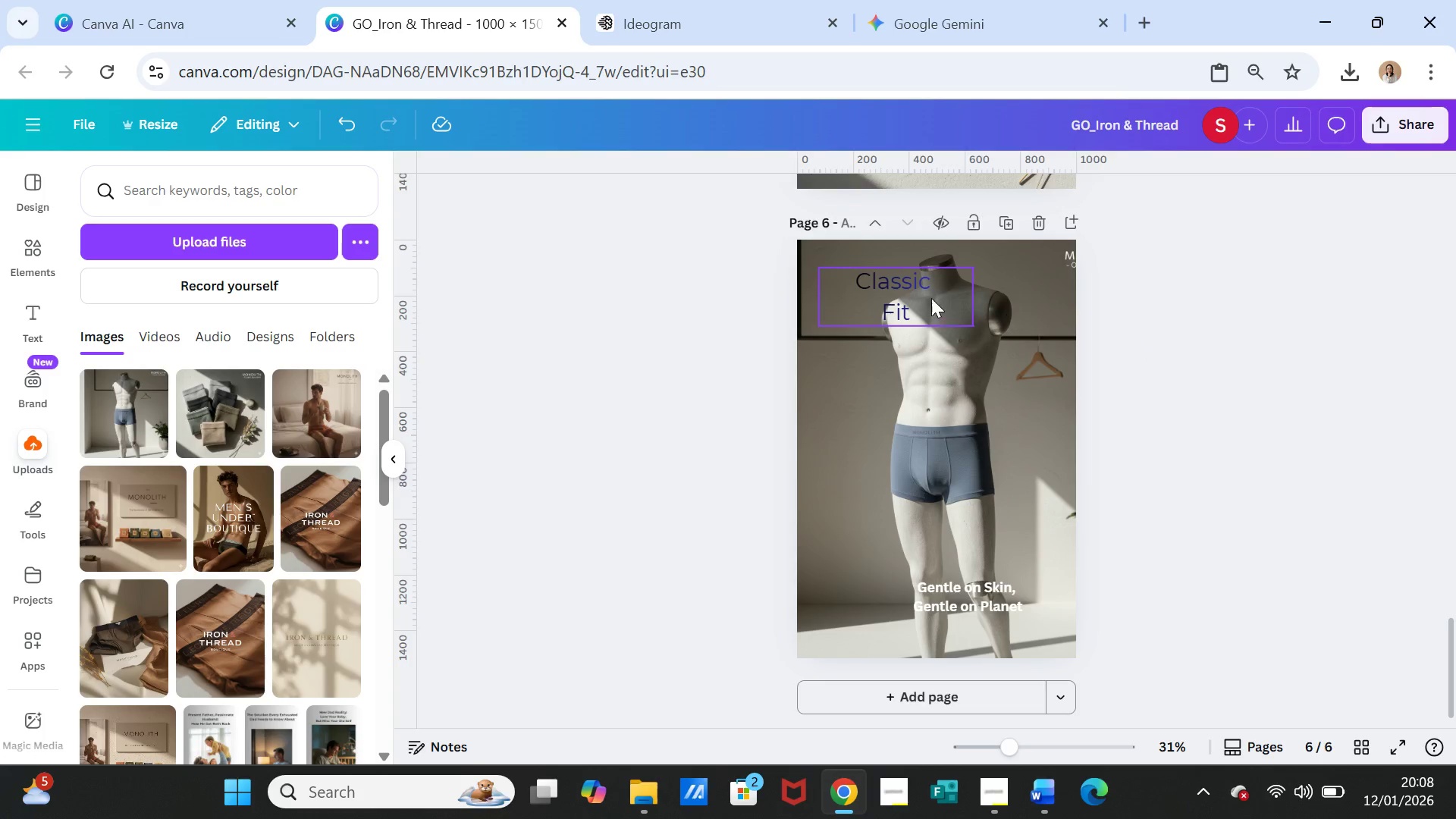 
left_click_drag(start_coordinate=[931, 298], to_coordinate=[971, 315])
 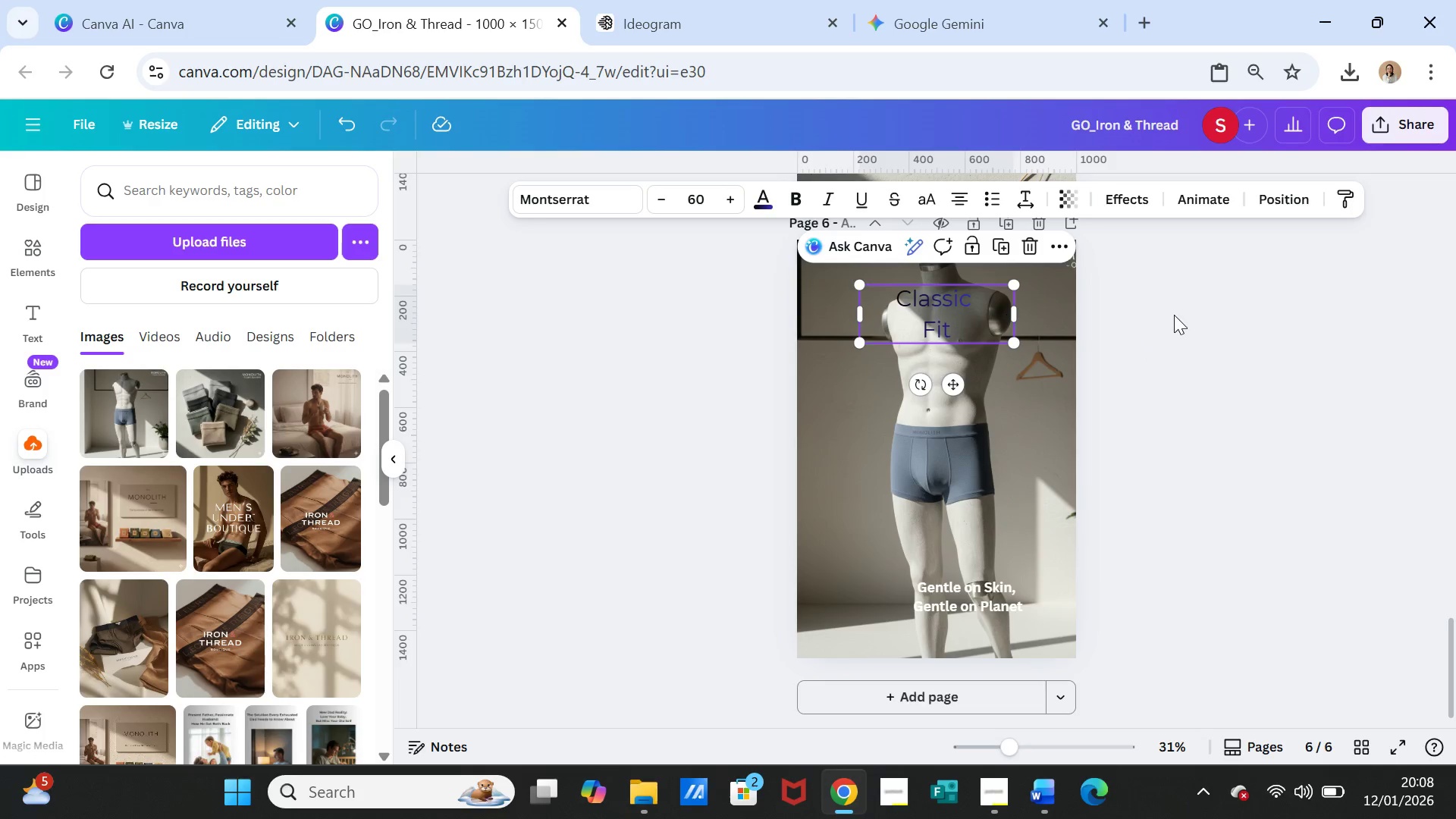 
left_click([1174, 315])
 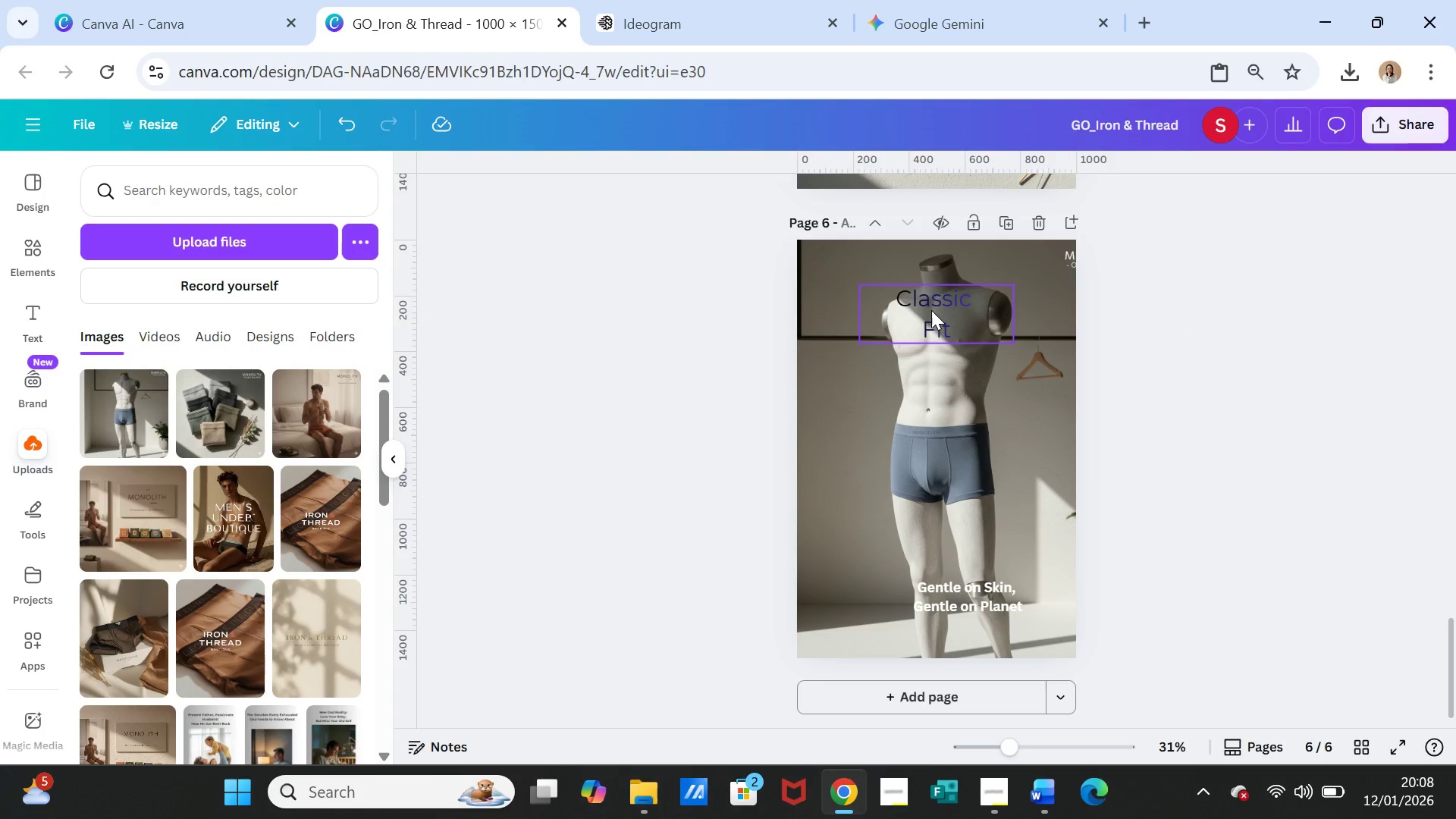 
double_click([931, 310])
 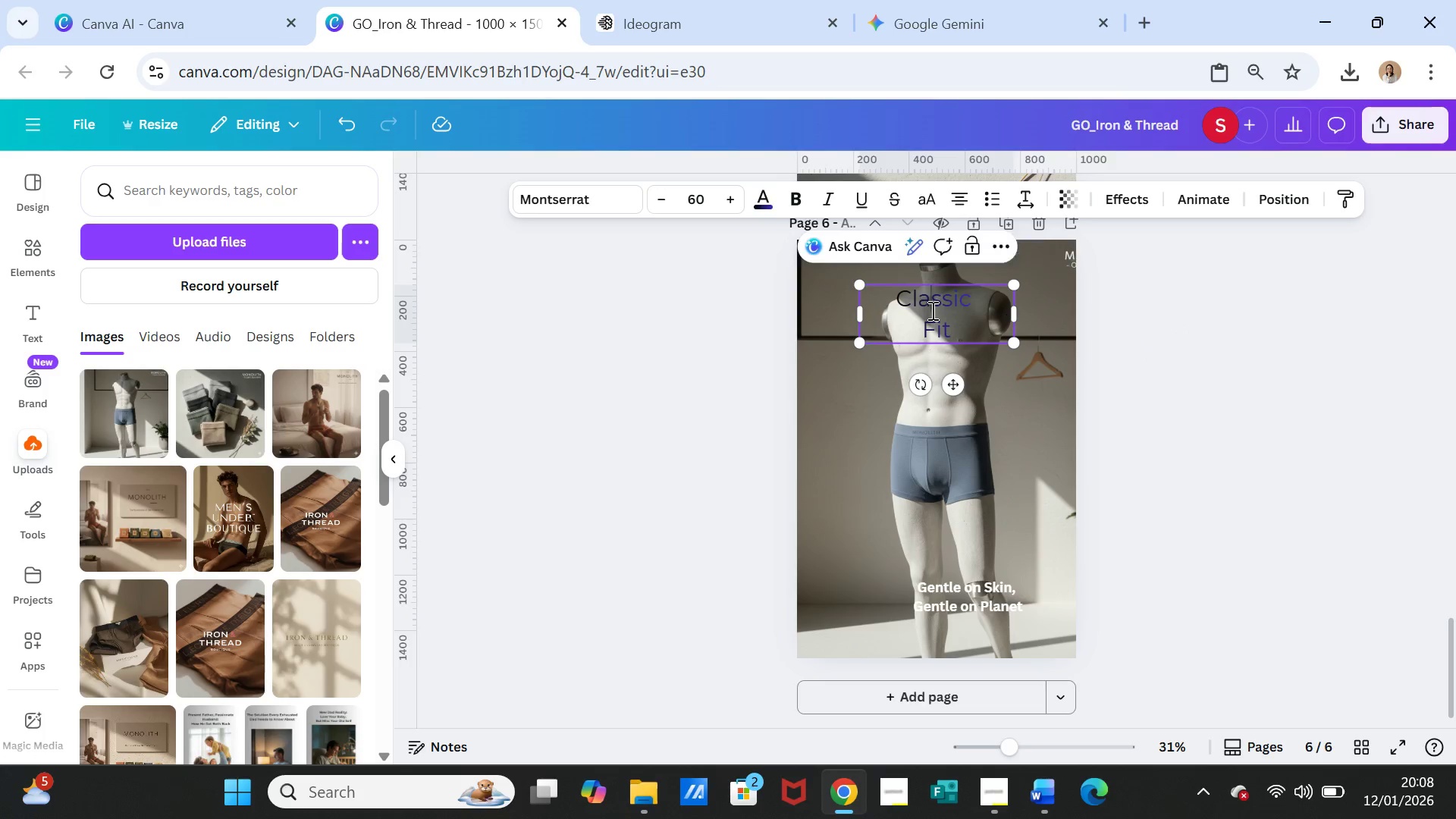 
triple_click([931, 310])
 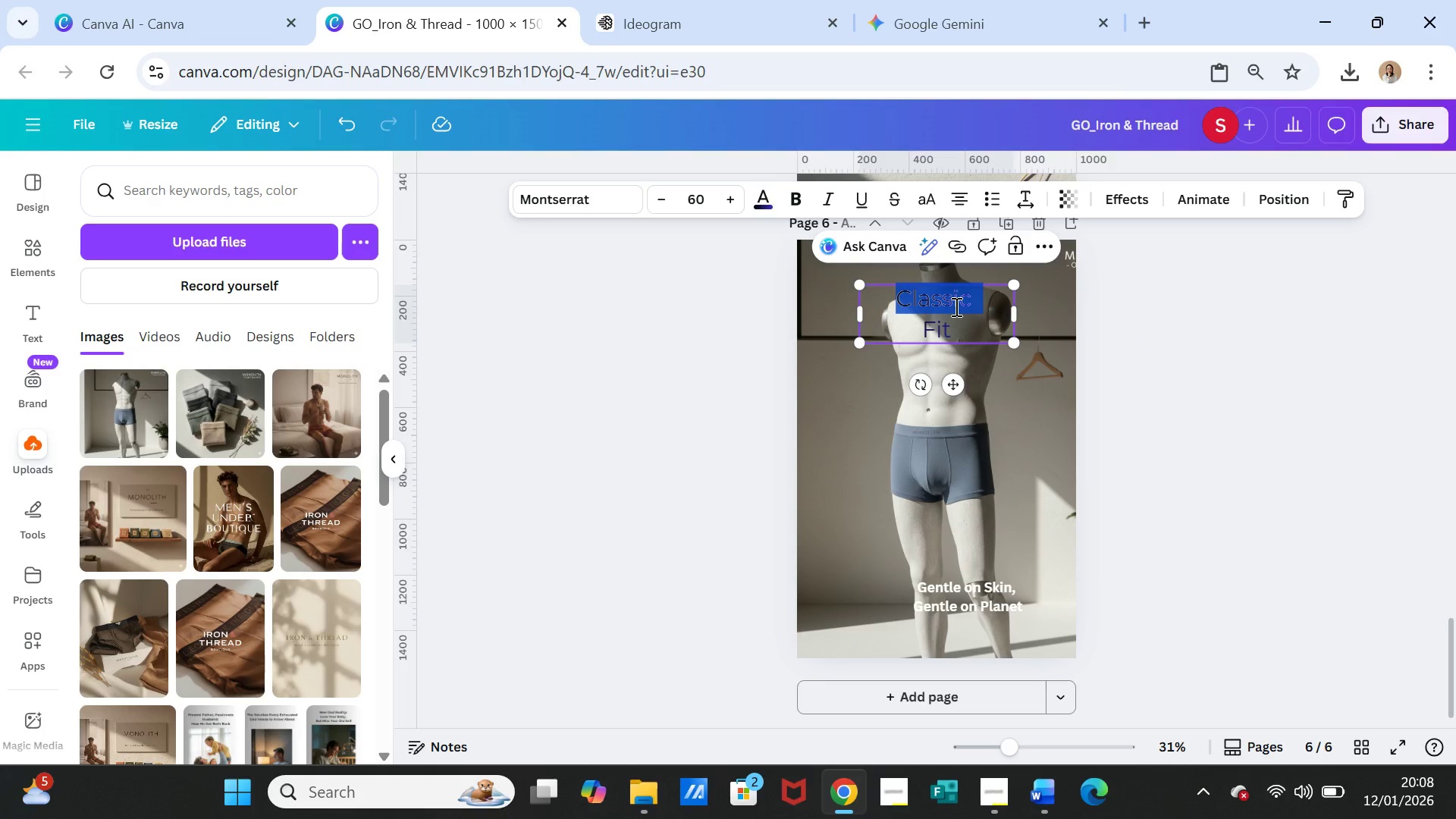 
key(Shift+ArrowDown)
 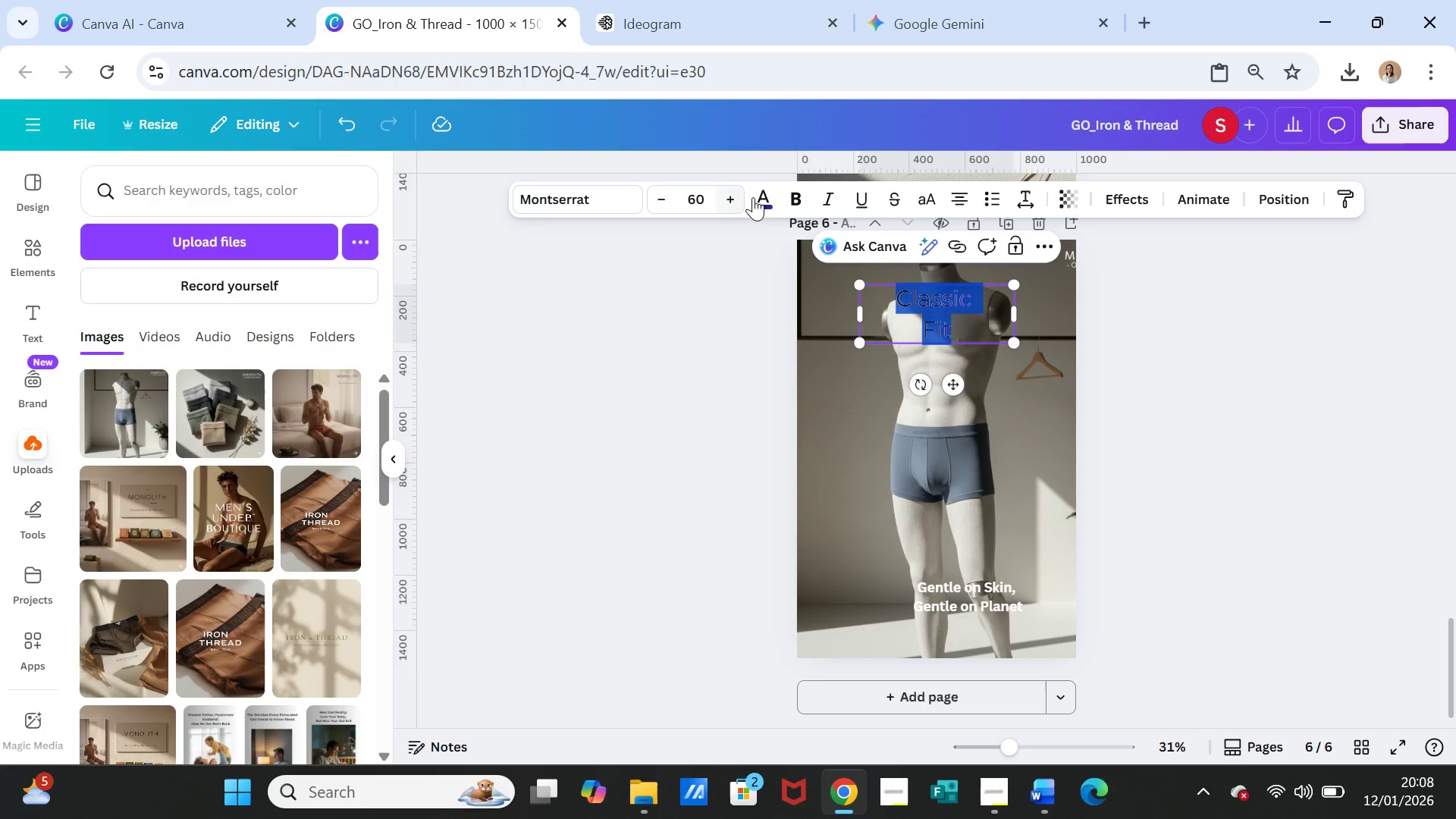 
left_click([771, 192])
 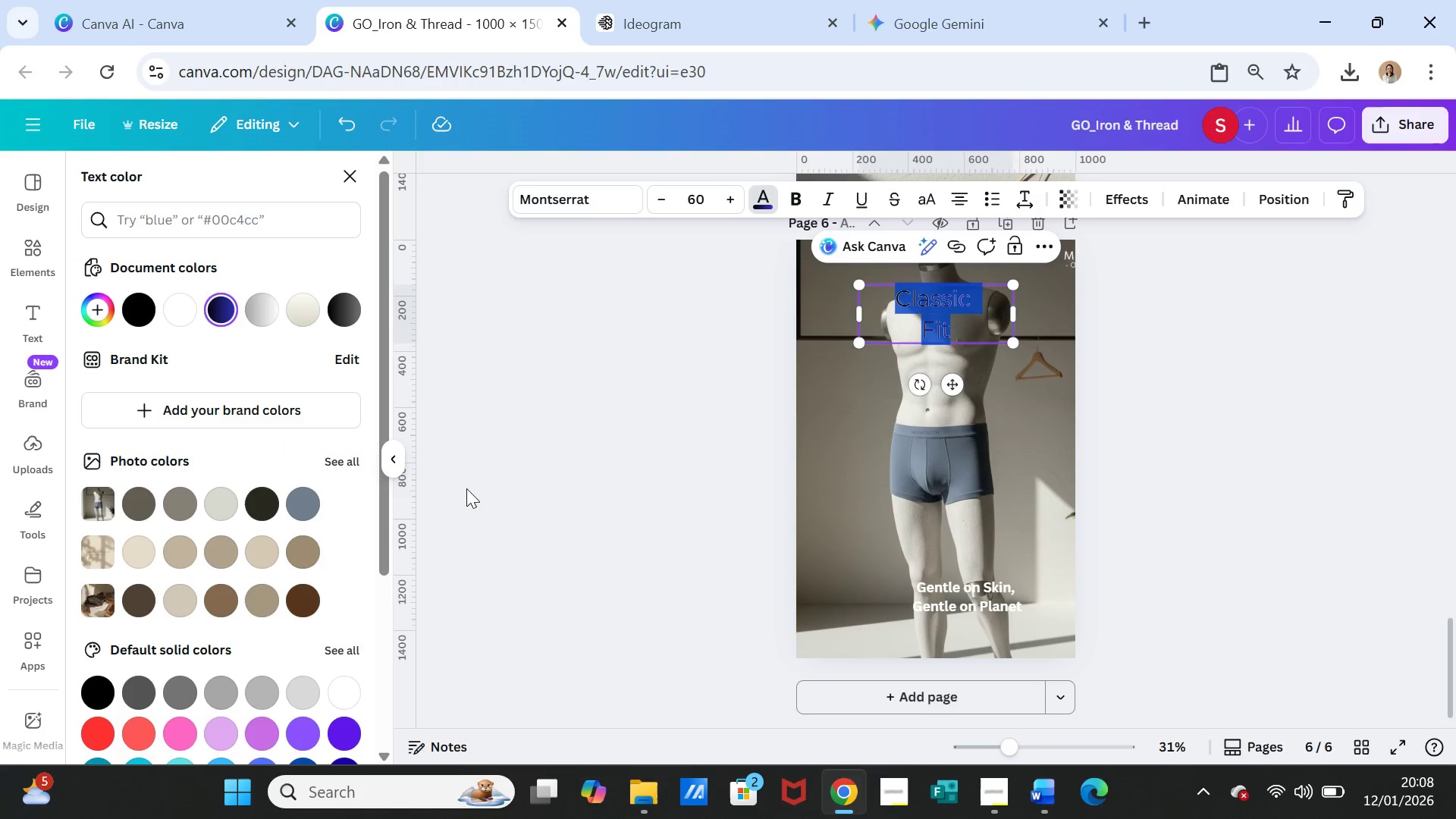 
scroll: coordinate [269, 670], scroll_direction: down, amount: 6.0
 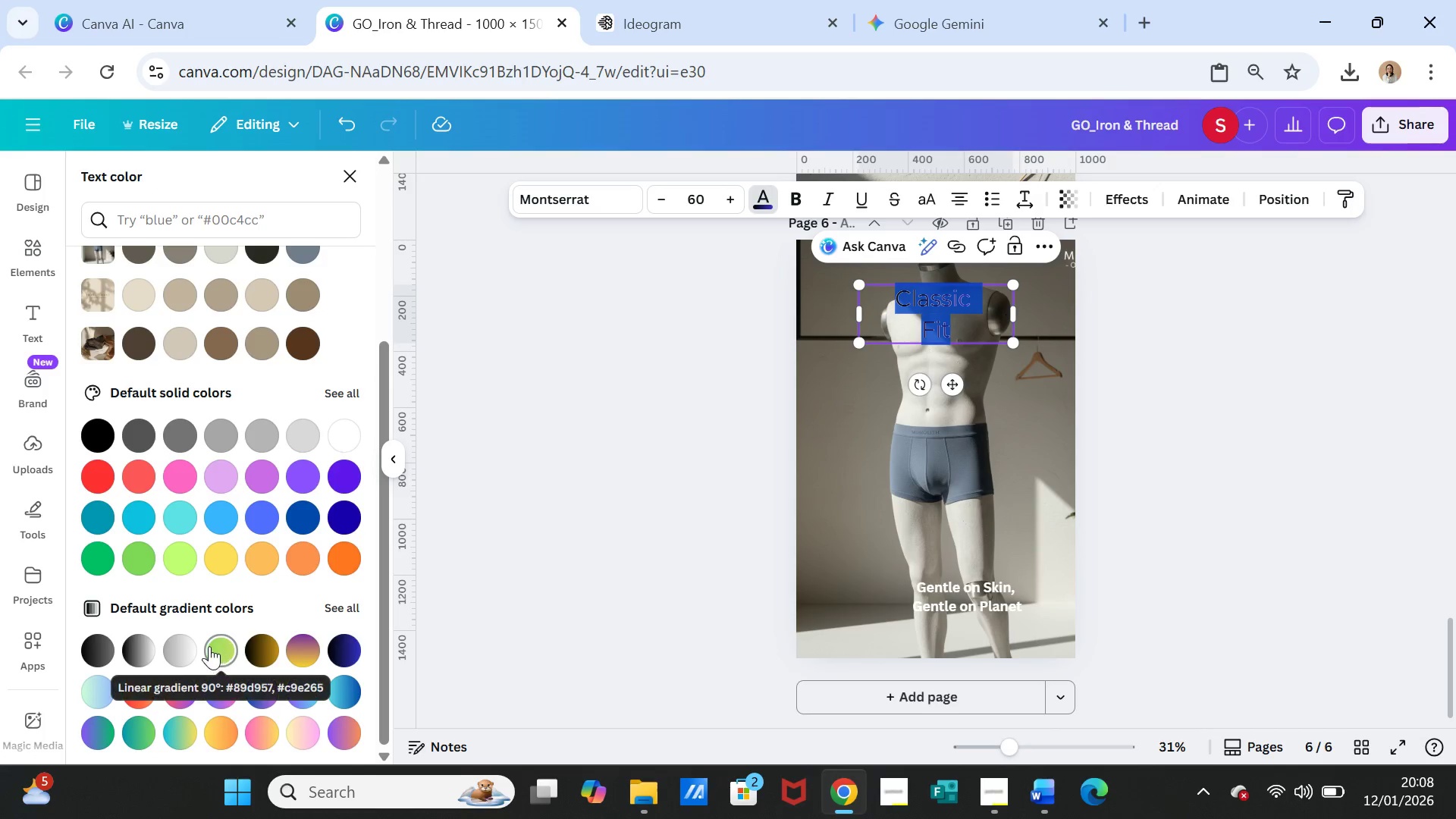 
scroll: coordinate [196, 502], scroll_direction: up, amount: 5.0
 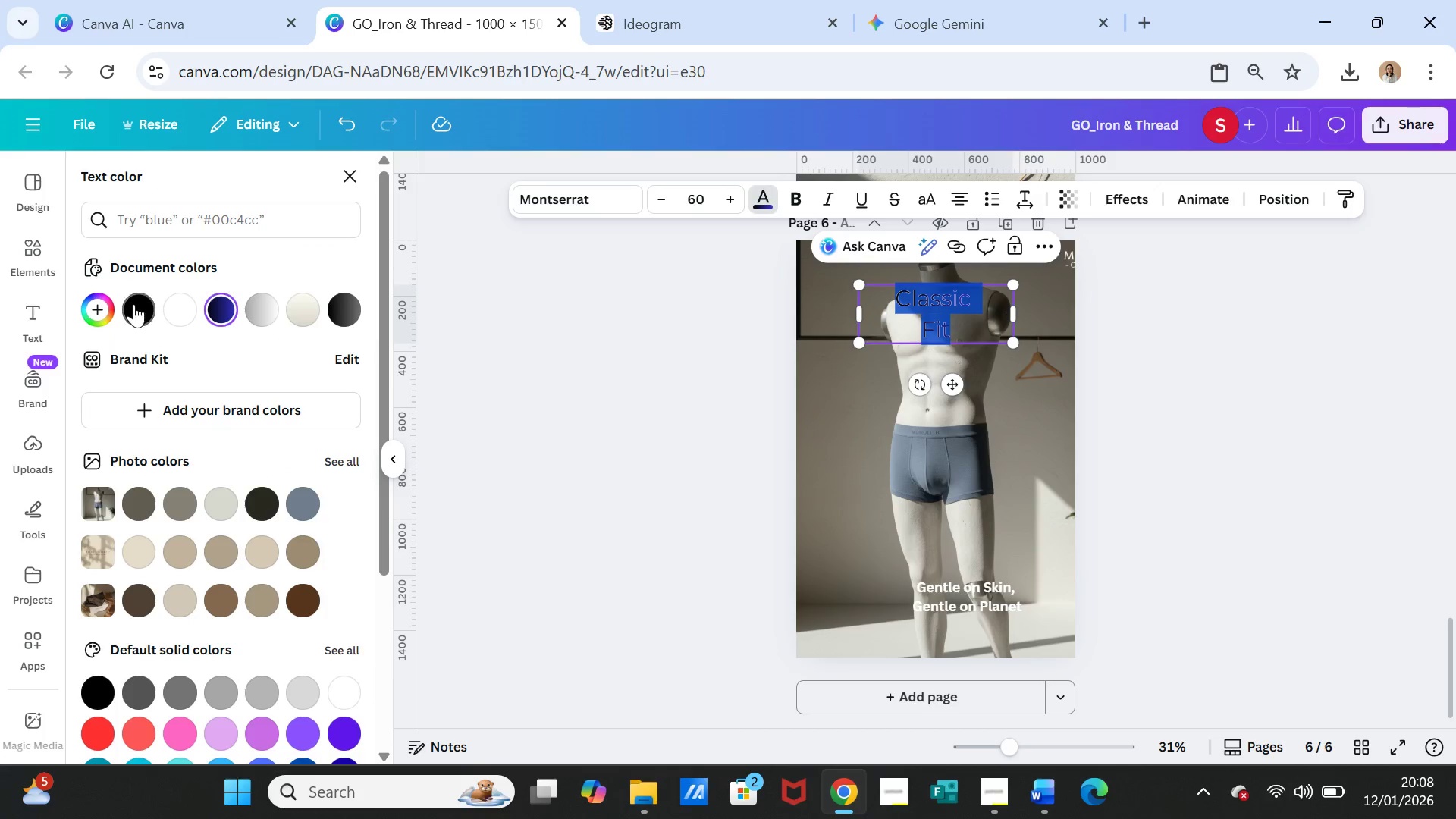 
left_click([133, 304])
 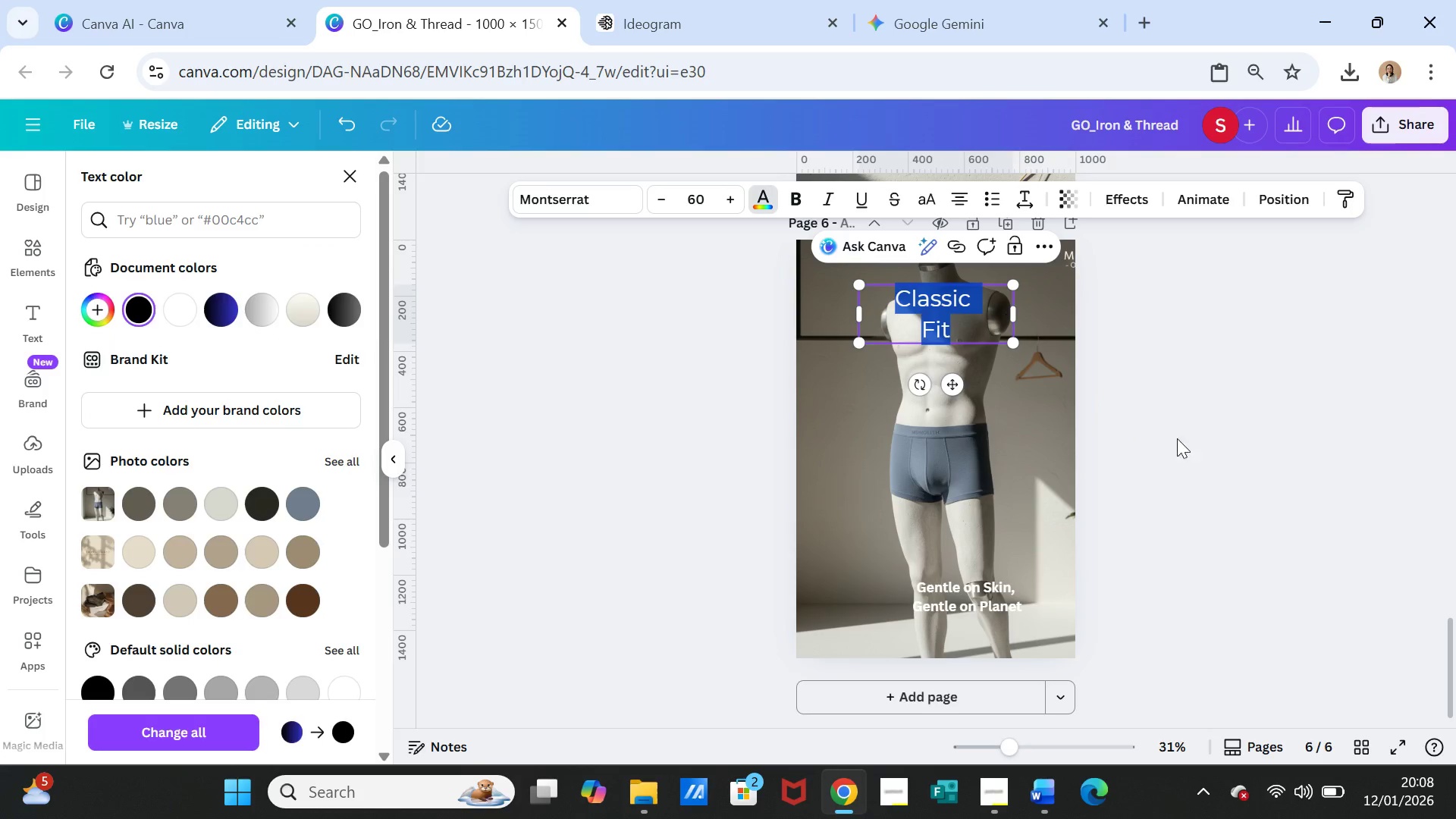 
double_click([1189, 440])
 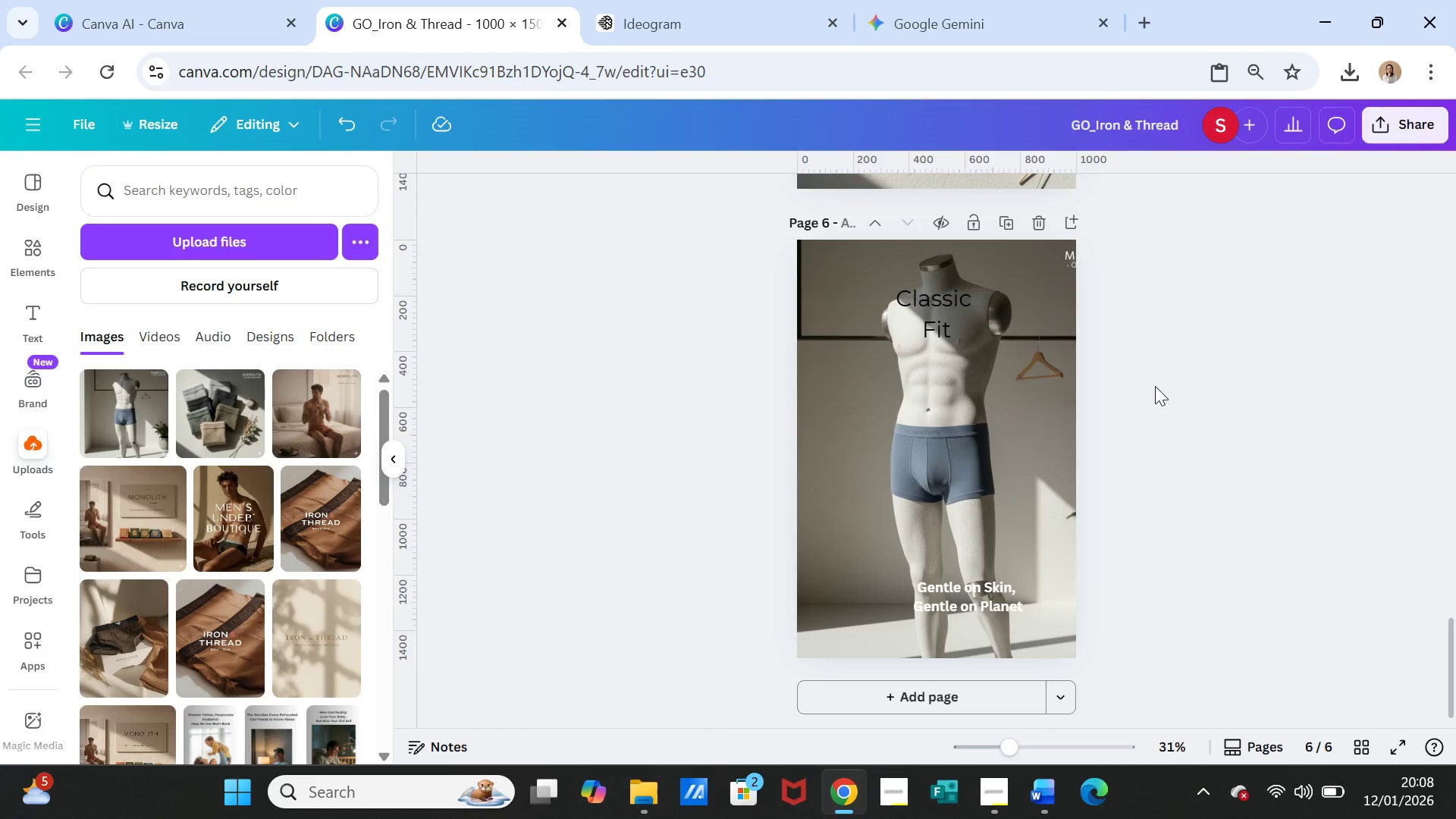 
left_click([1155, 386])
 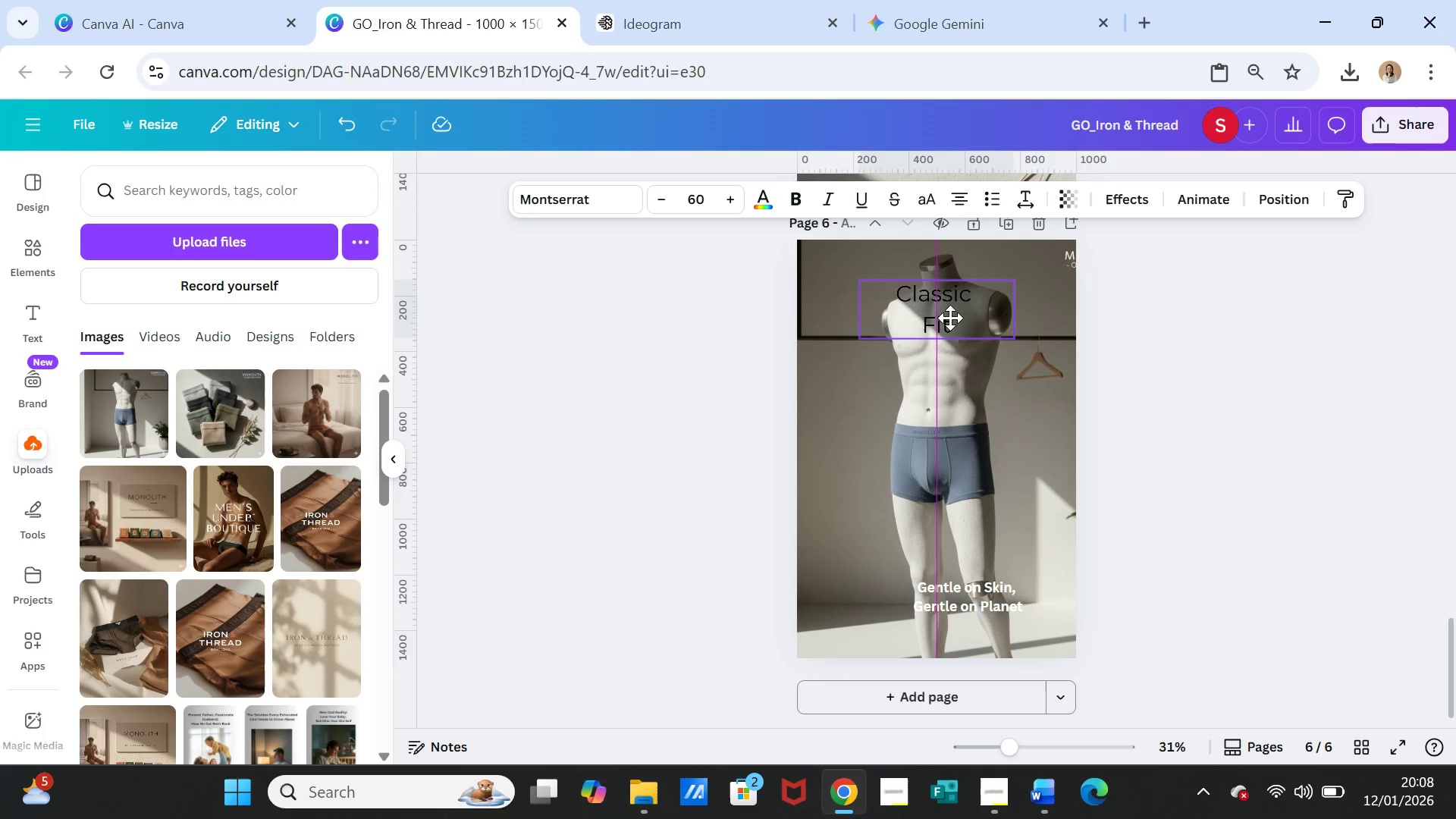 
left_click([1250, 337])
 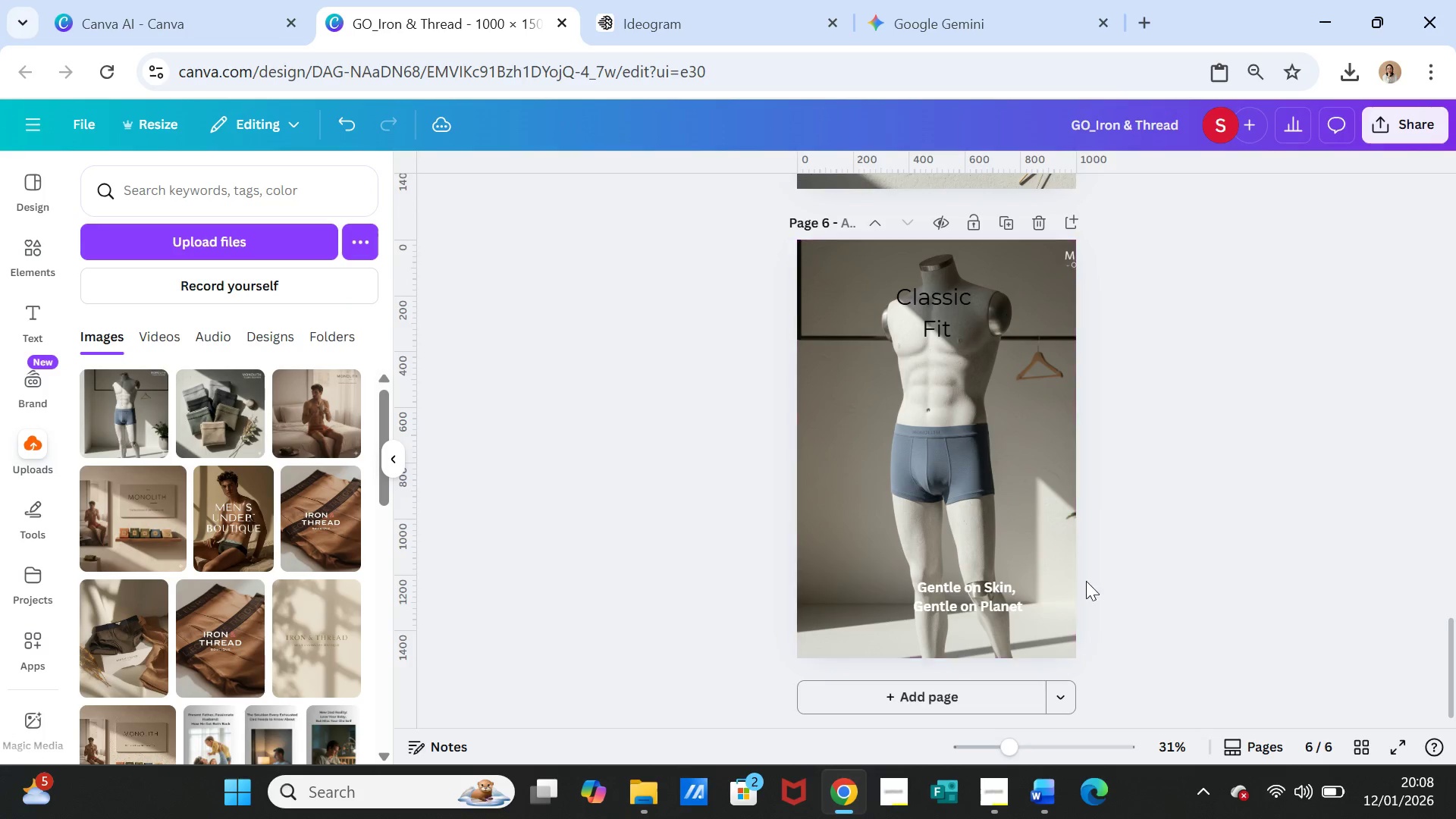 
wait(9.06)
 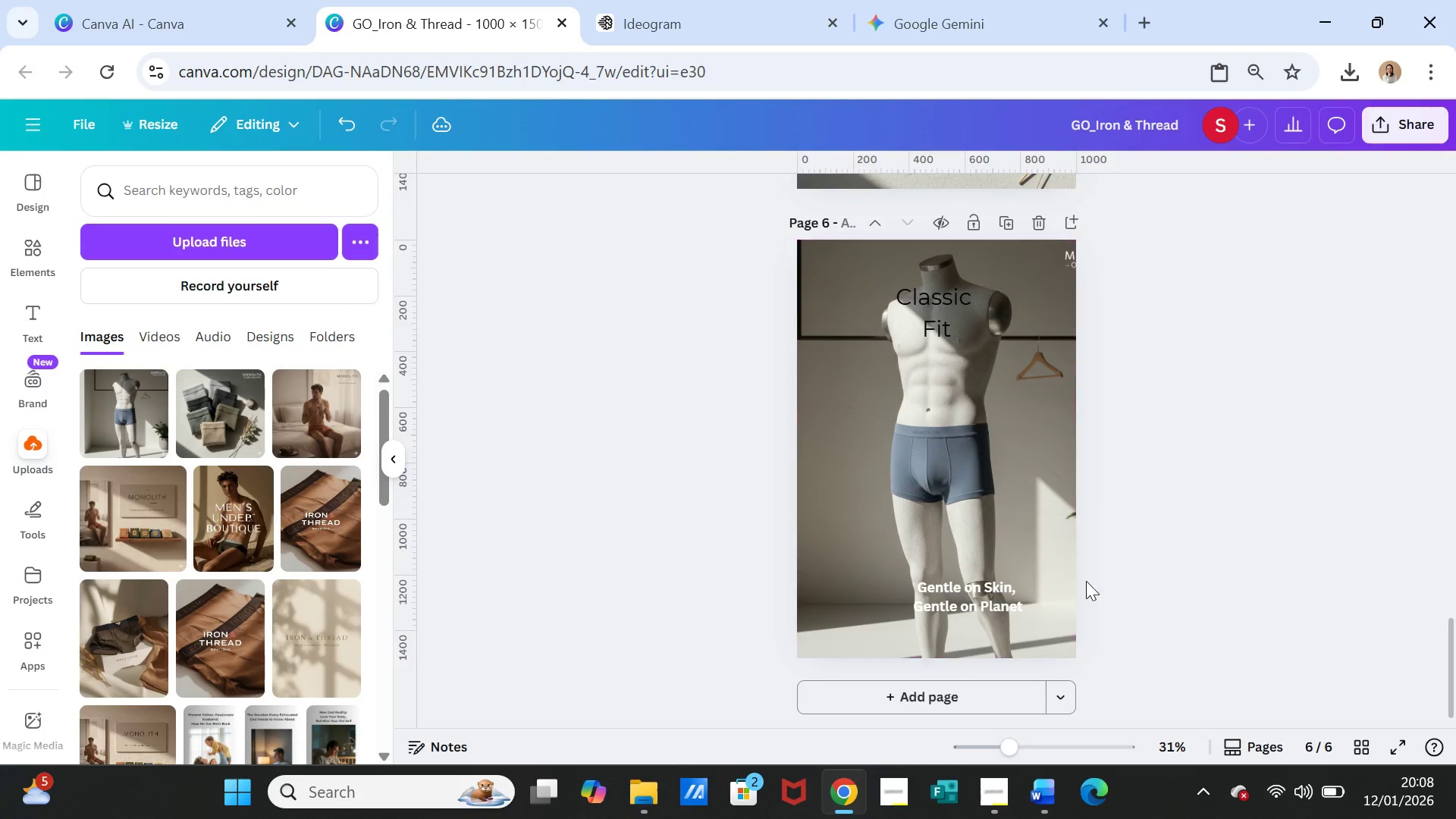 
left_click_drag(start_coordinate=[438, 491], to_coordinate=[530, 489])
 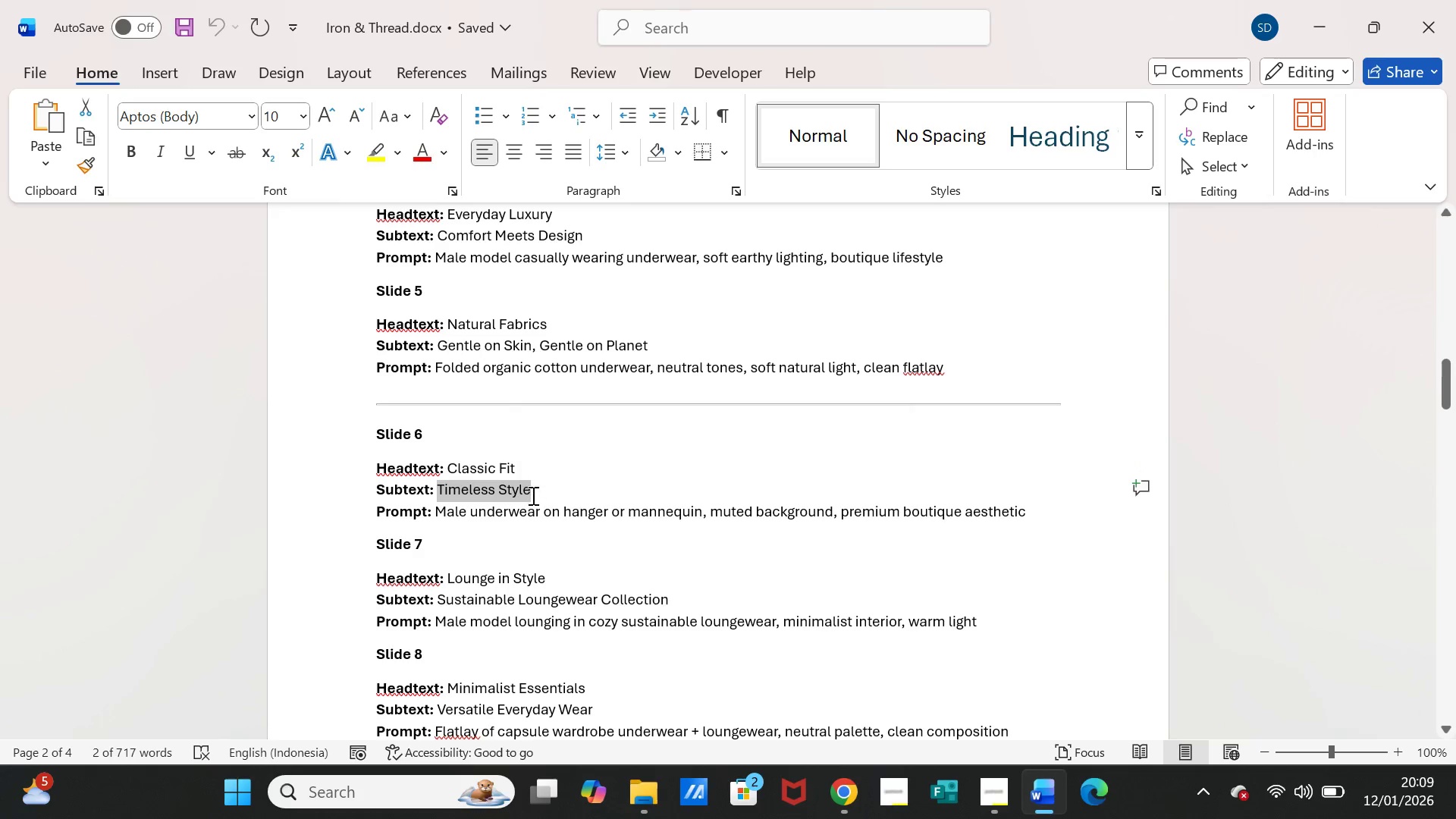 
key(Control+C)
 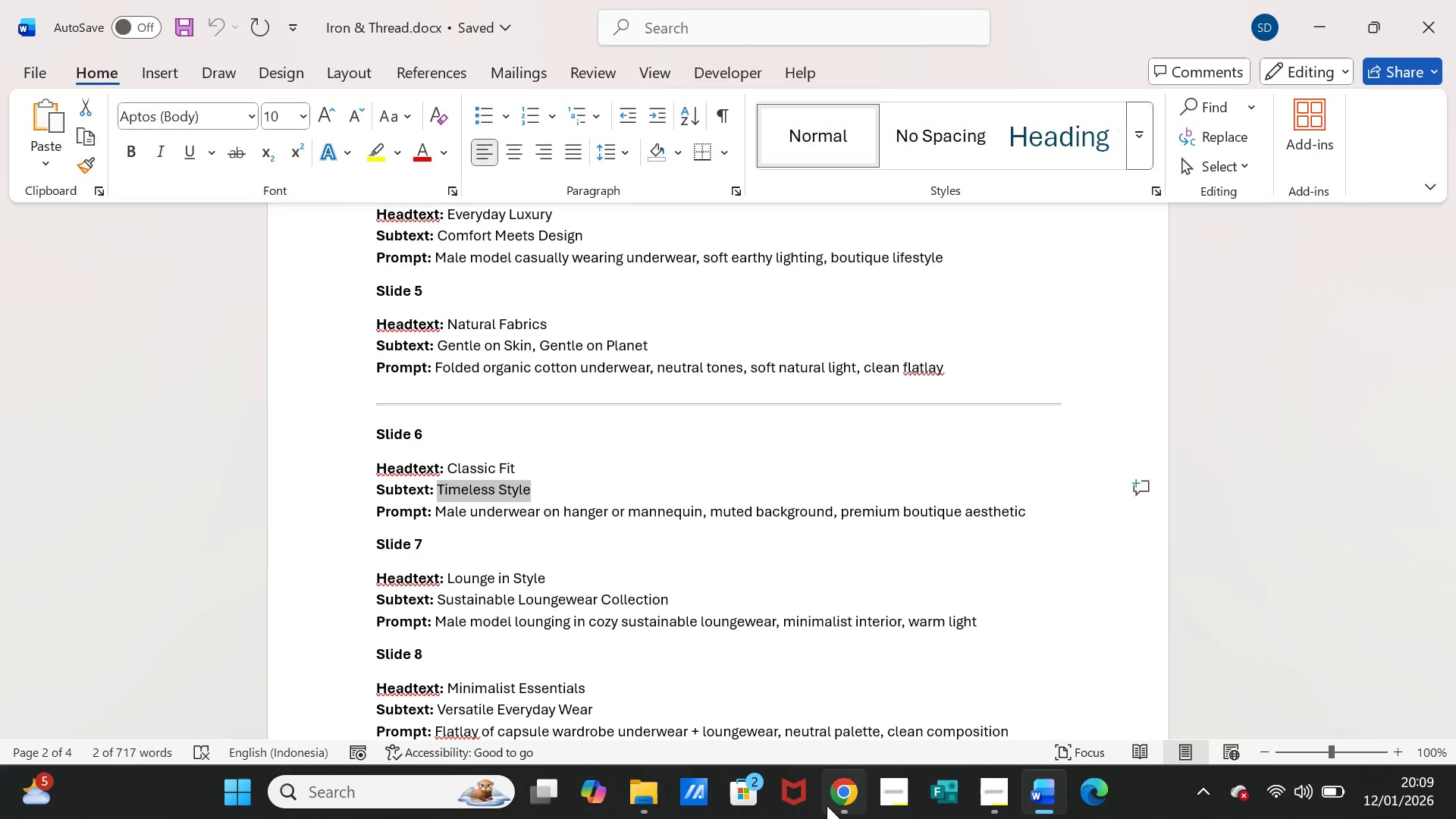 
left_click([843, 799])
 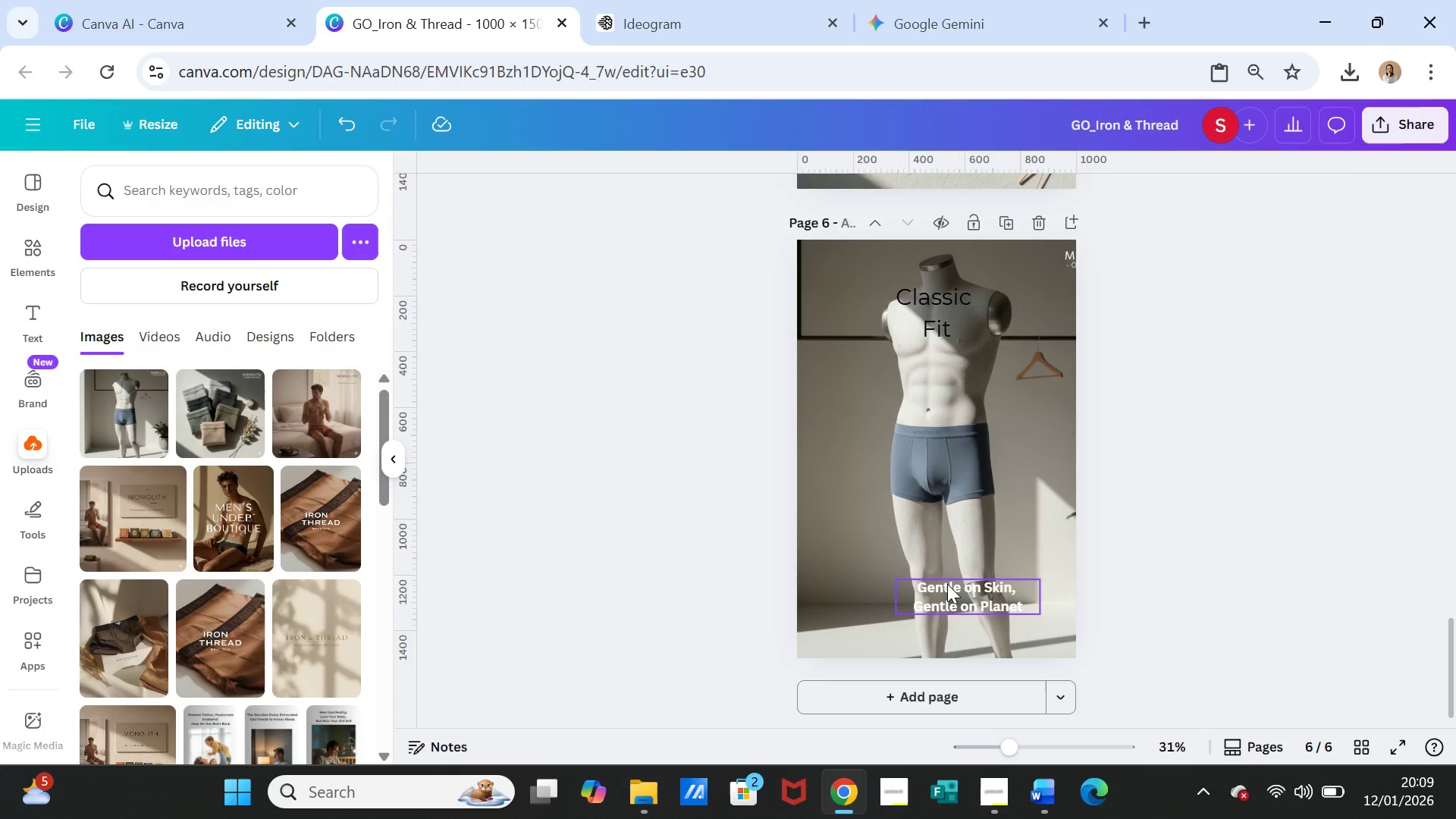 
double_click([947, 585])
 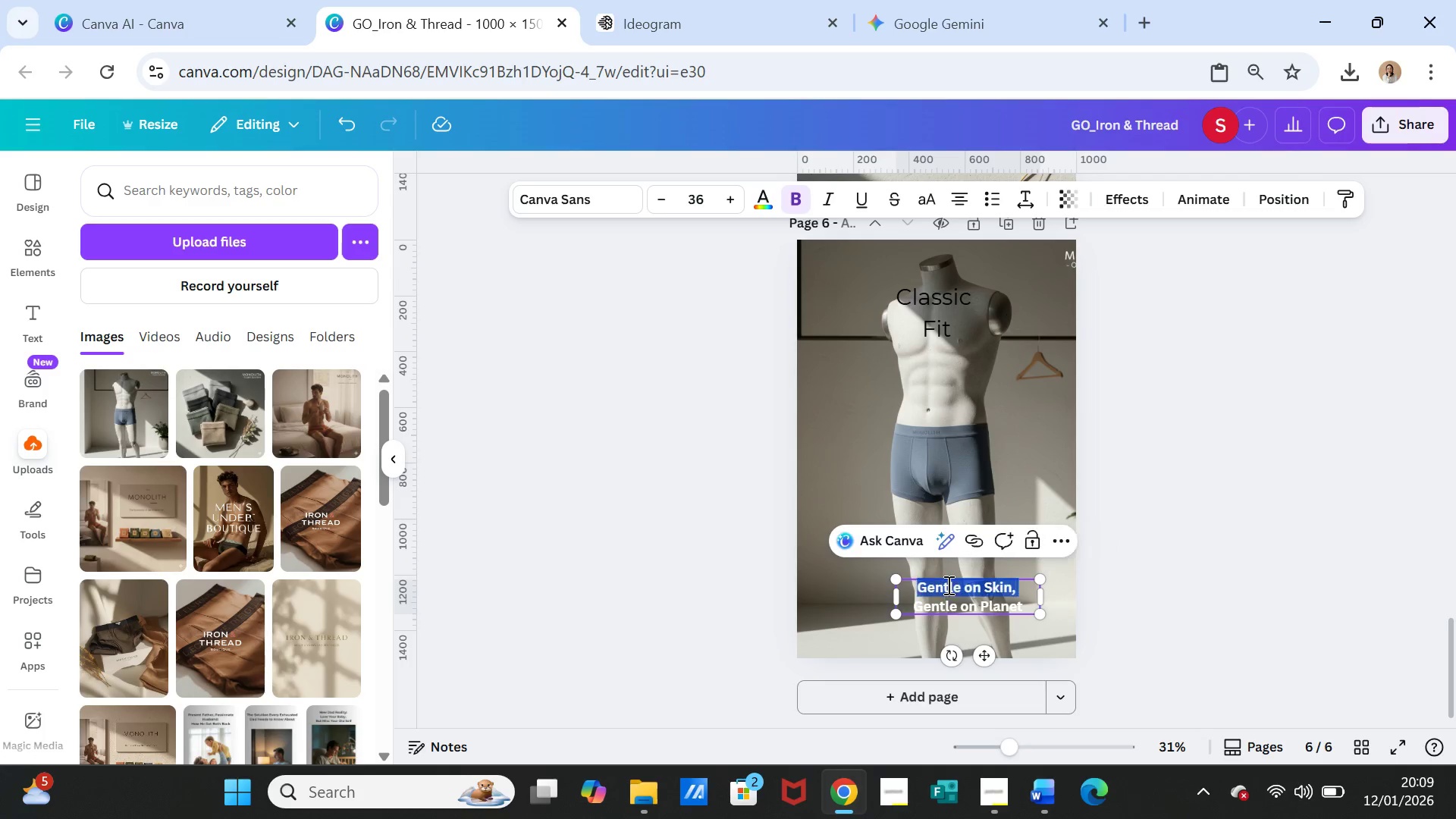 
triple_click([947, 585])
 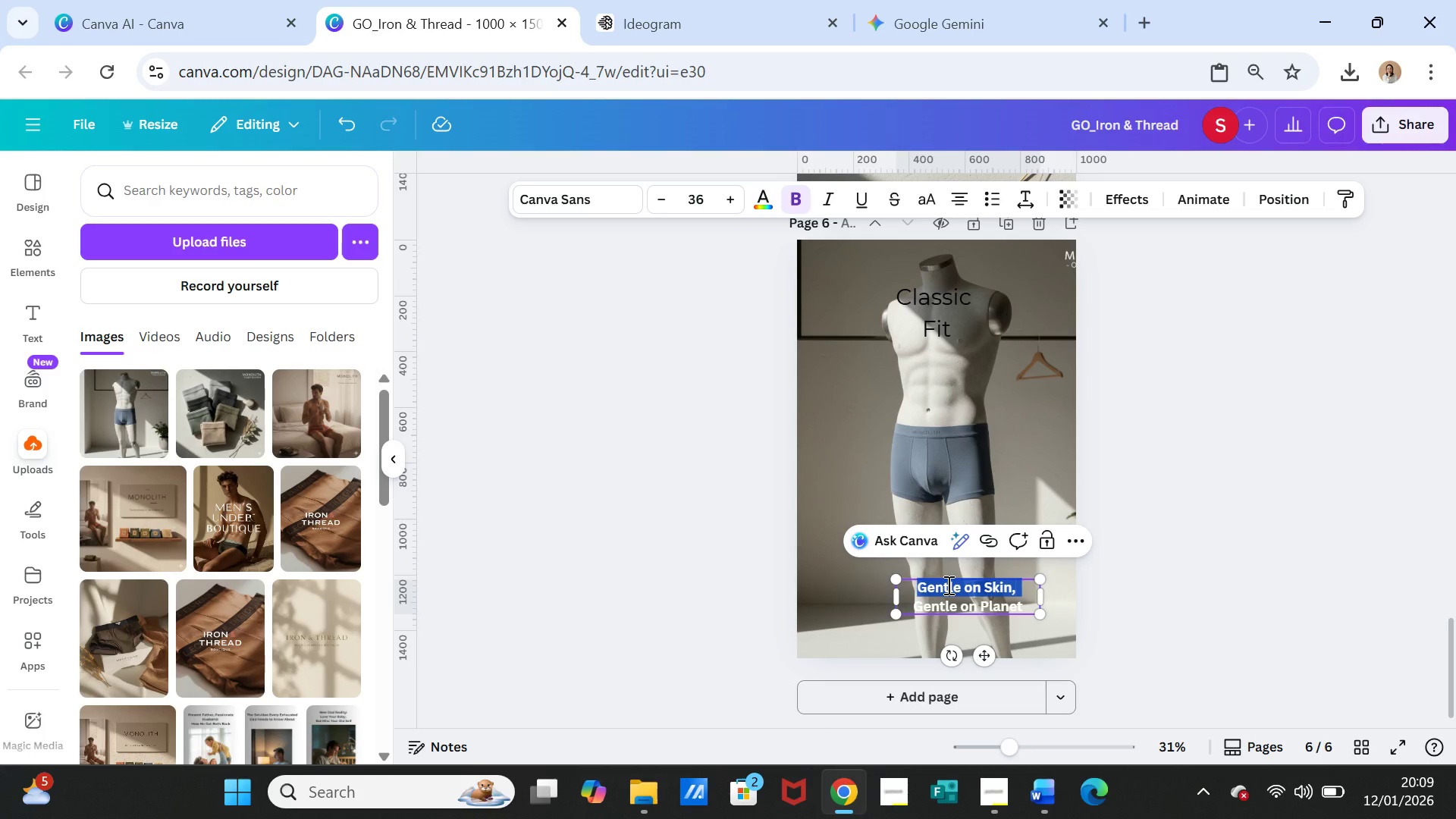 
key(Shift+ArrowDown)
 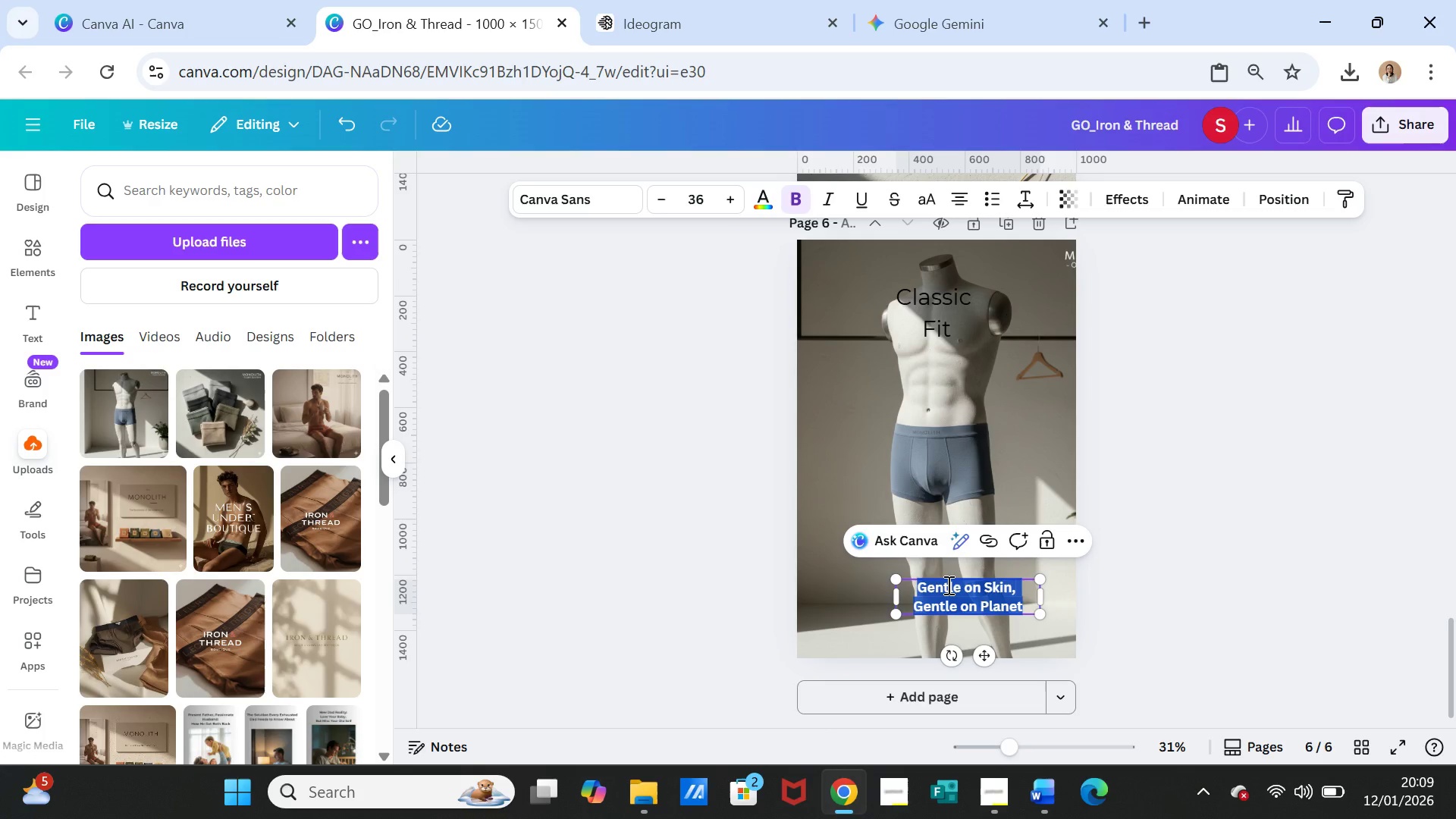 
key(Control+V)
 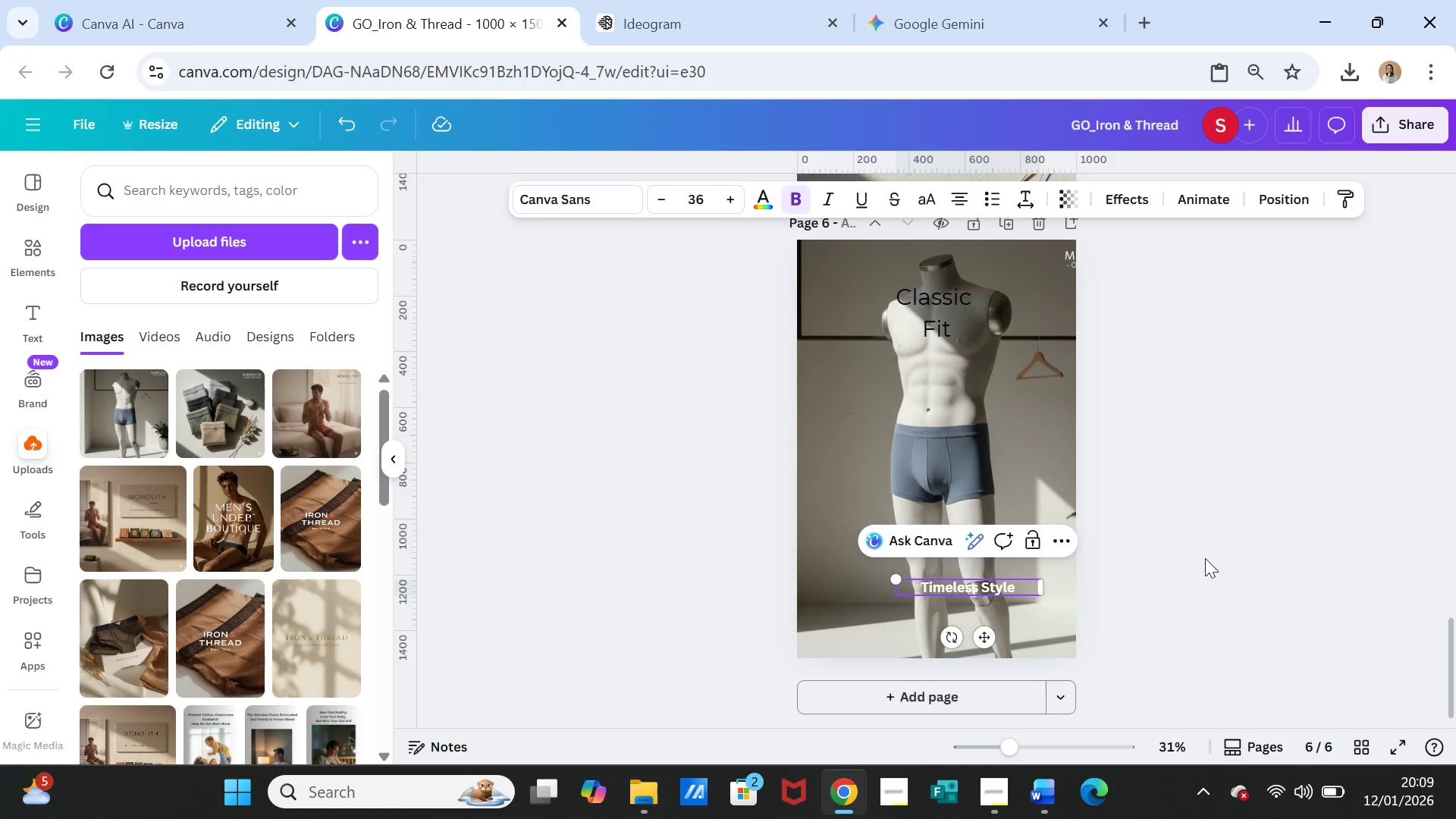 
left_click([1266, 558])
 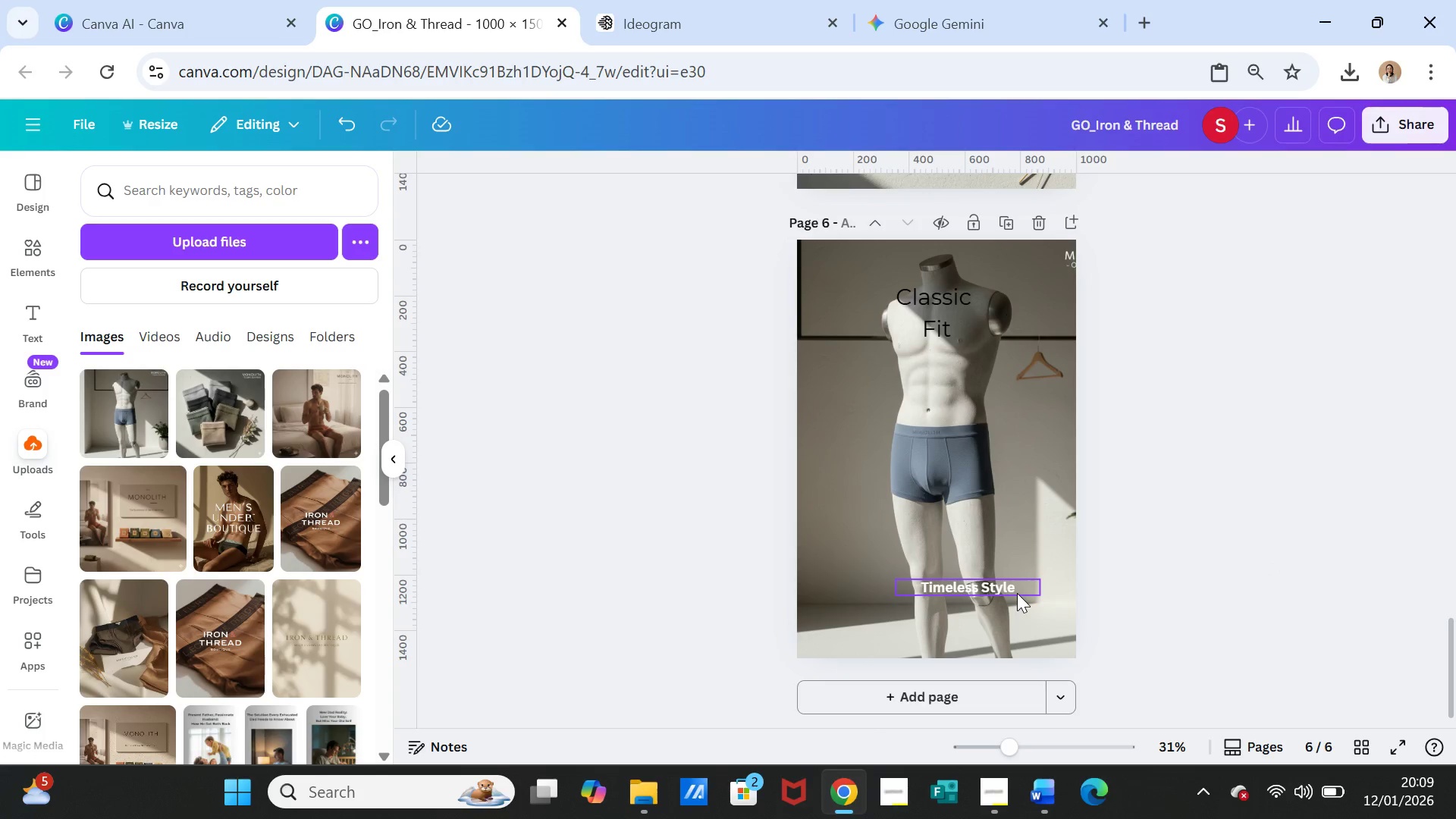 
left_click_drag(start_coordinate=[1014, 592], to_coordinate=[1022, 602])
 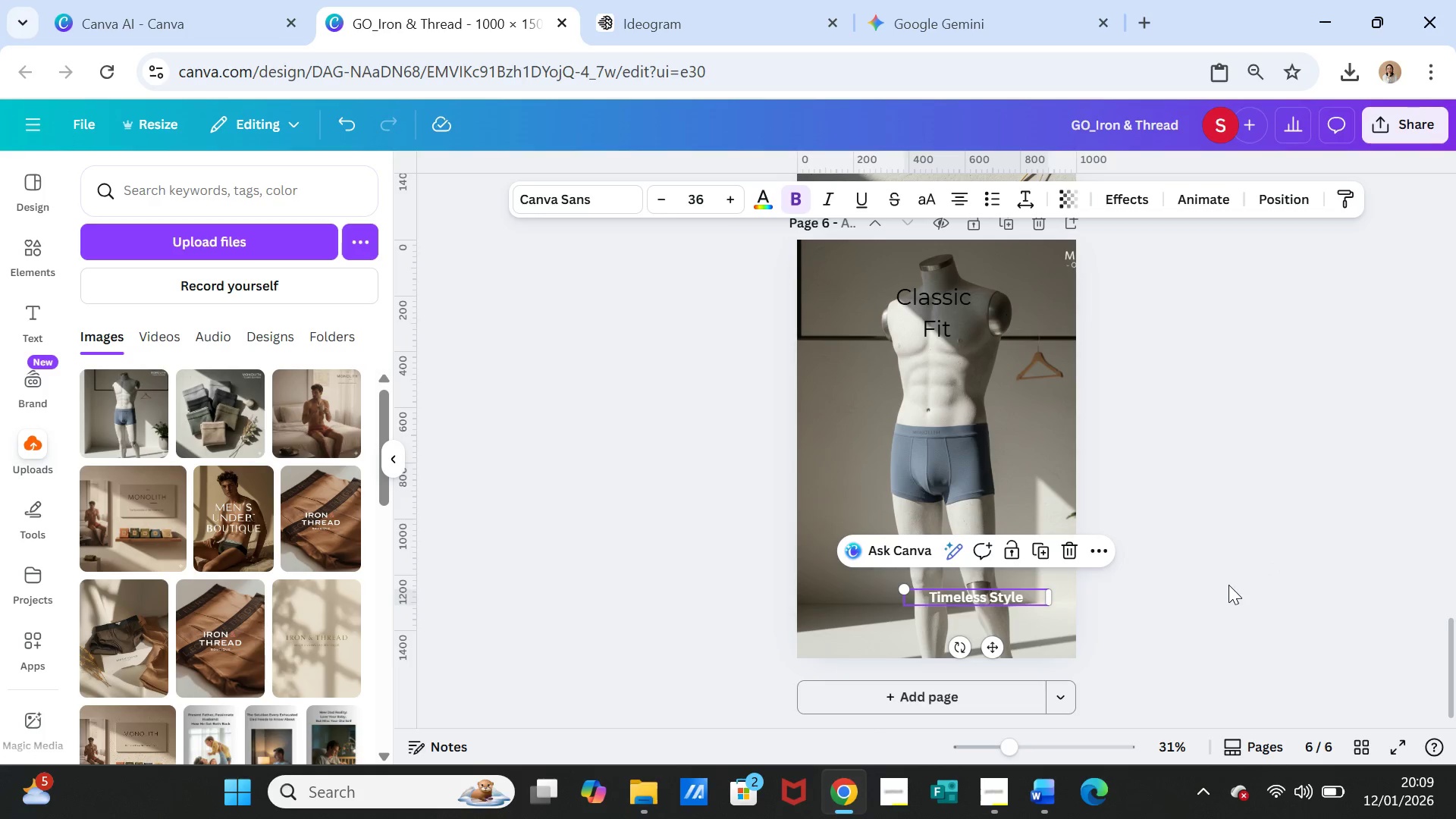 
left_click([1228, 585])
 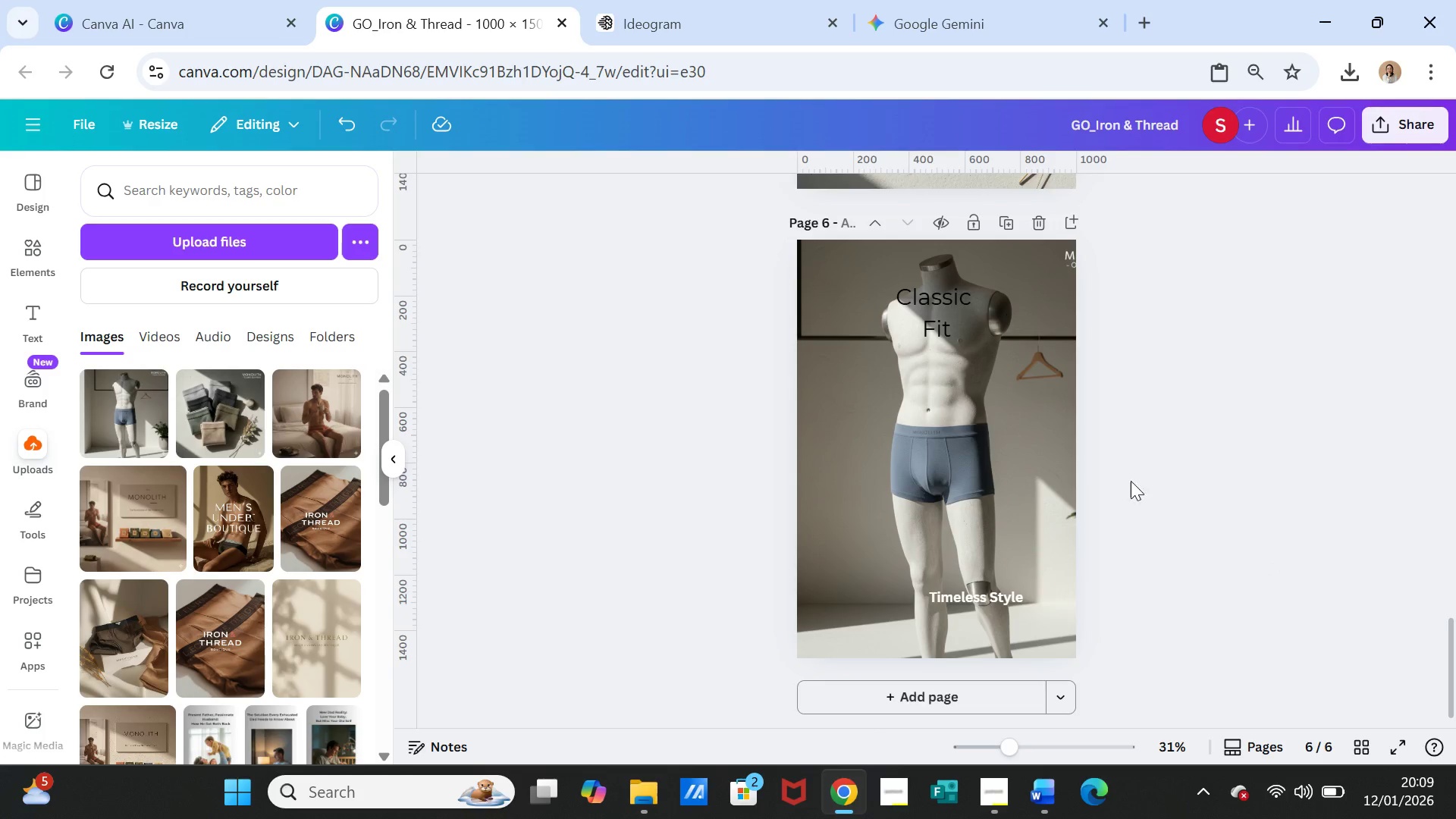 
double_click([1048, 331])
 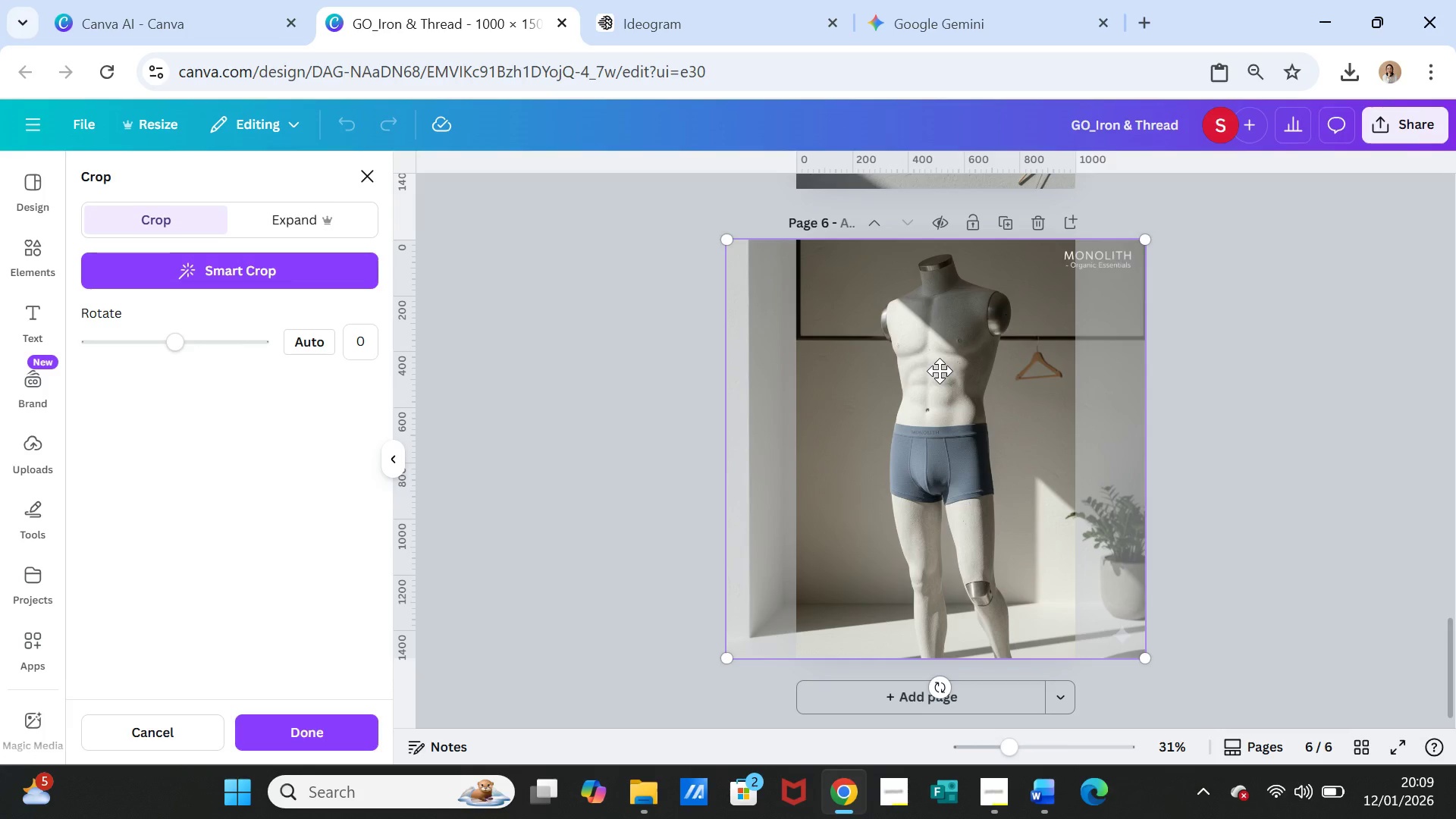 
wait(32.8)
 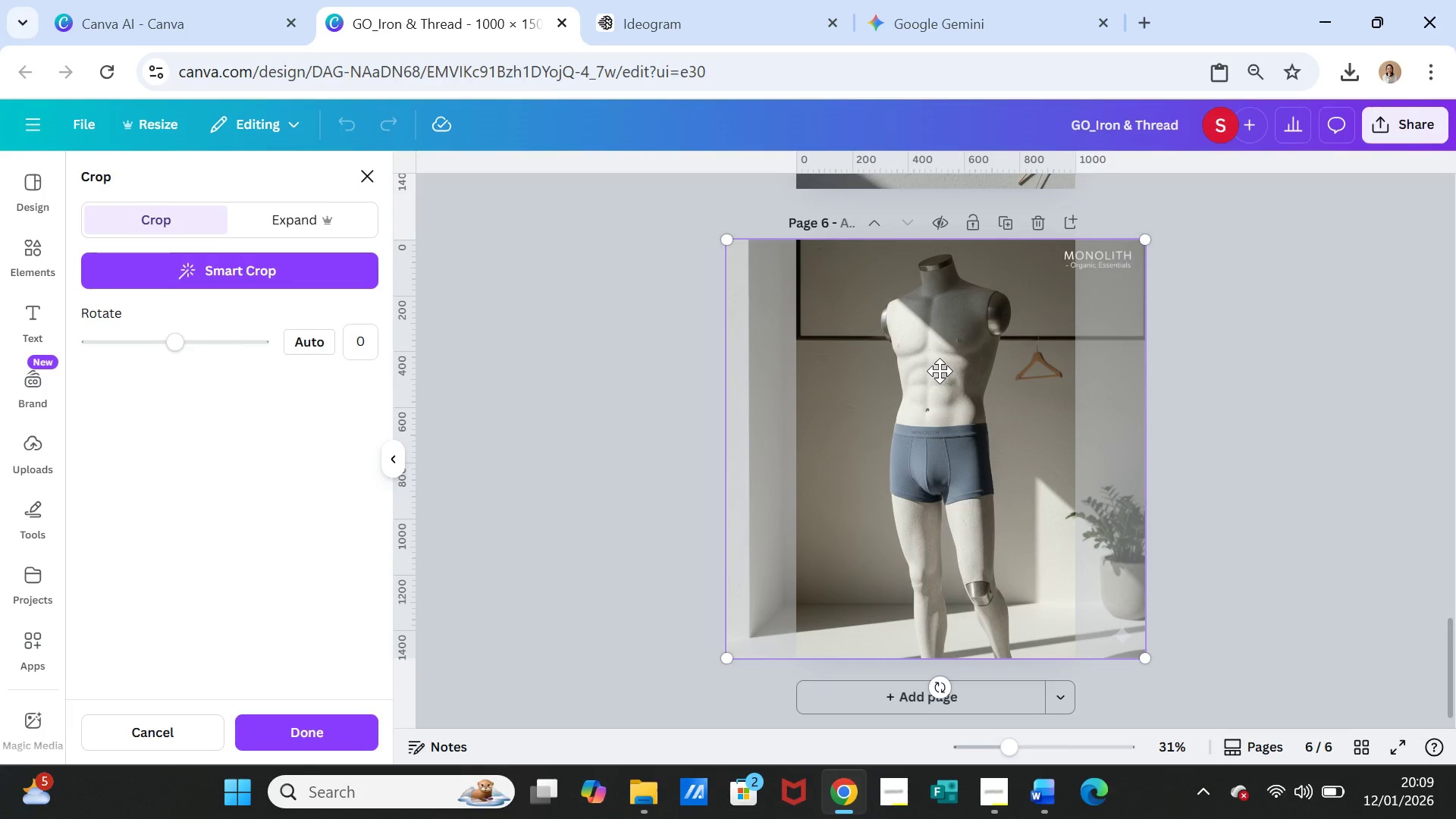 
left_click_drag(start_coordinate=[934, 384], to_coordinate=[960, 388])
 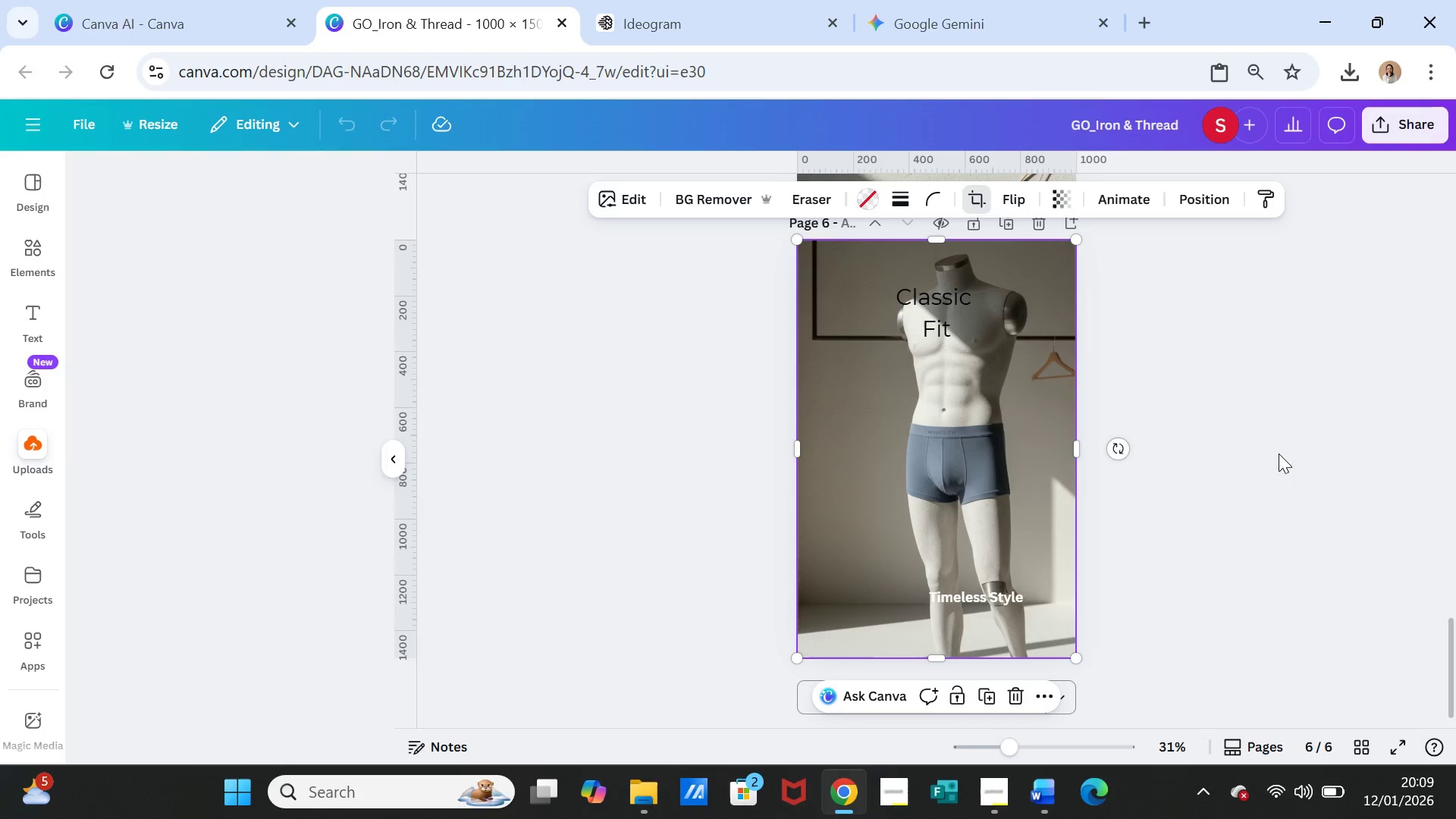 
double_click([1277, 452])
 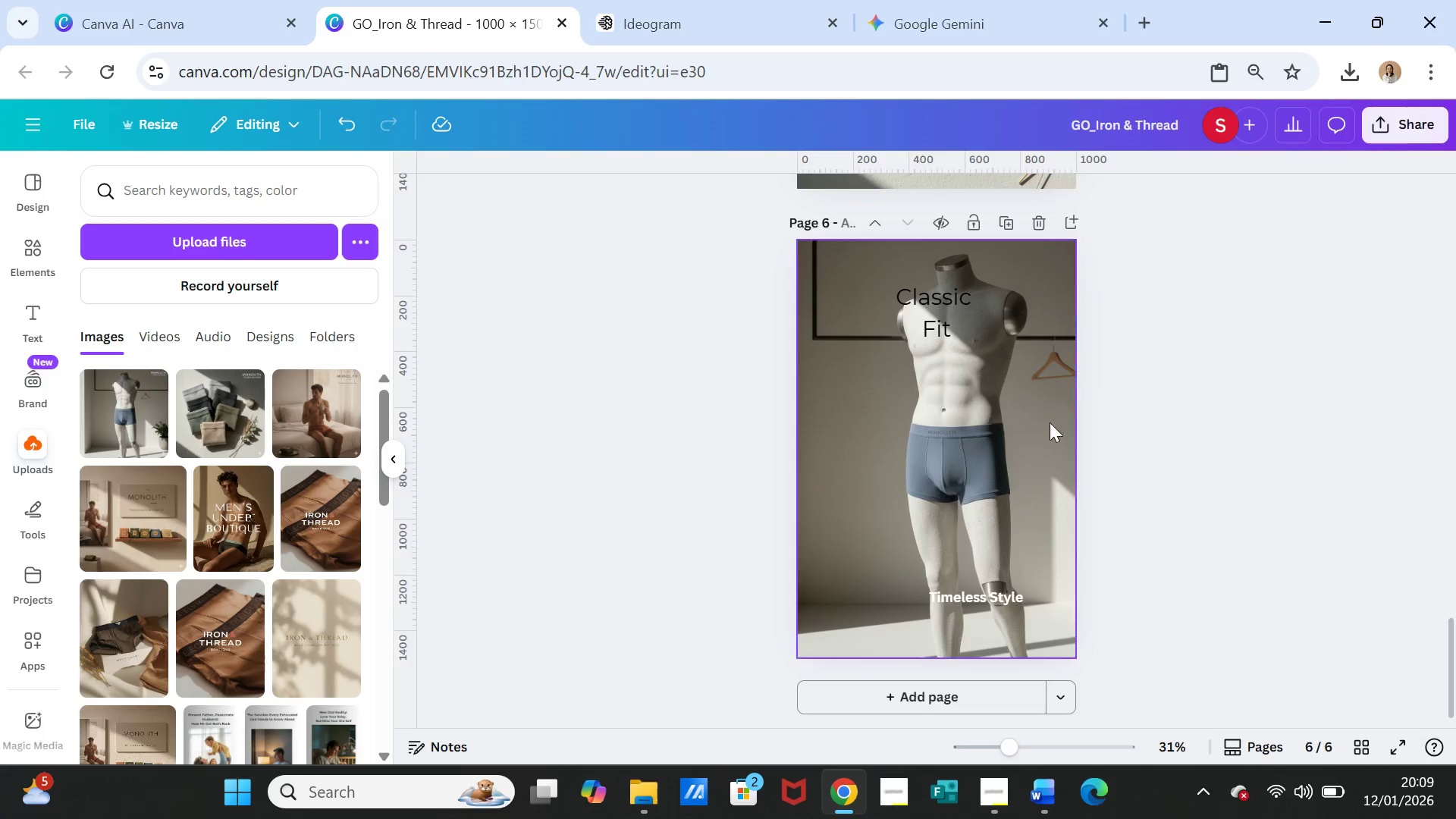 
left_click_drag(start_coordinate=[930, 305], to_coordinate=[890, 329])
 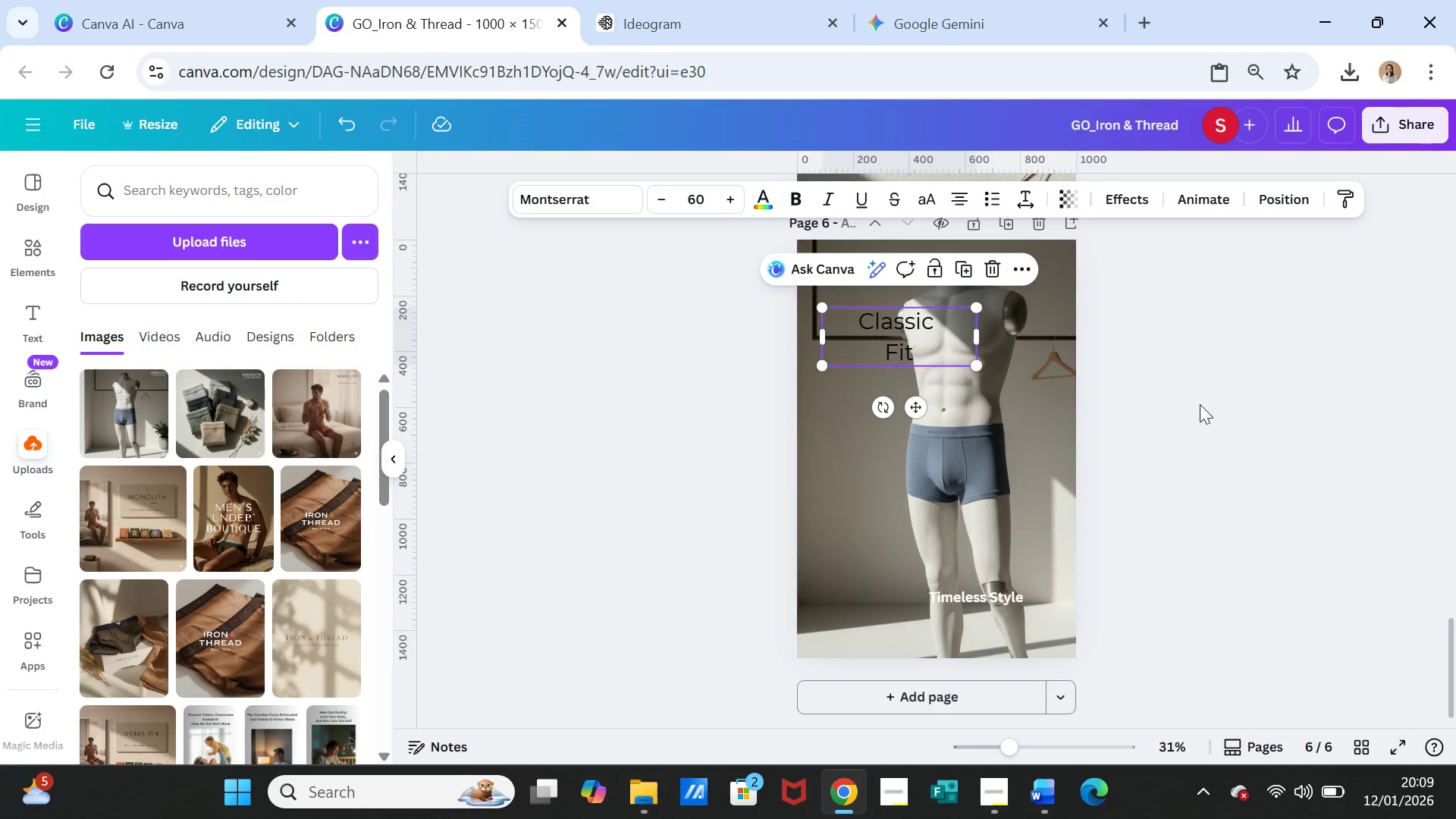 
left_click([1200, 404])
 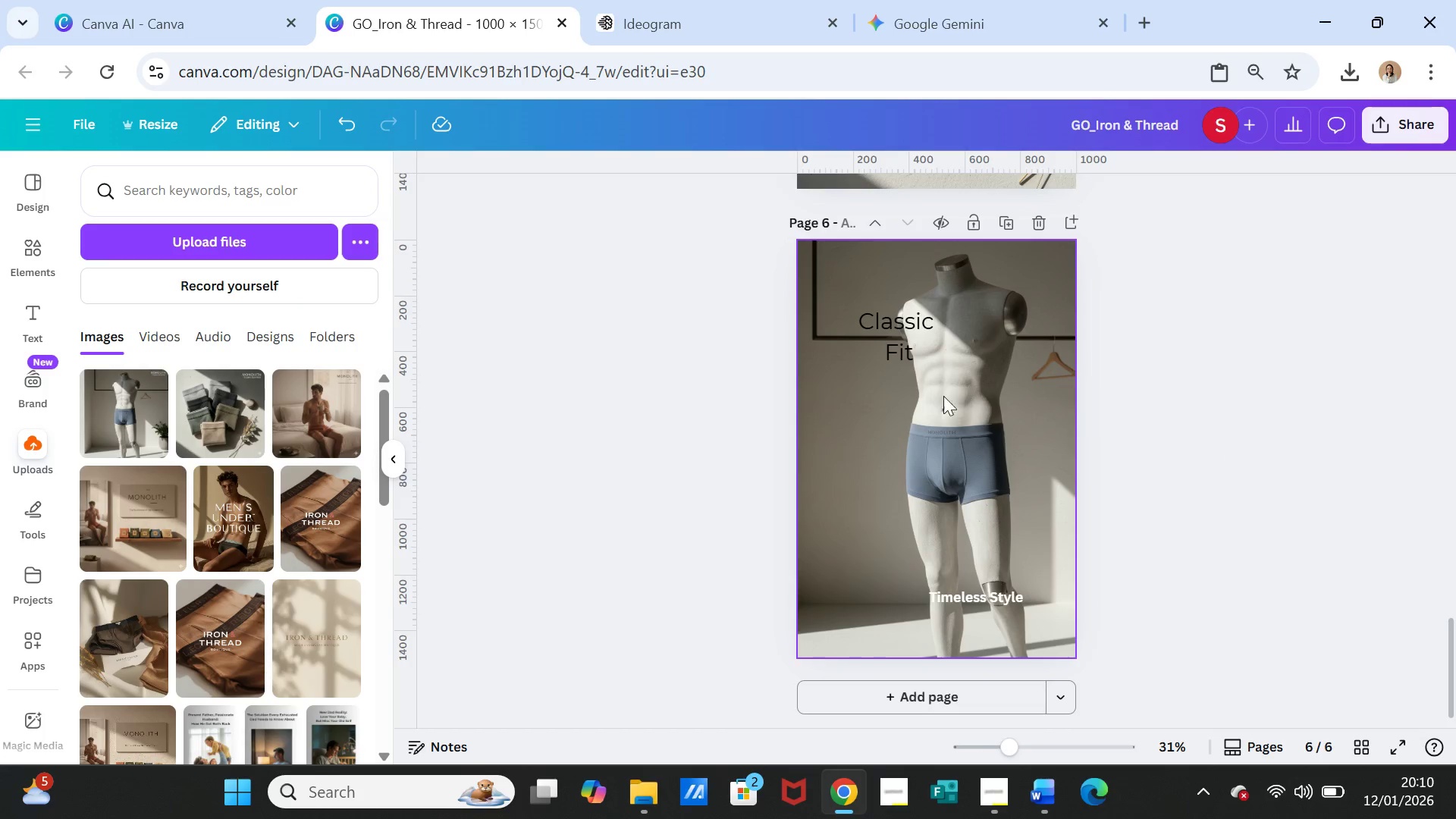 
left_click_drag(start_coordinate=[891, 344], to_coordinate=[879, 428])
 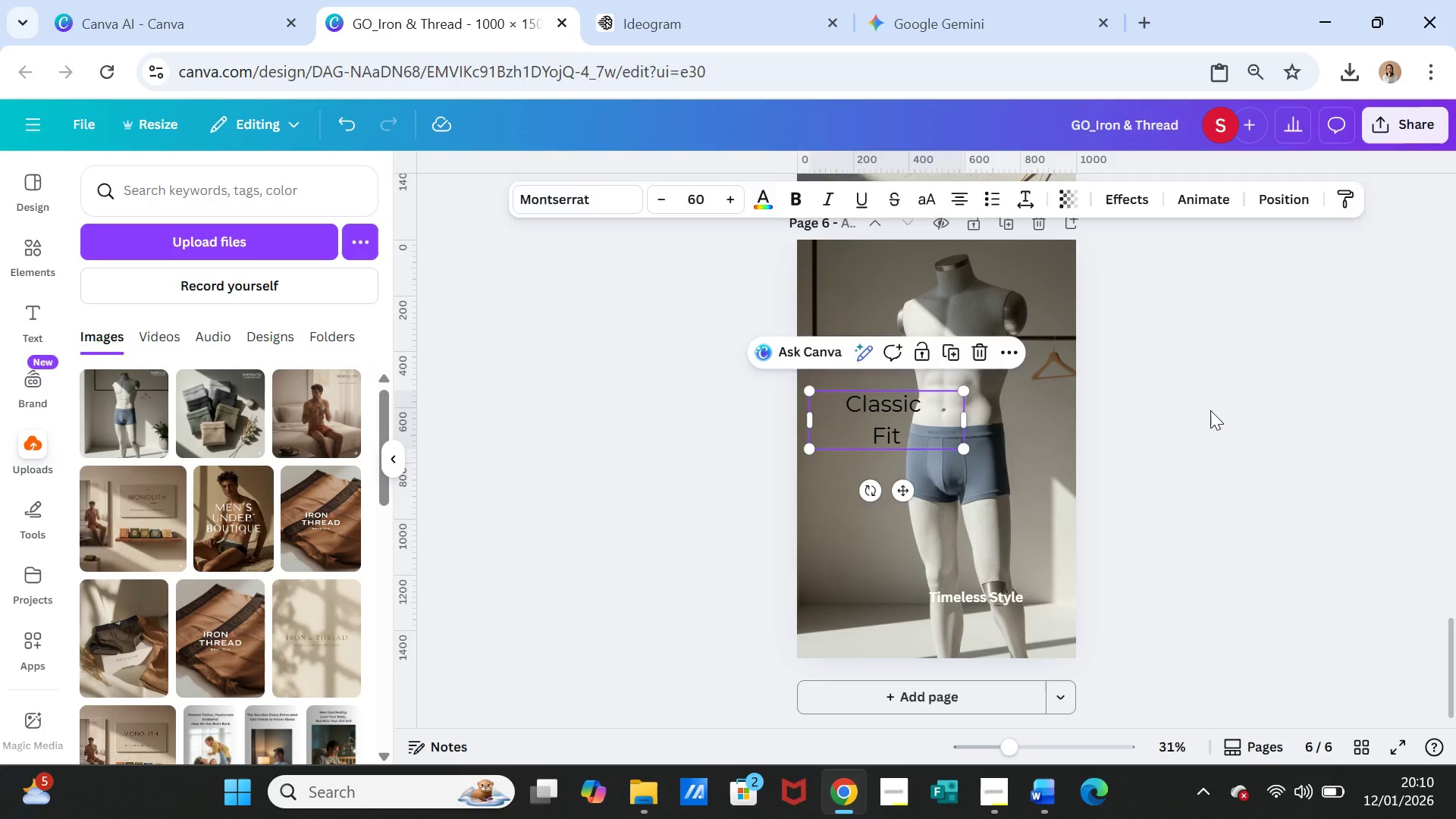 
left_click([1210, 410])
 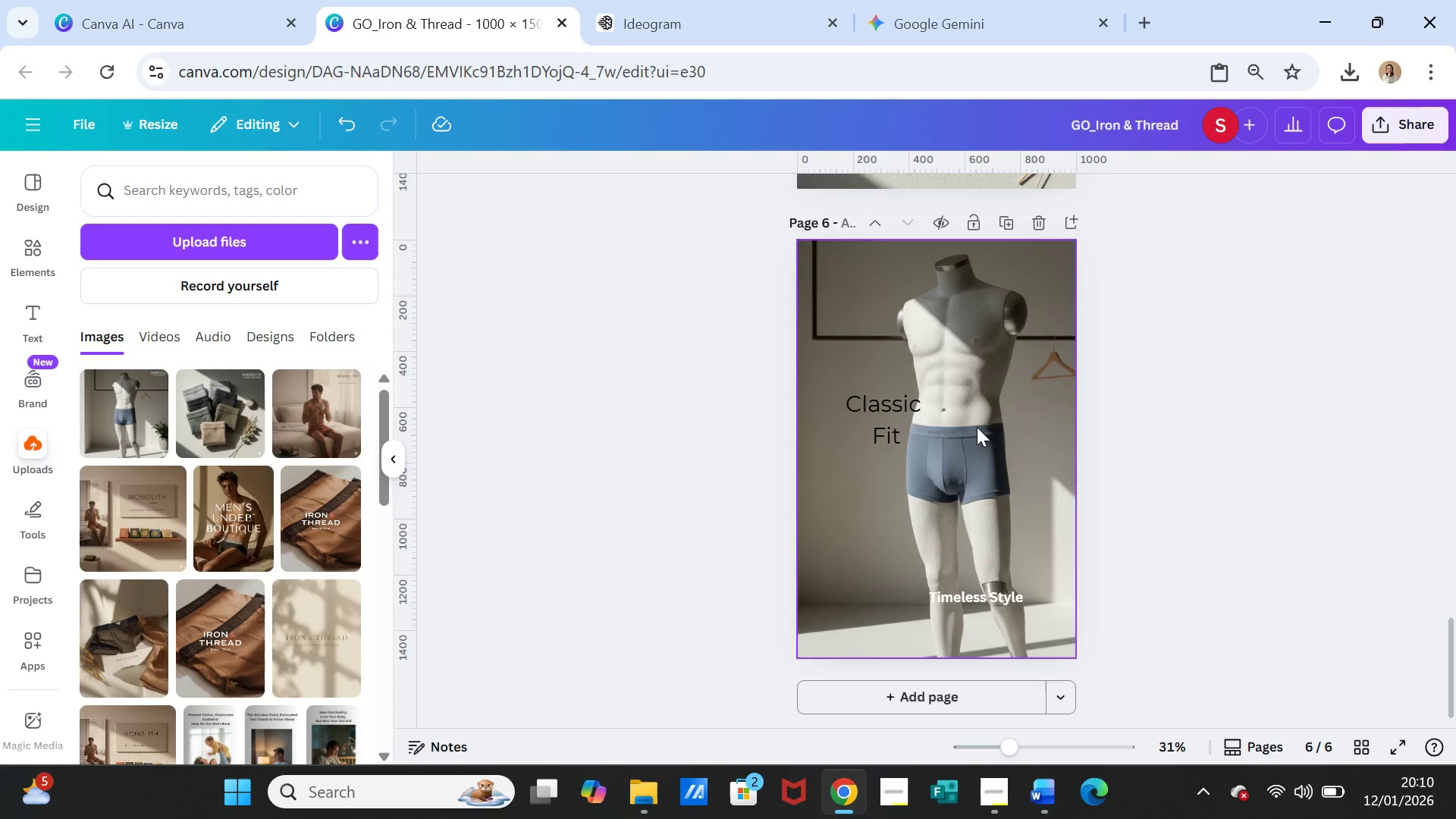 
left_click_drag(start_coordinate=[882, 420], to_coordinate=[882, 410])
 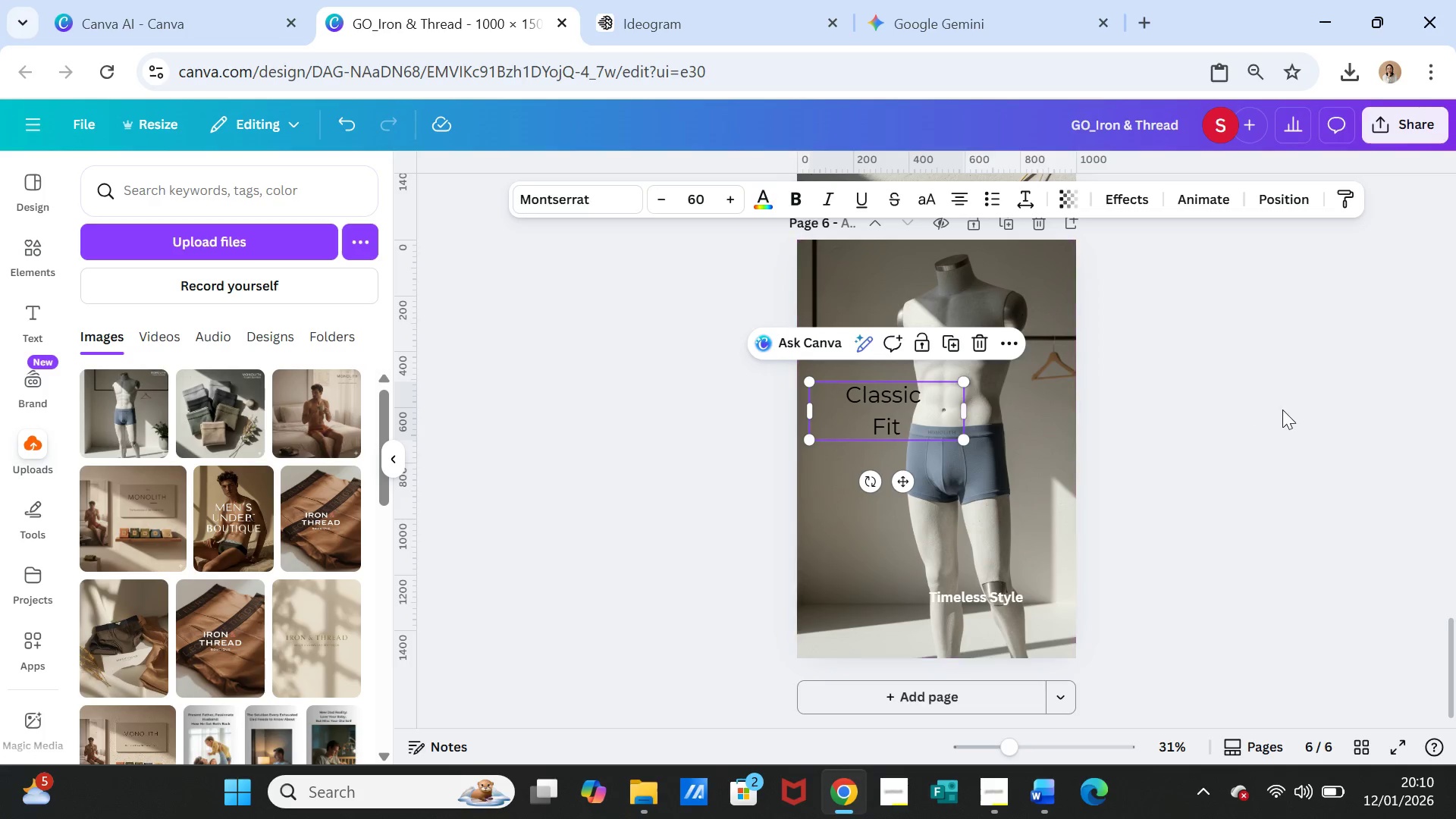 
left_click([1282, 410])
 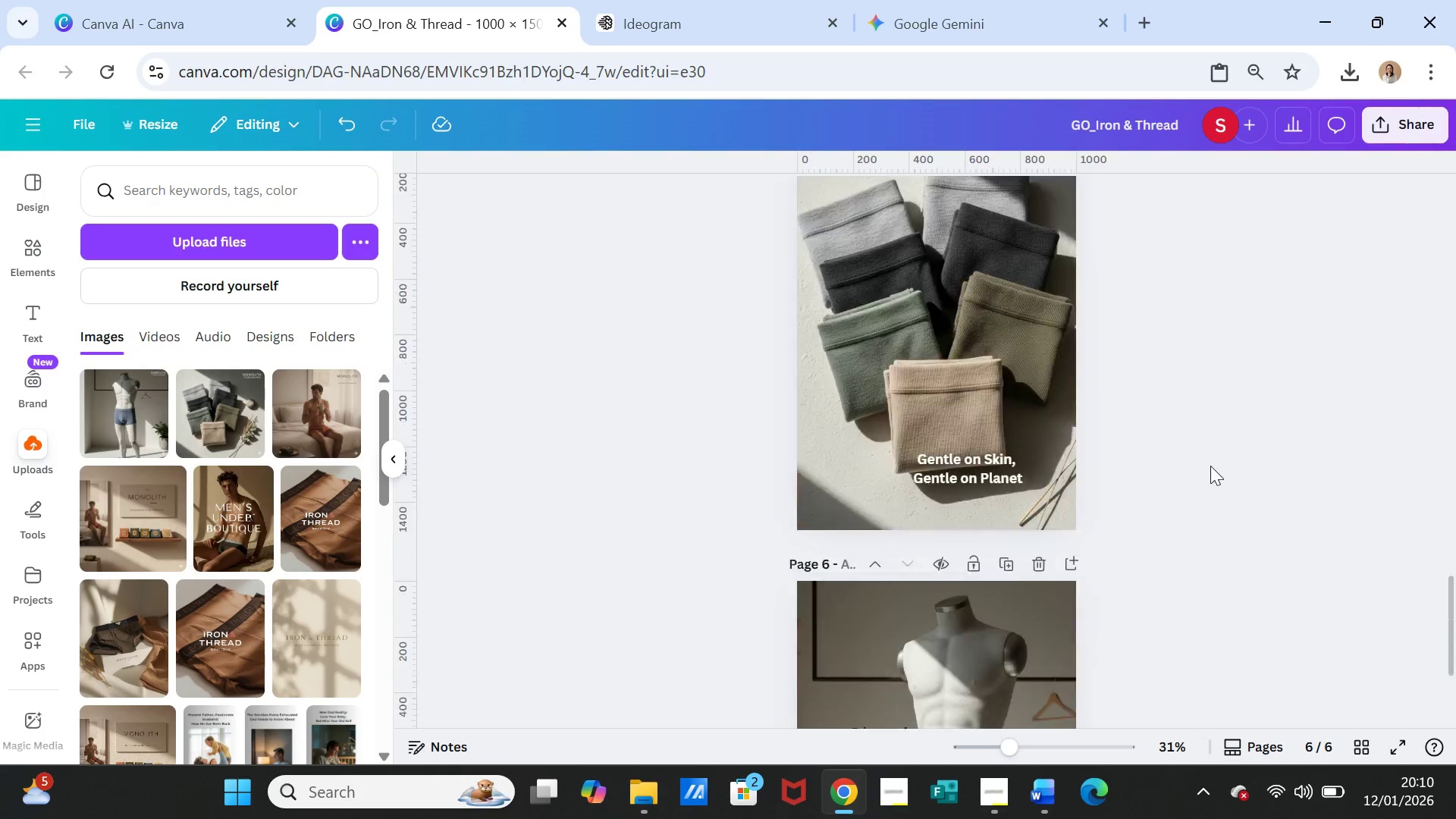 
scroll: coordinate [1210, 466], scroll_direction: up, amount: 4.0
 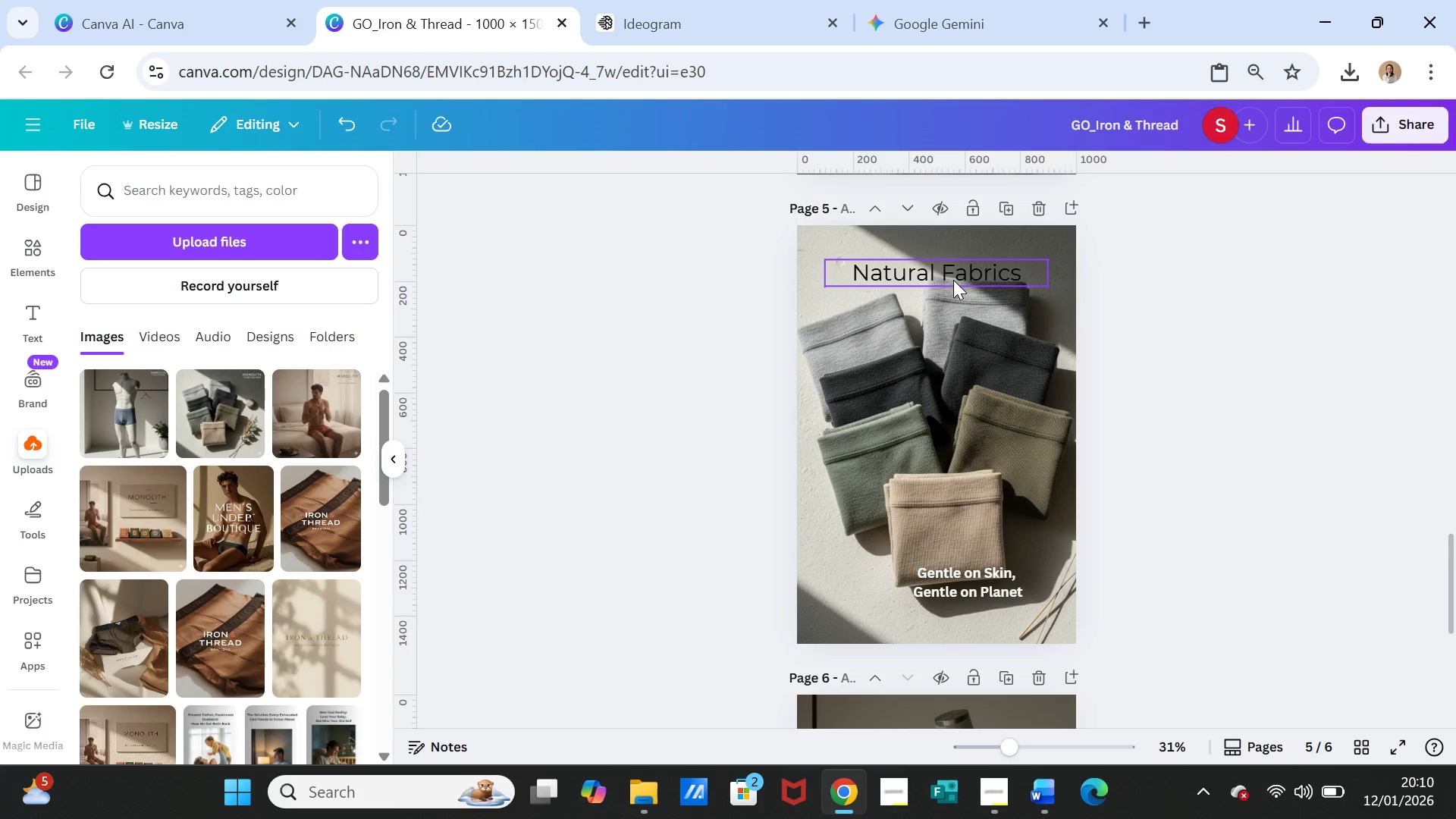 
left_click_drag(start_coordinate=[953, 280], to_coordinate=[943, 287])
 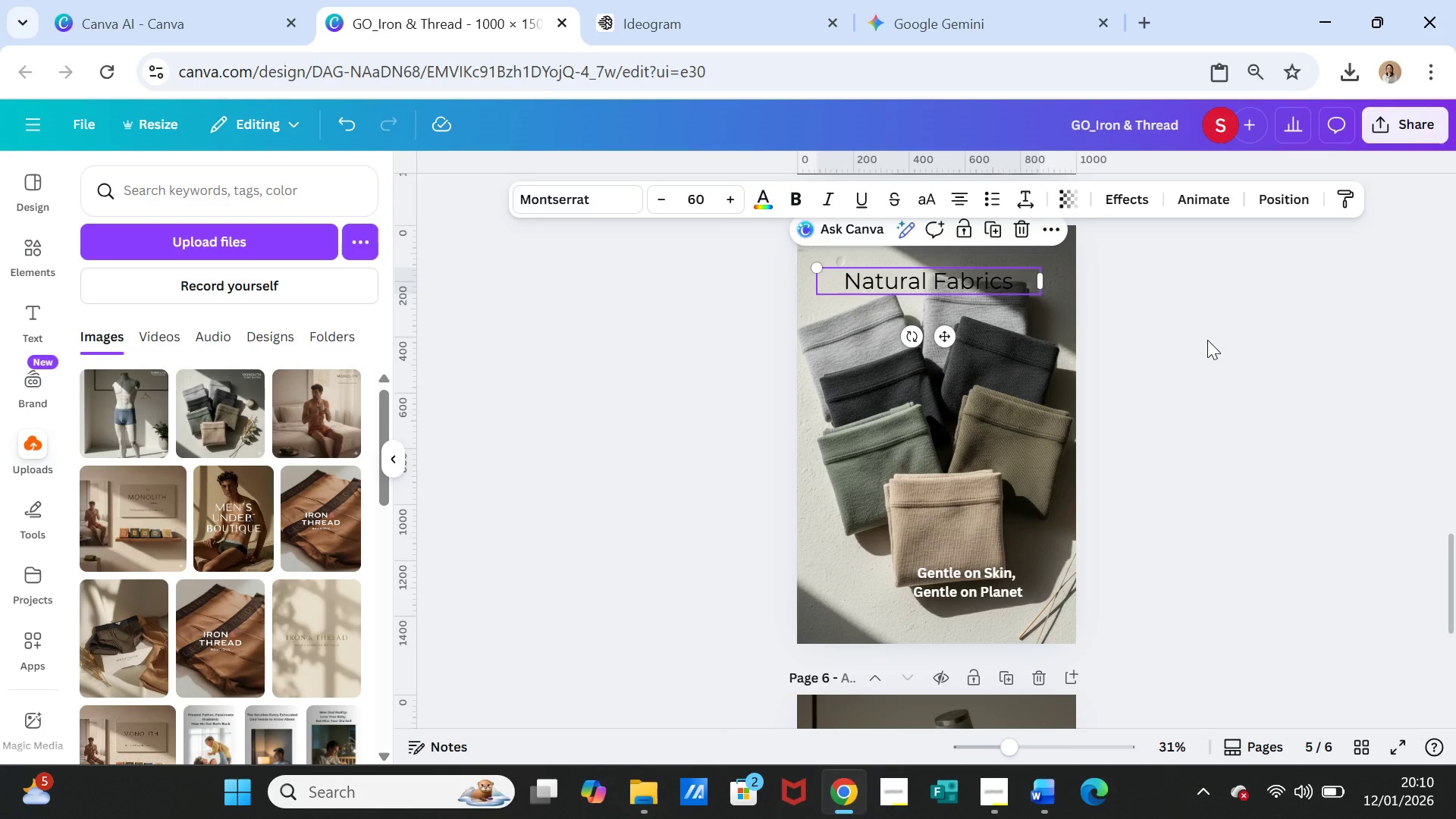 
left_click([1207, 340])
 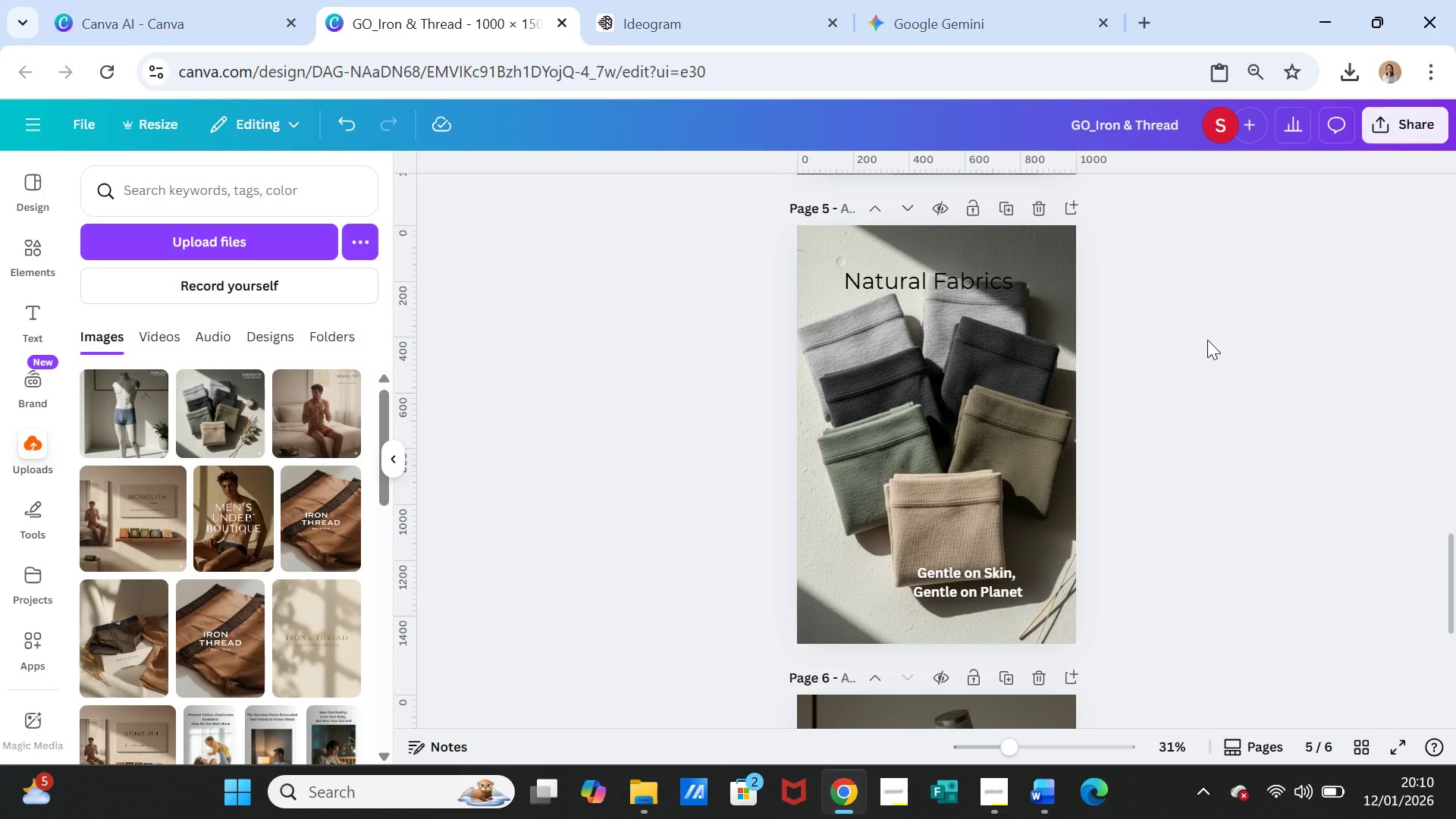 
scroll: coordinate [1188, 496], scroll_direction: up, amount: 5.0
 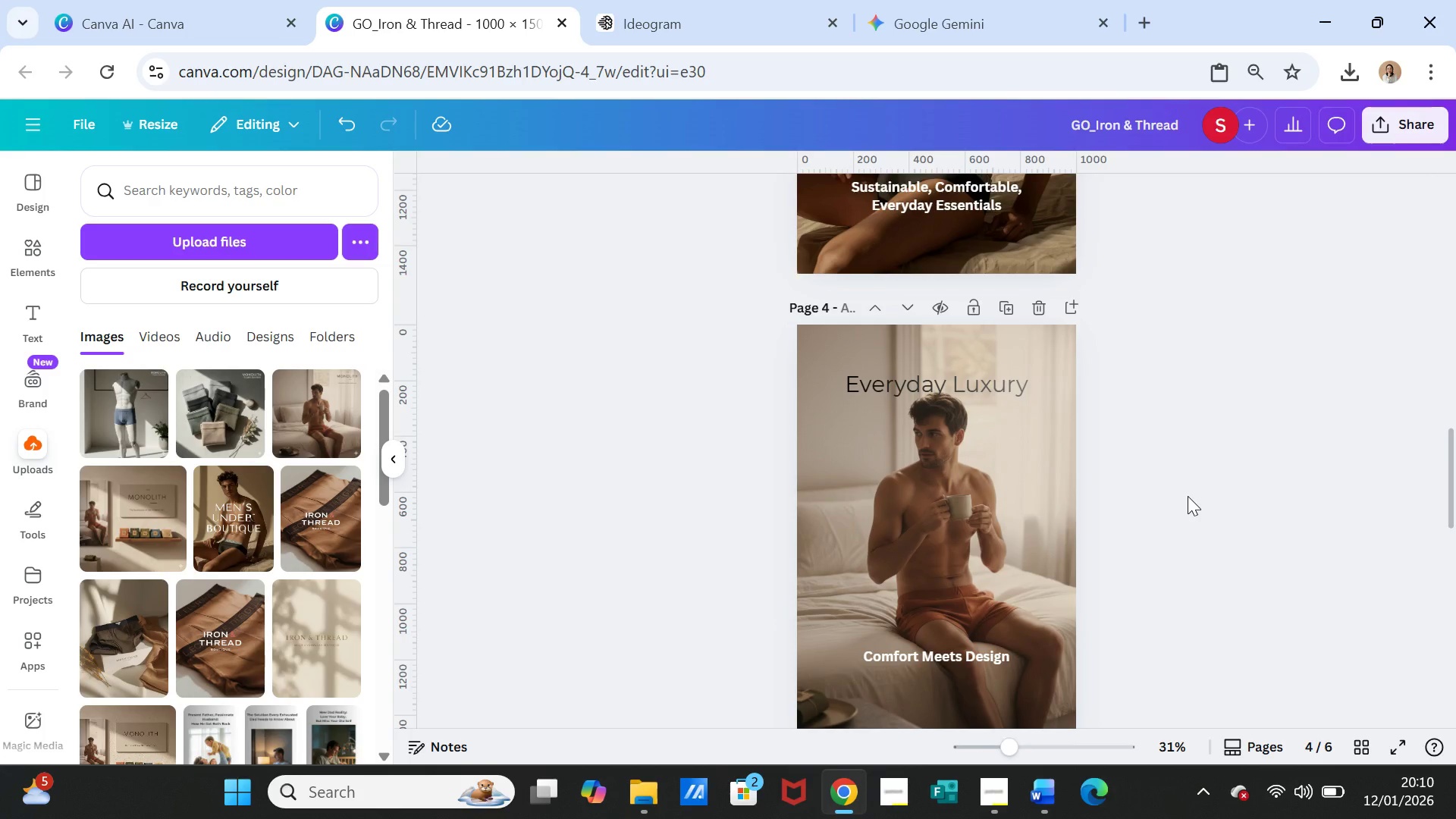 
scroll: coordinate [1188, 496], scroll_direction: down, amount: 10.0
 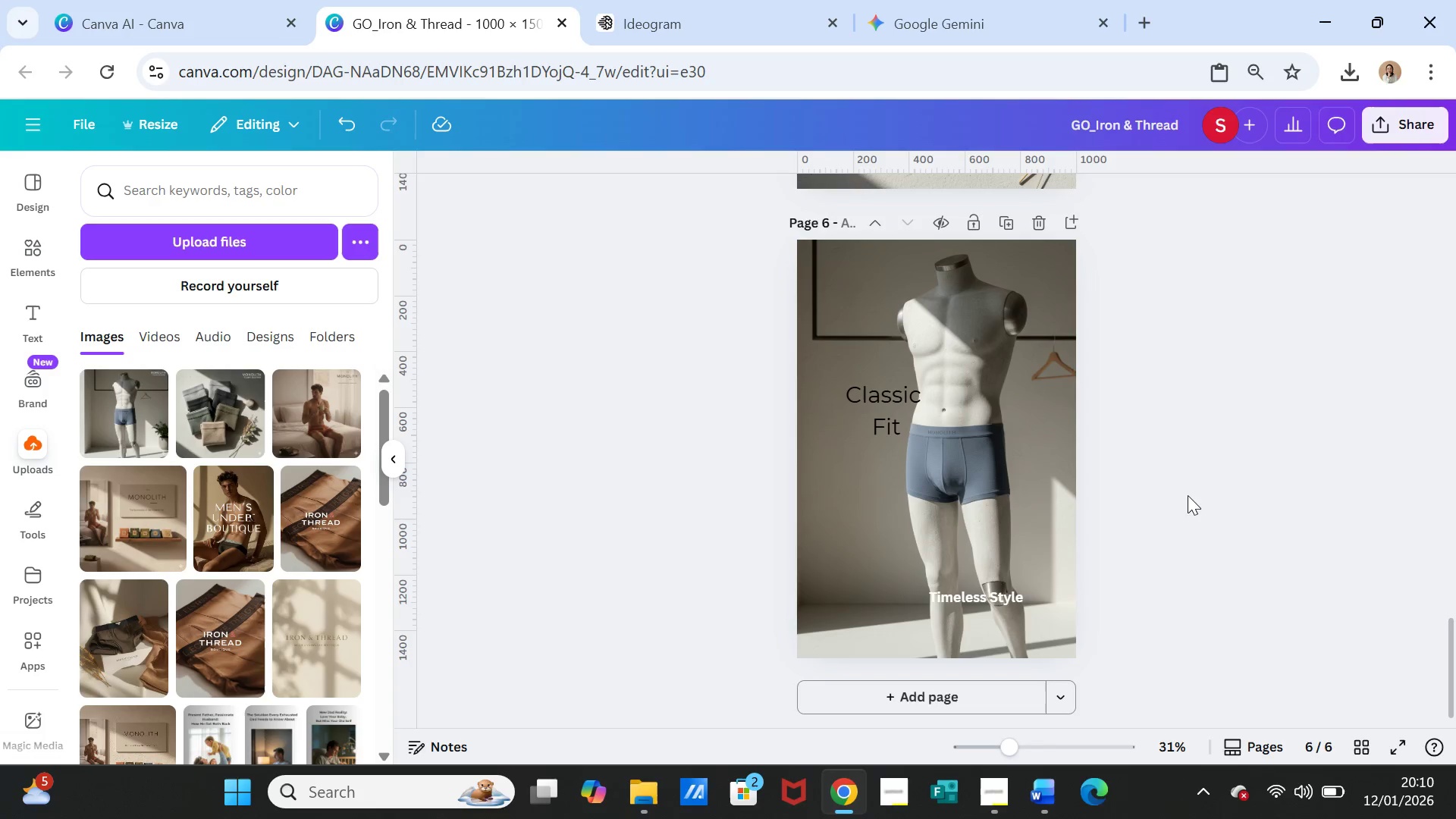 
left_click([1006, 229])
 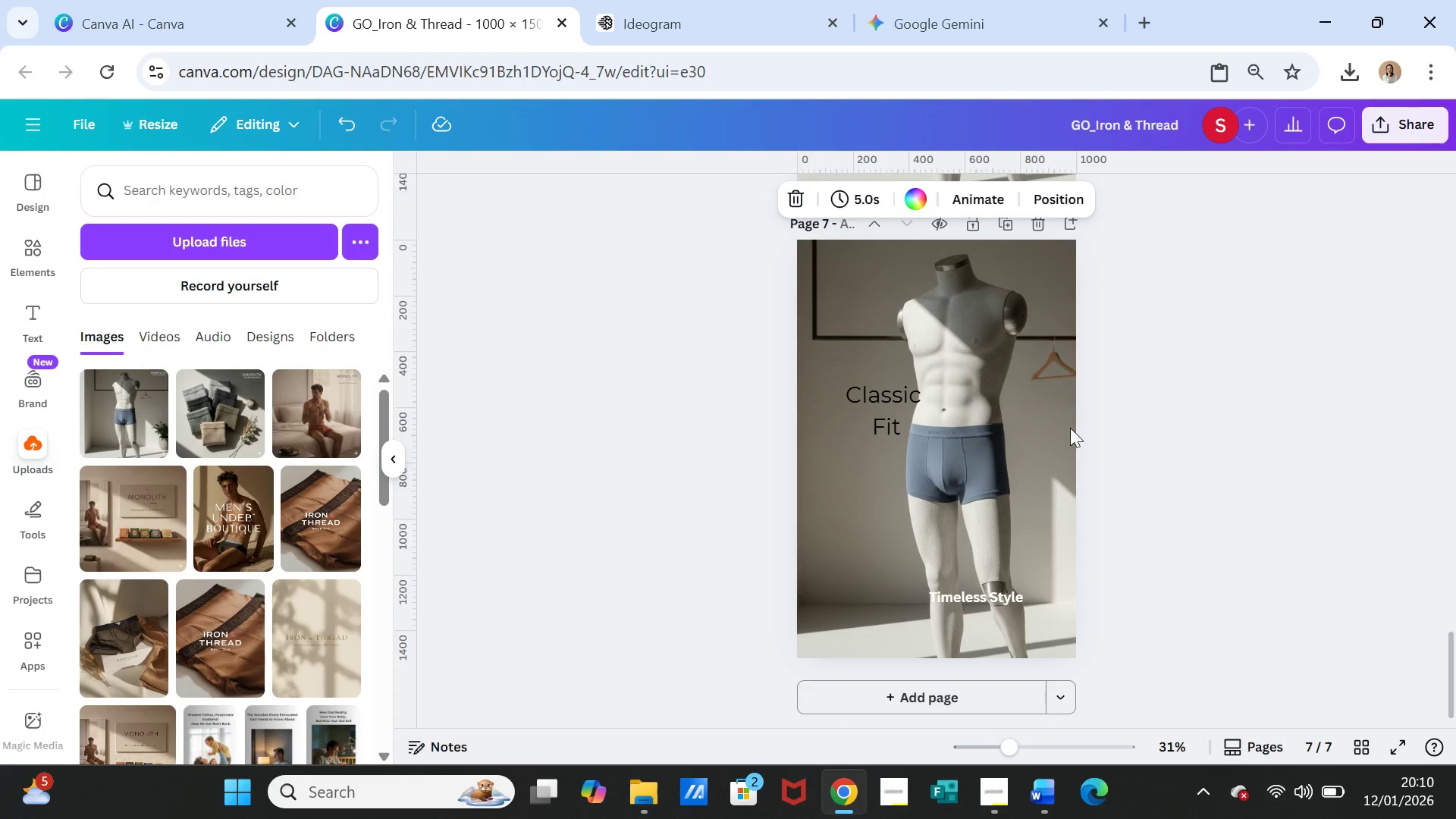 
left_click([1028, 441])
 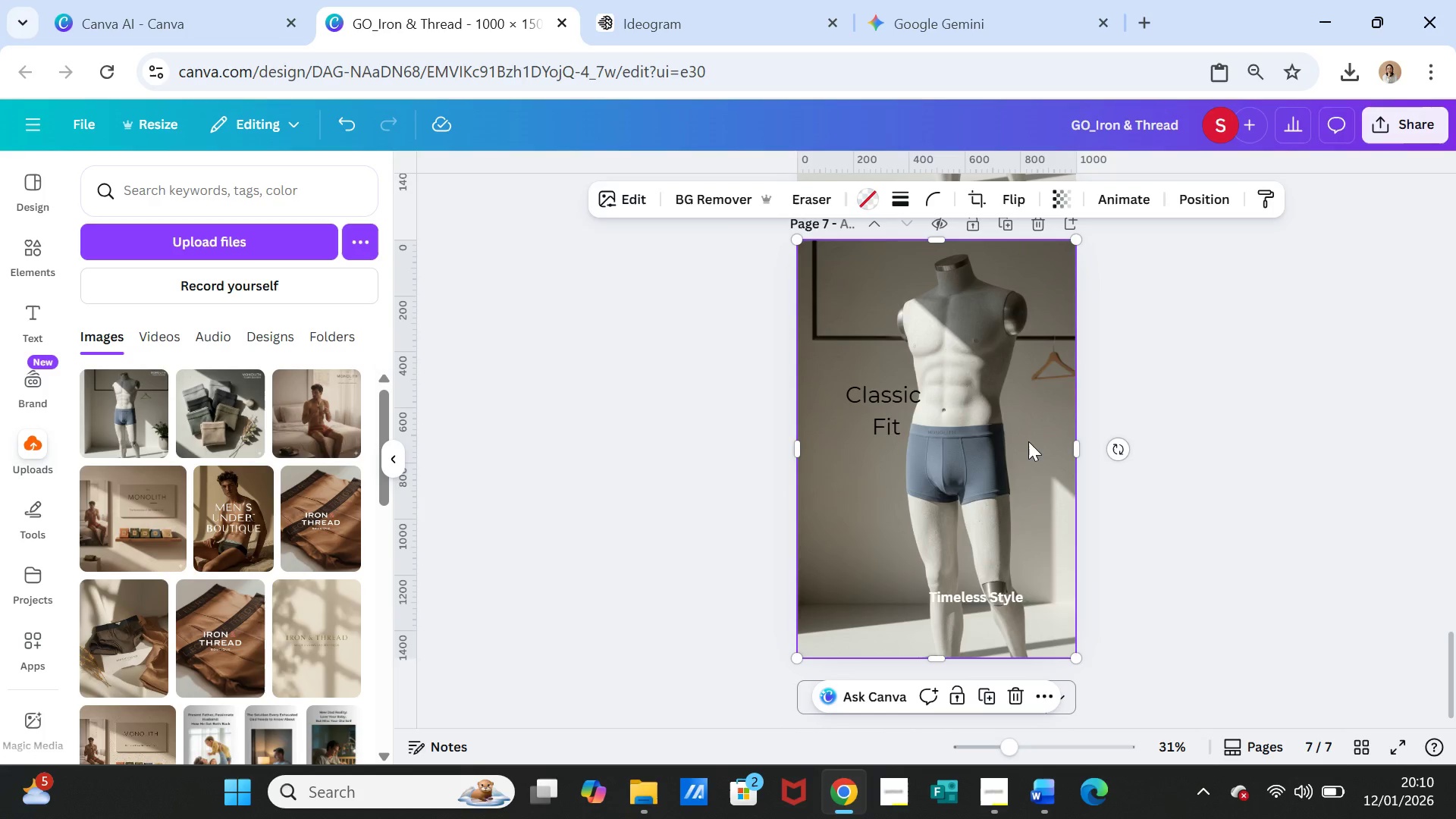 
key(Delete)
 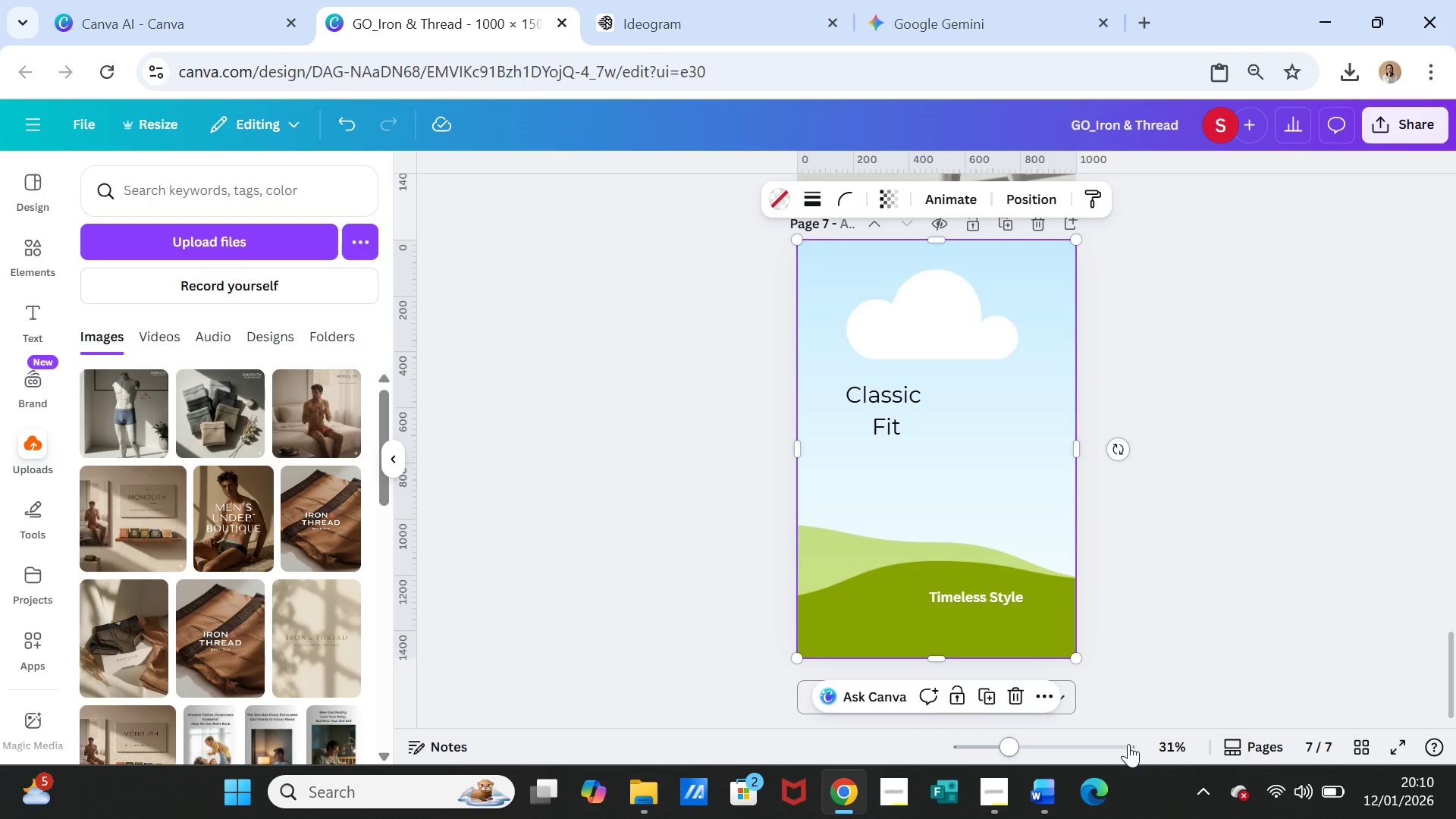 
left_click([1048, 788])
 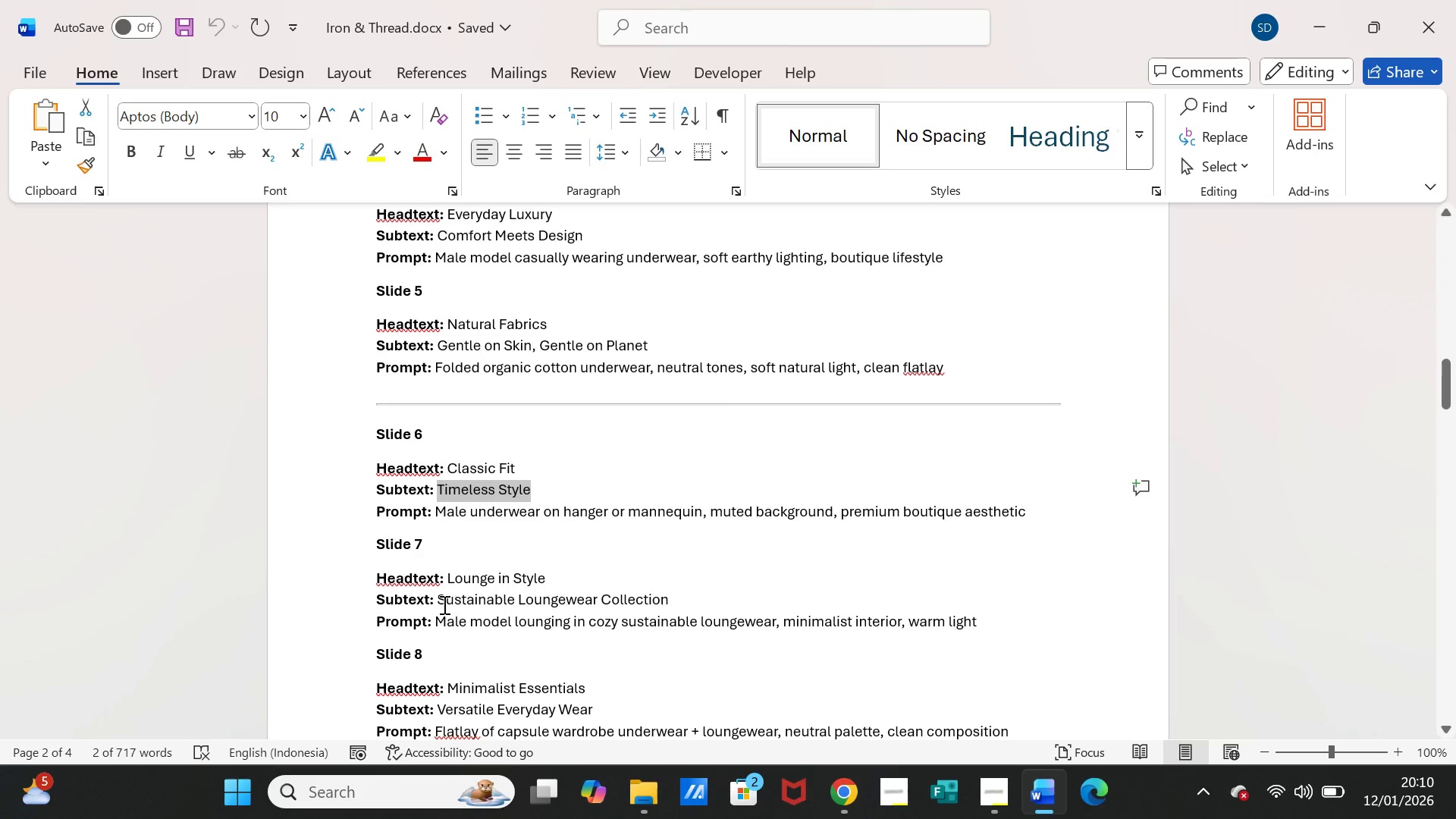 
left_click_drag(start_coordinate=[441, 623], to_coordinate=[968, 613])
 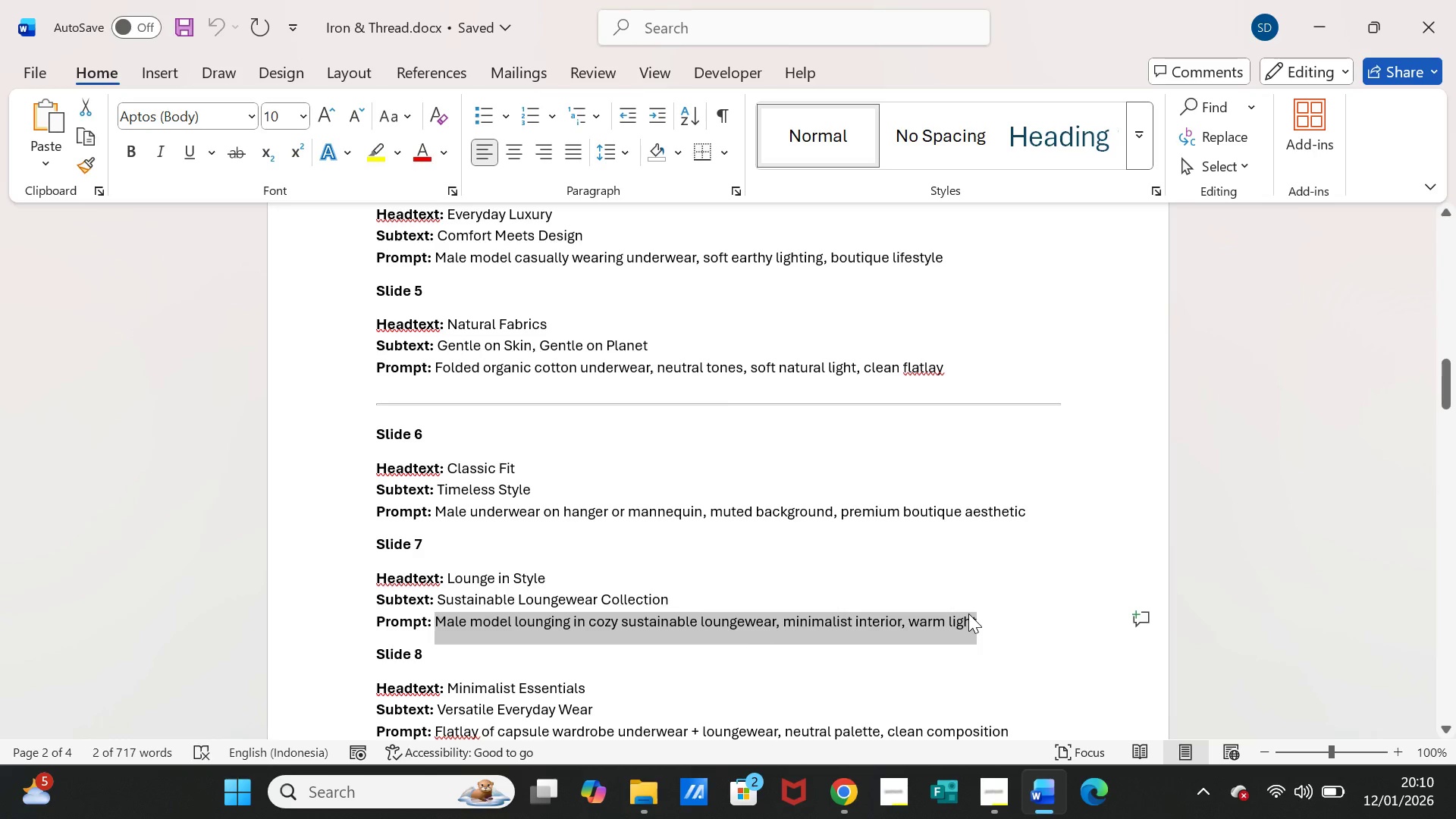 
key(Control+C)
 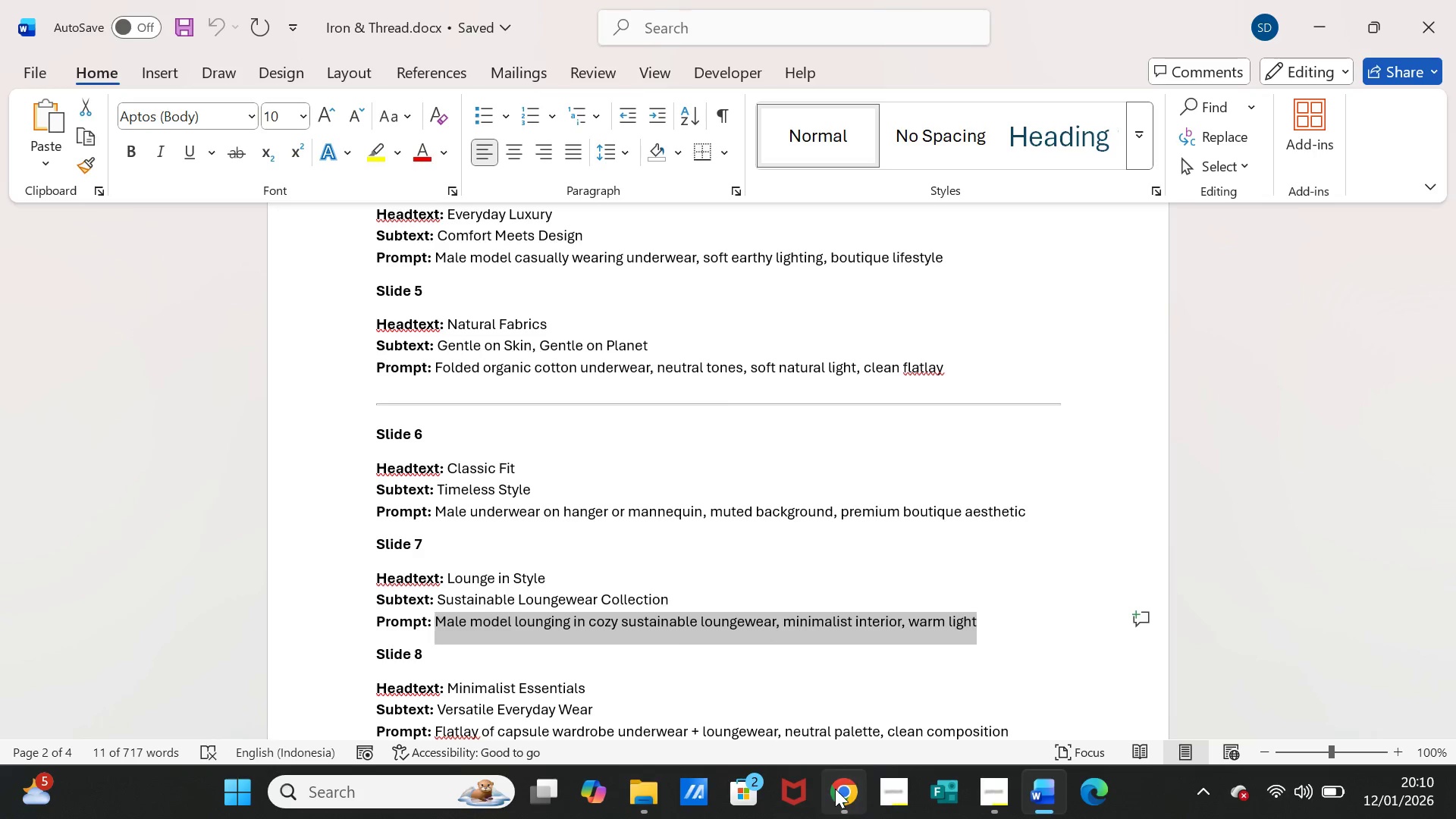 
left_click([835, 789])
 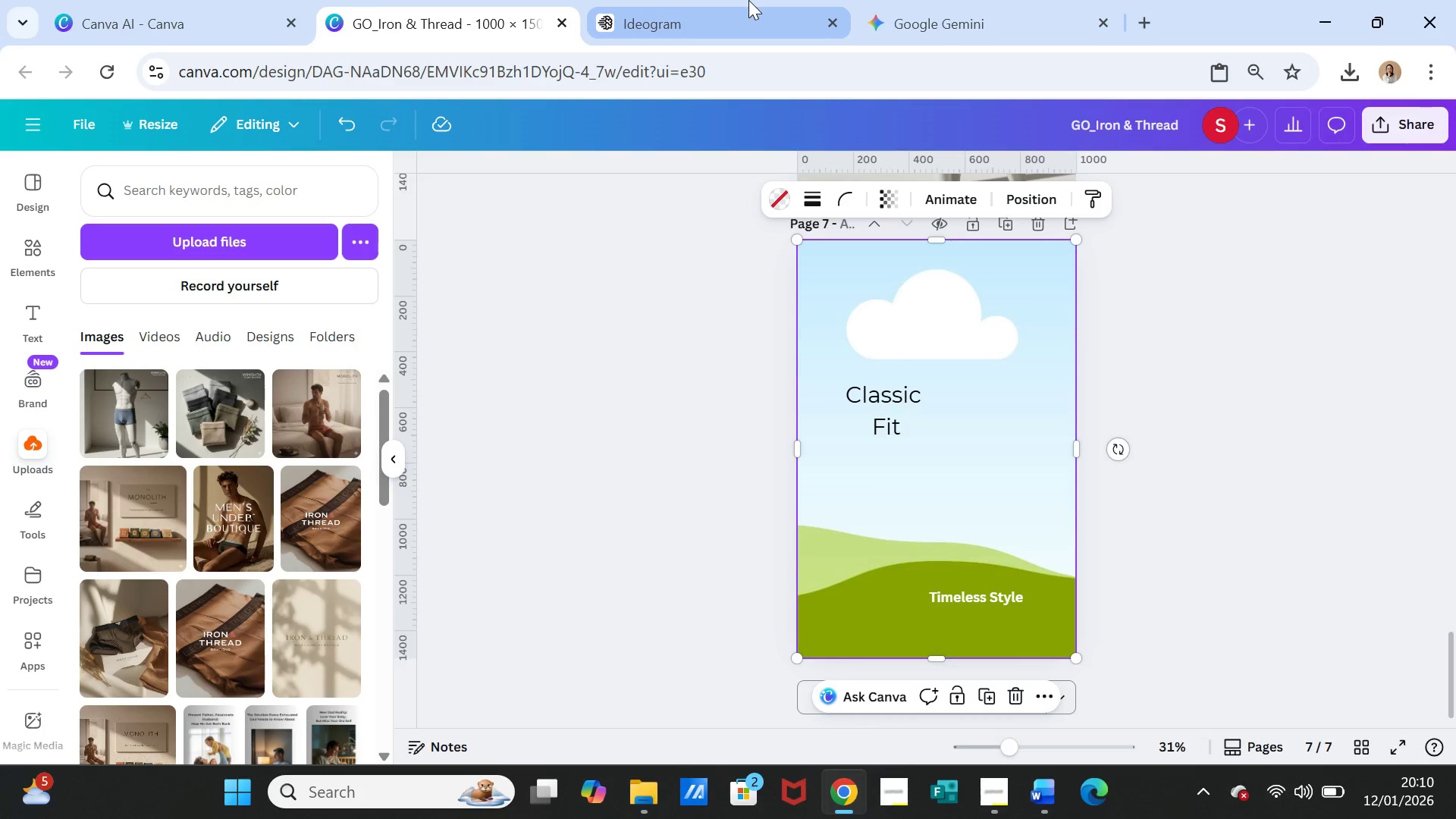 
left_click([745, 5])
 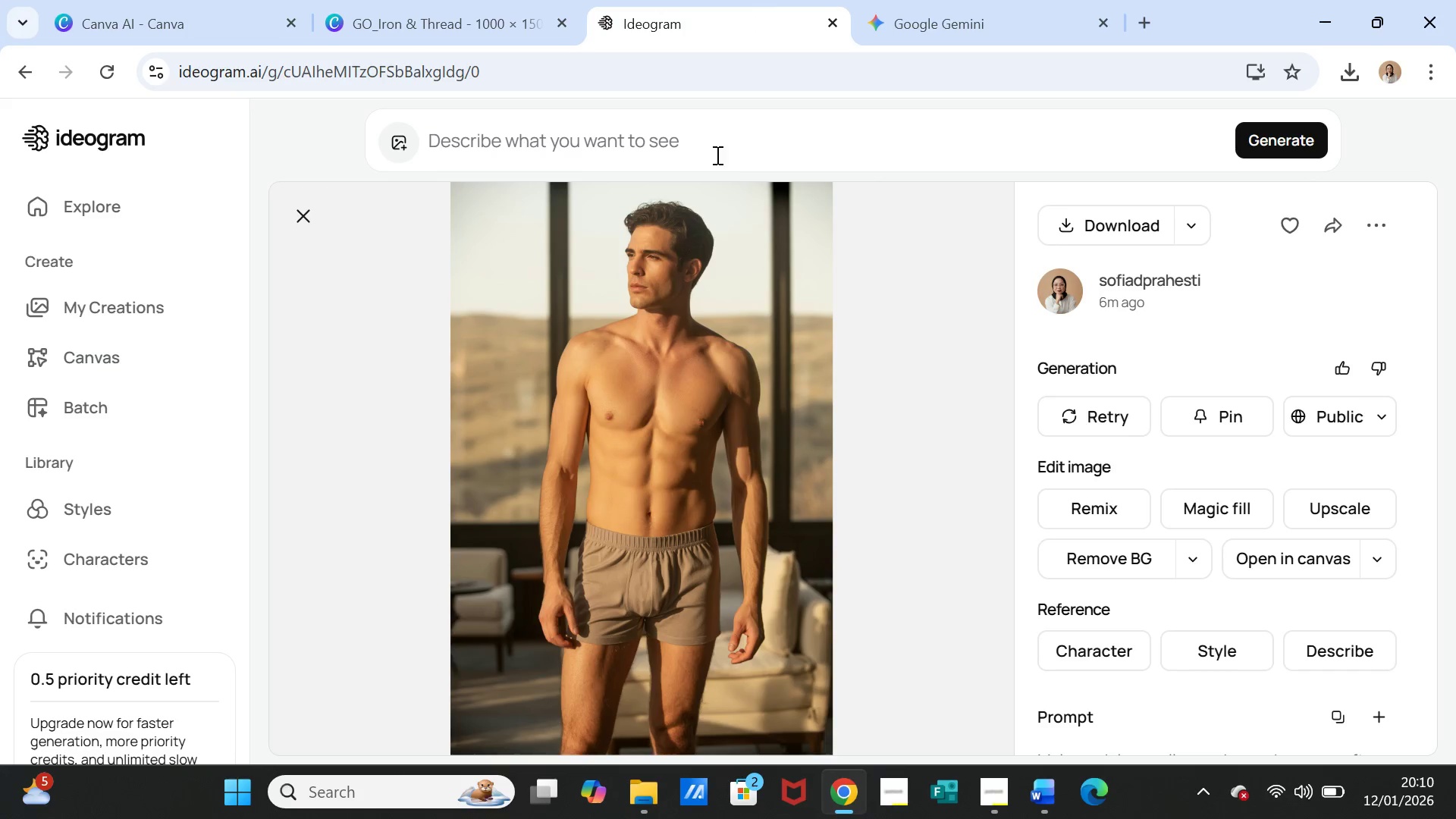 
left_click([716, 144])
 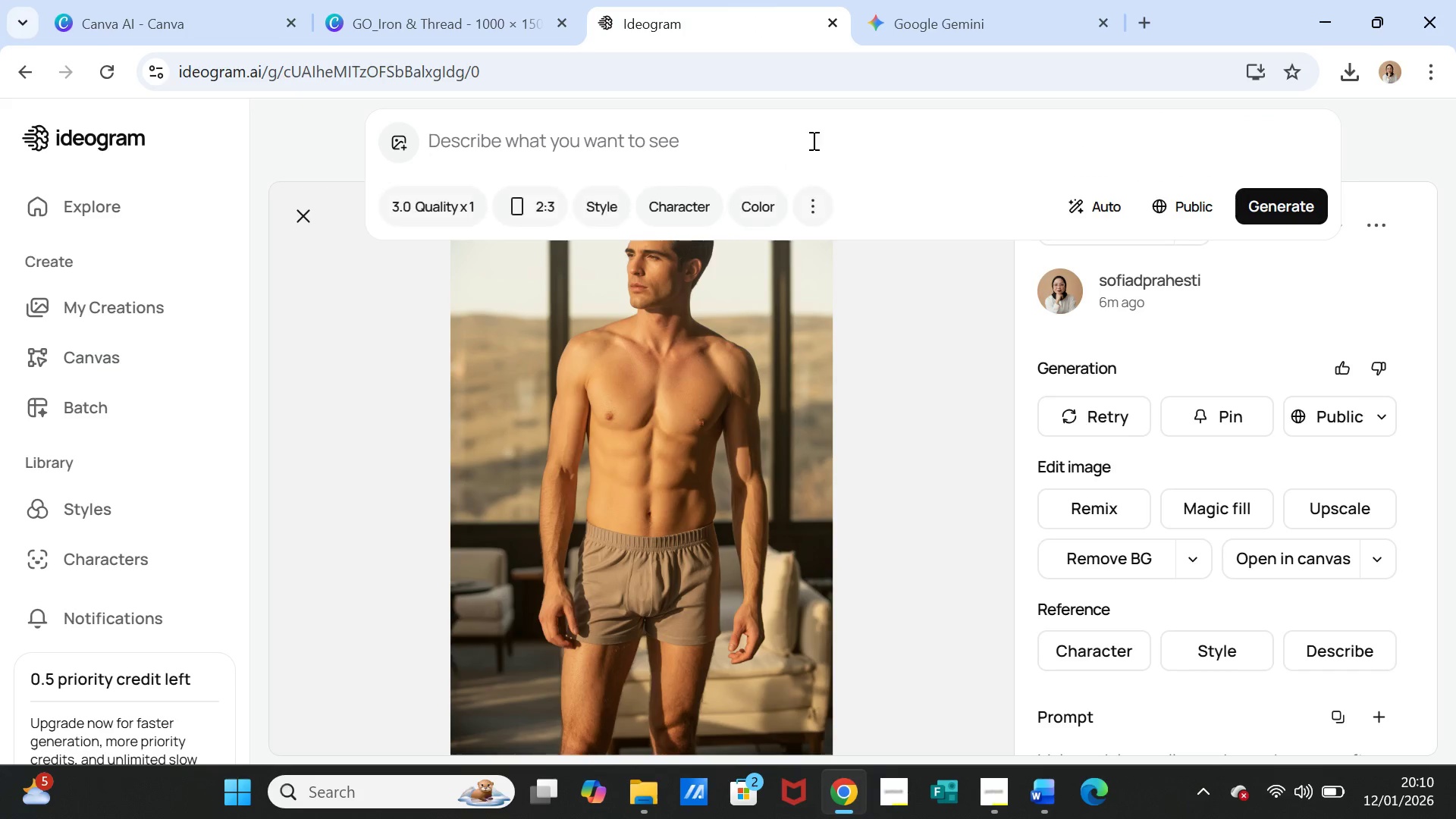 
key(Control+V)
 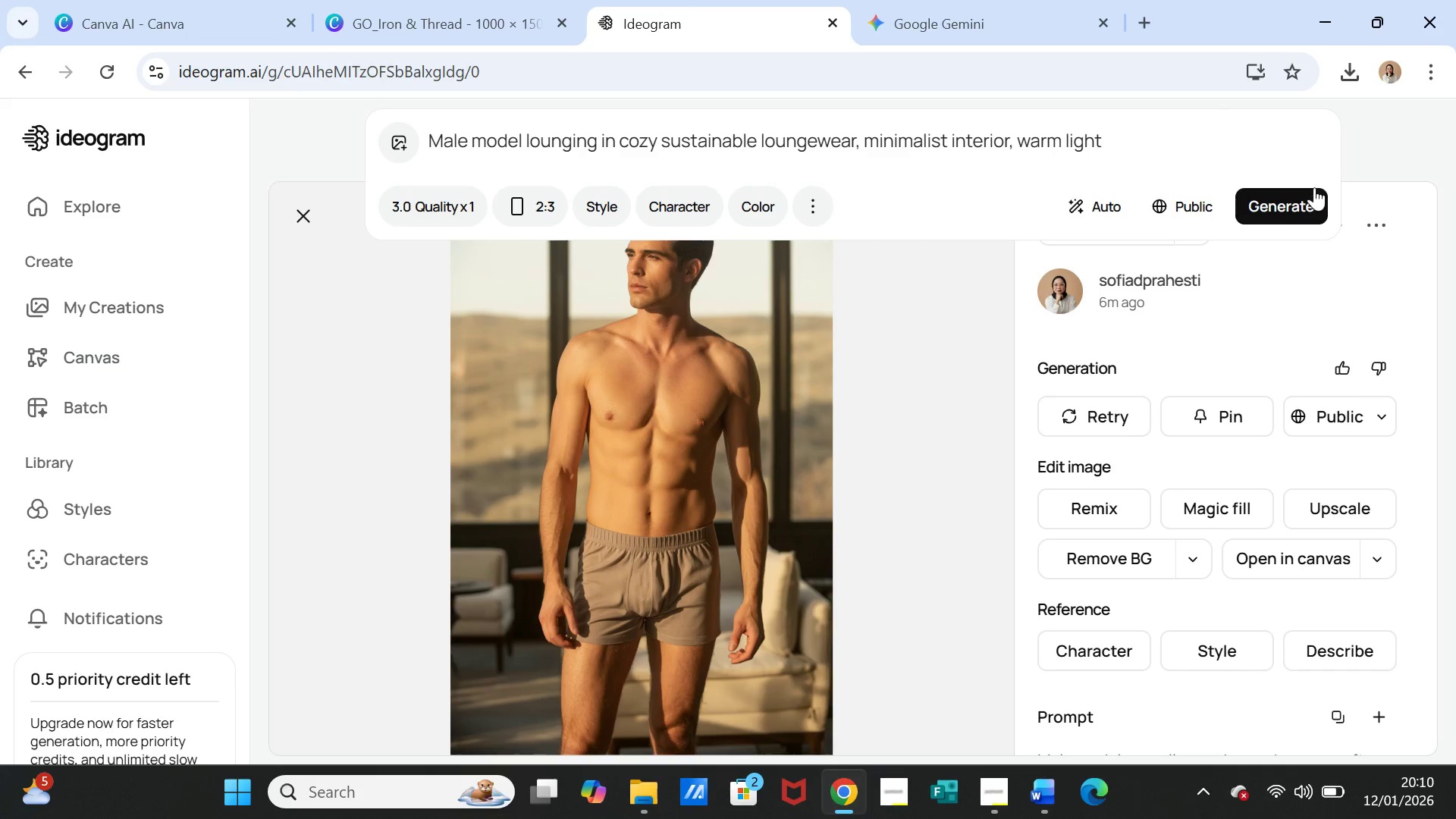 
left_click([1314, 197])
 